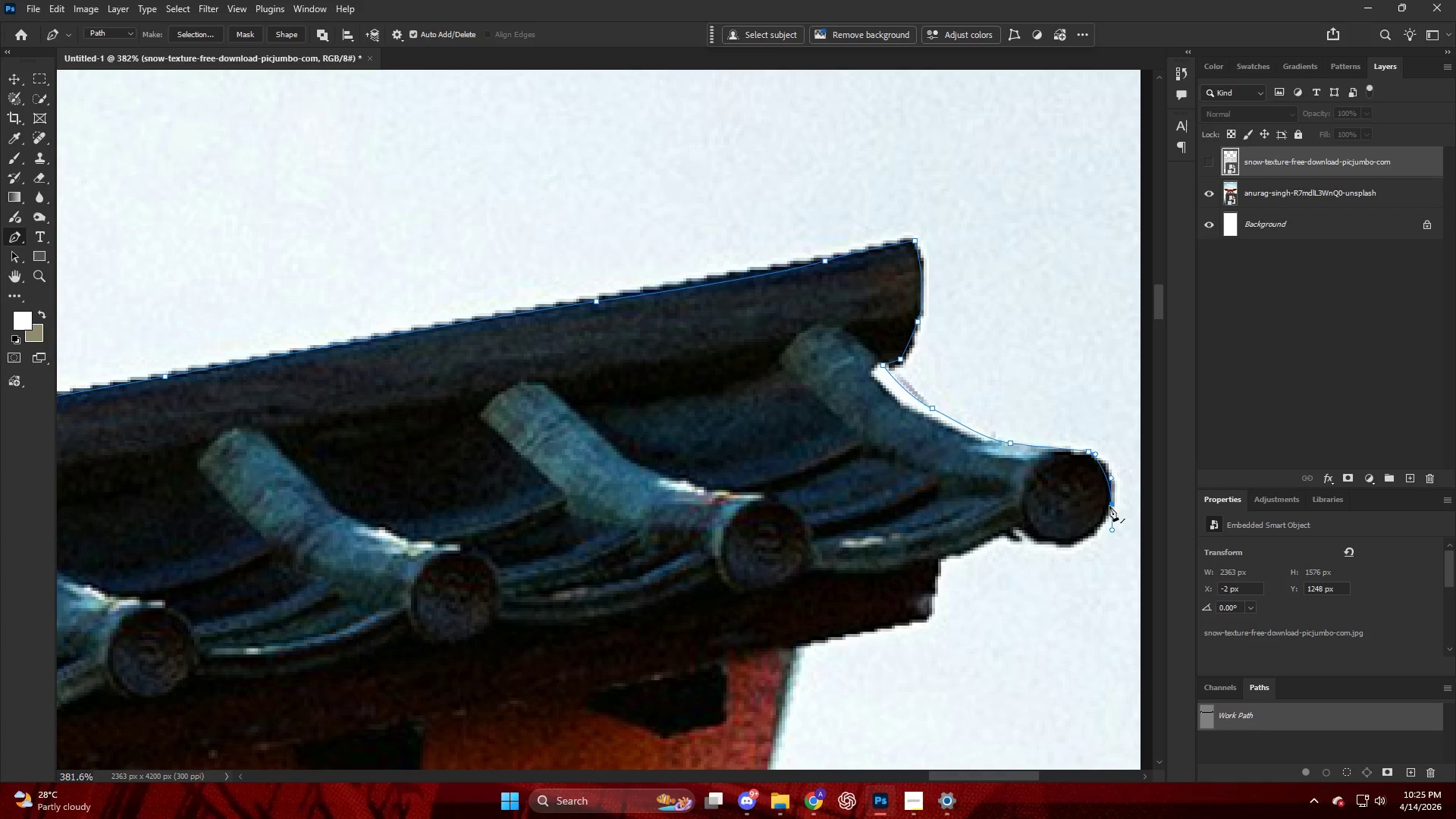 
key(Control+ControlLeft)
 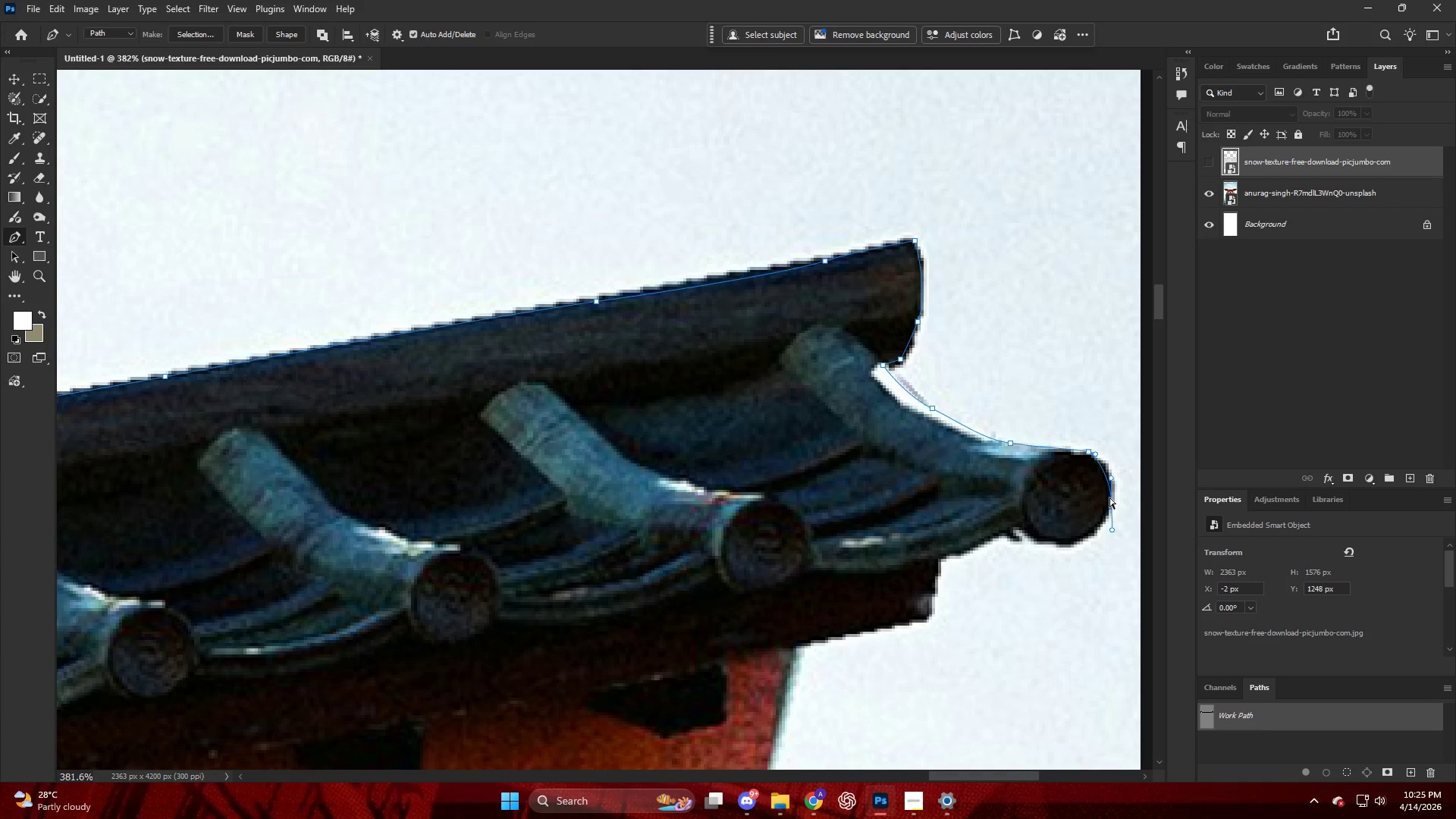 
key(Control+Z)
 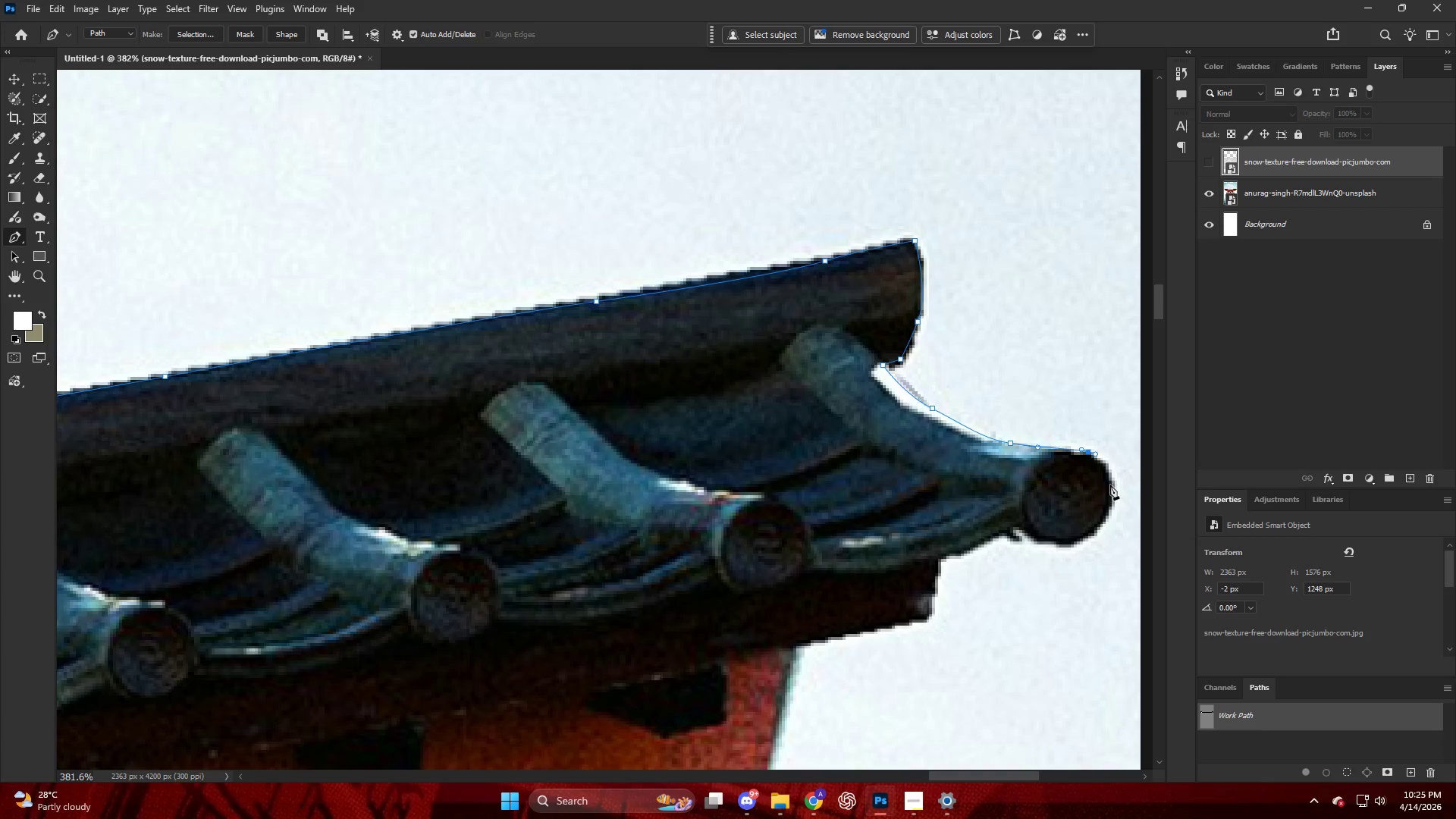 
left_click_drag(start_coordinate=[1110, 485], to_coordinate=[1116, 516])
 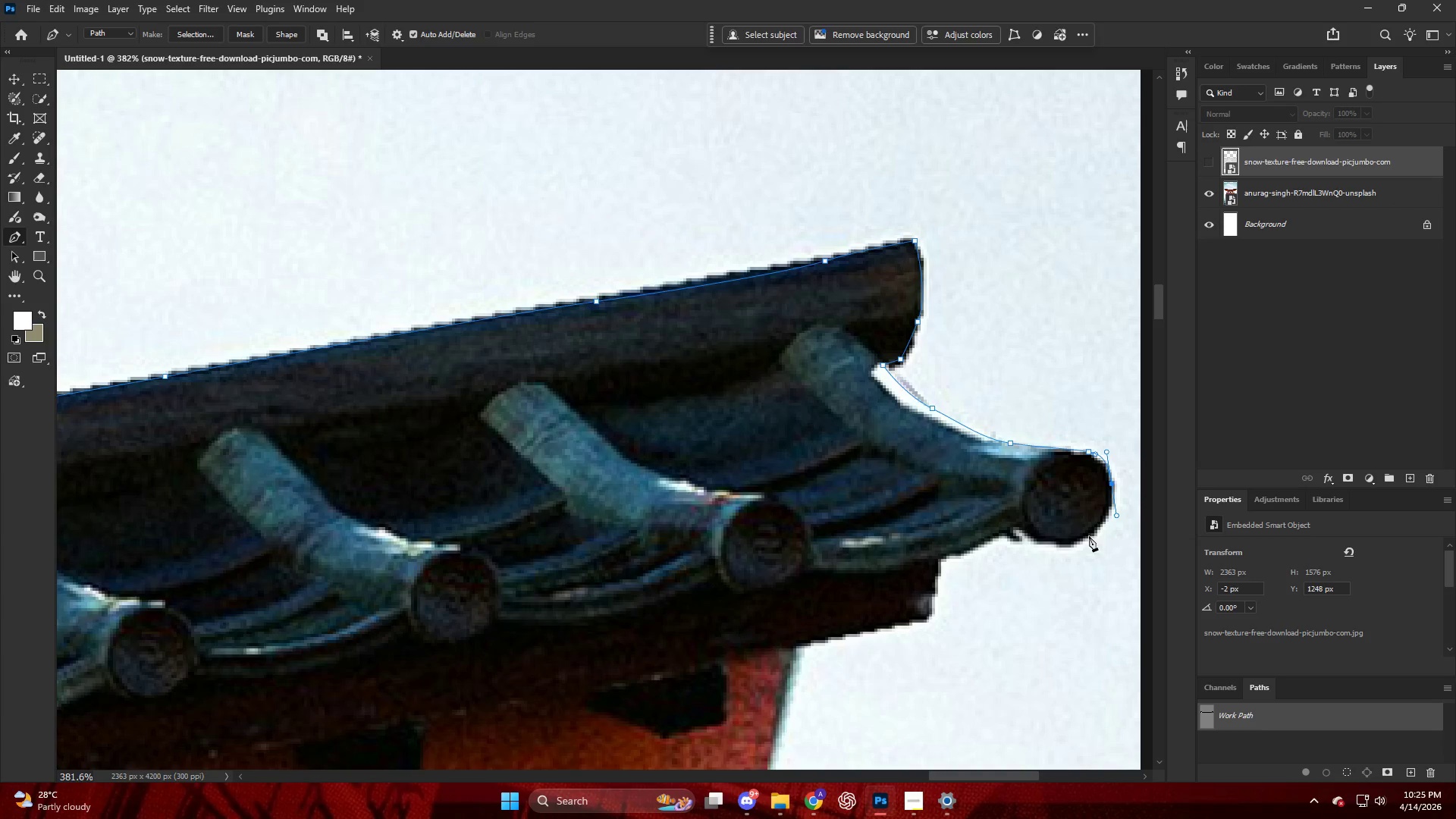 
left_click_drag(start_coordinate=[1087, 536], to_coordinate=[1075, 541])
 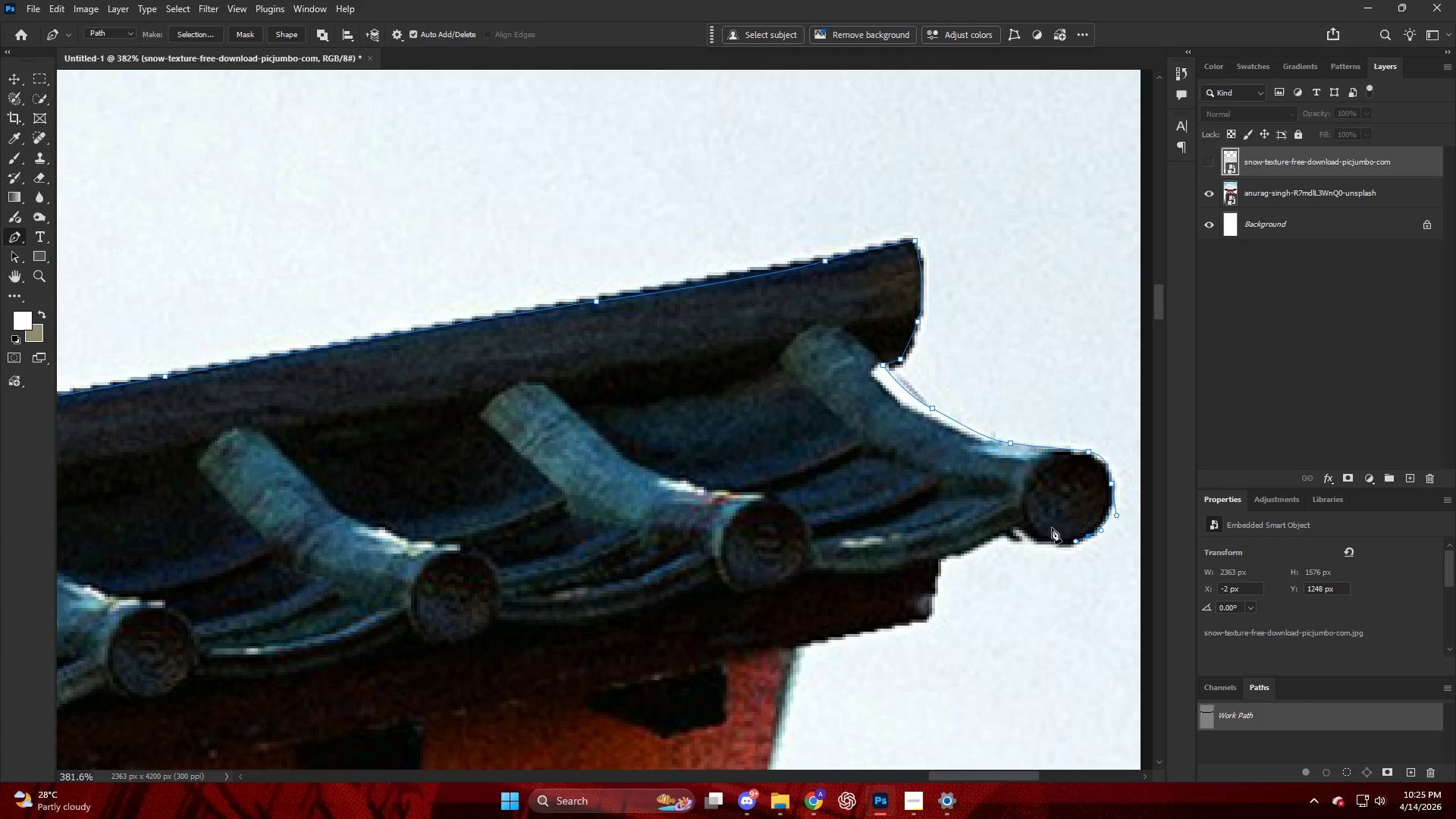 
key(Alt+AltLeft)
 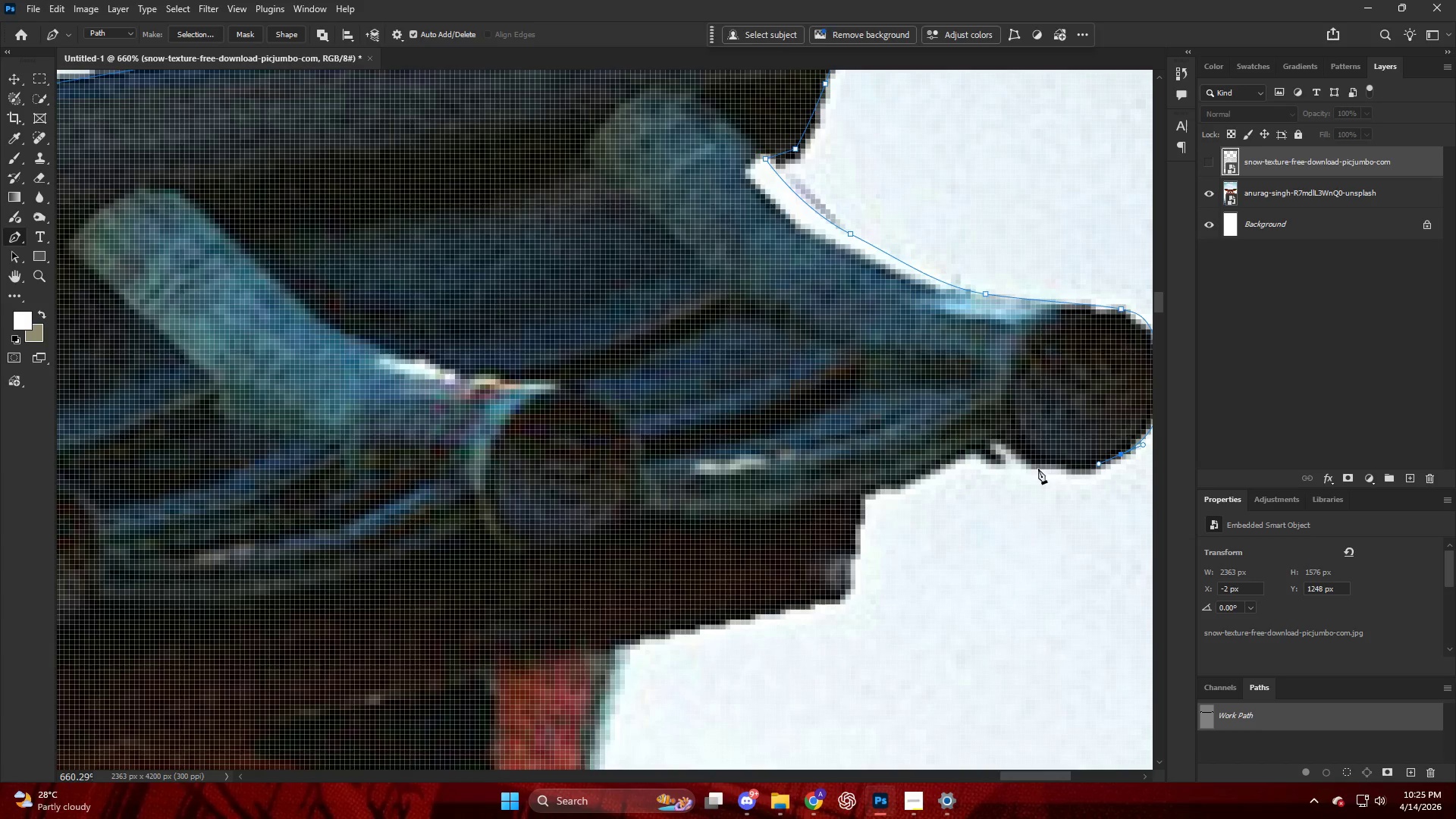 
left_click_drag(start_coordinate=[1033, 462], to_coordinate=[1016, 453])
 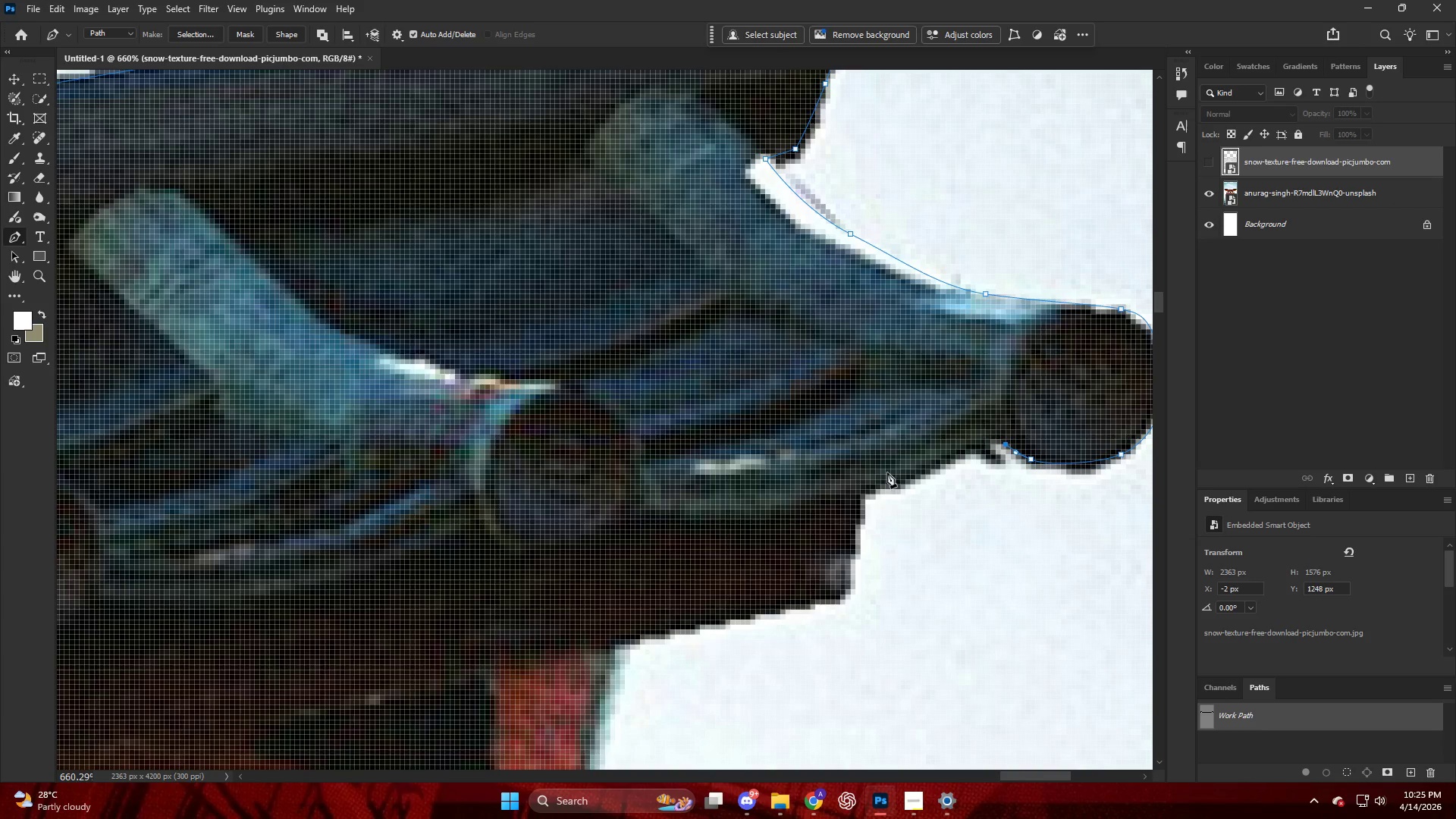 
scroll: coordinate [1043, 502], scroll_direction: up, amount: 1.0
 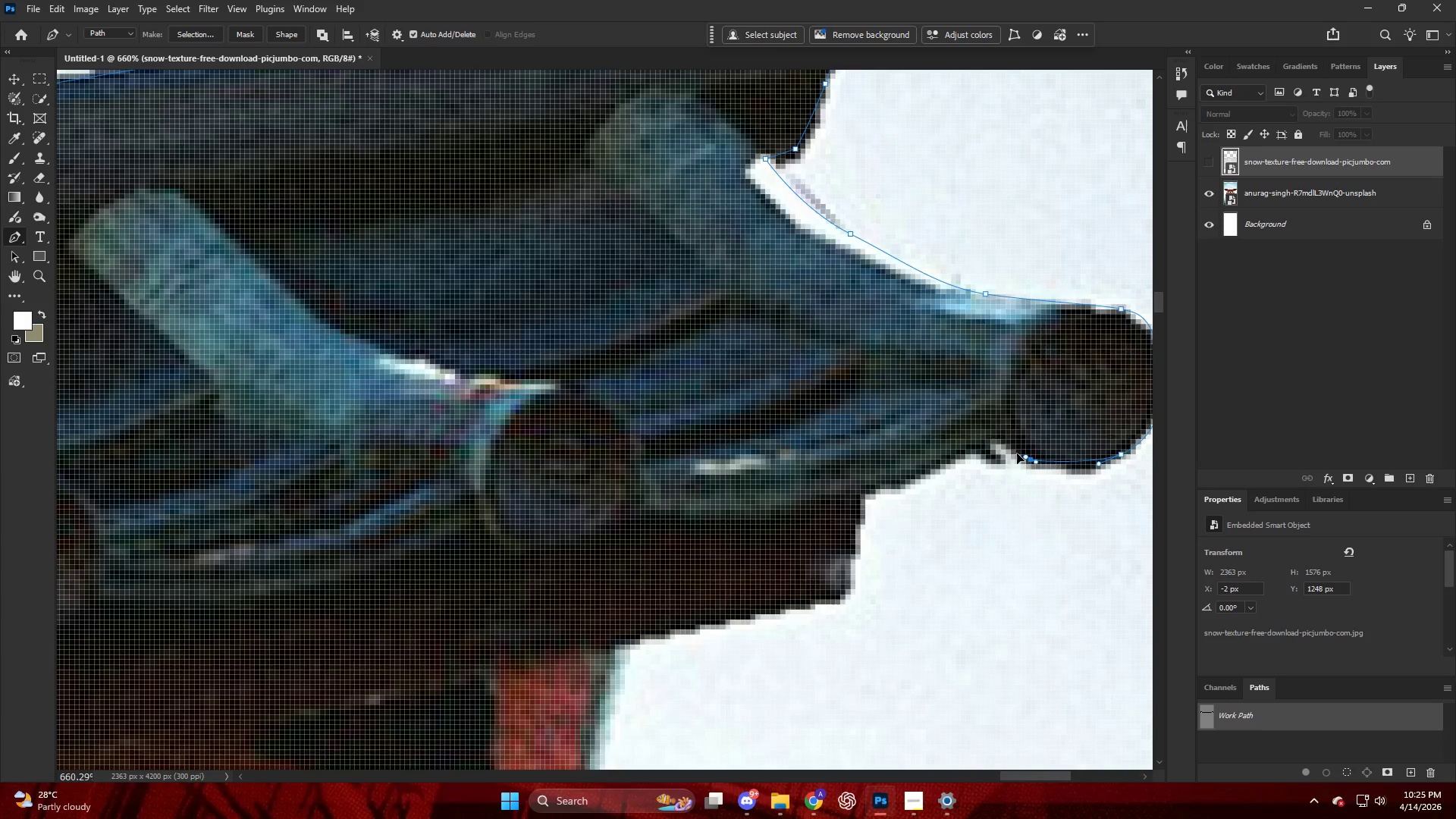 
left_click_drag(start_coordinate=[896, 482], to_coordinate=[879, 488])
 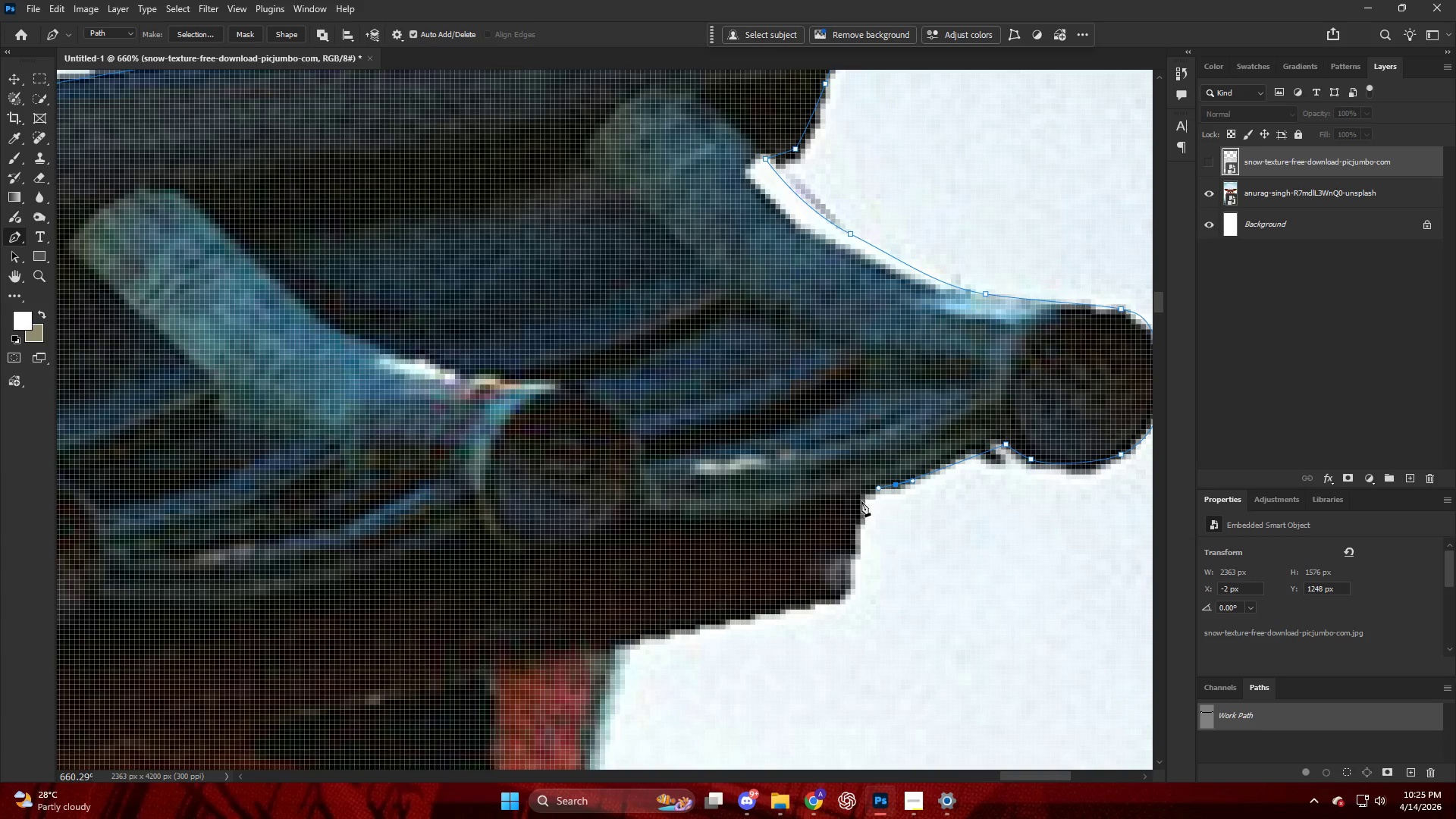 
left_click([861, 501])
 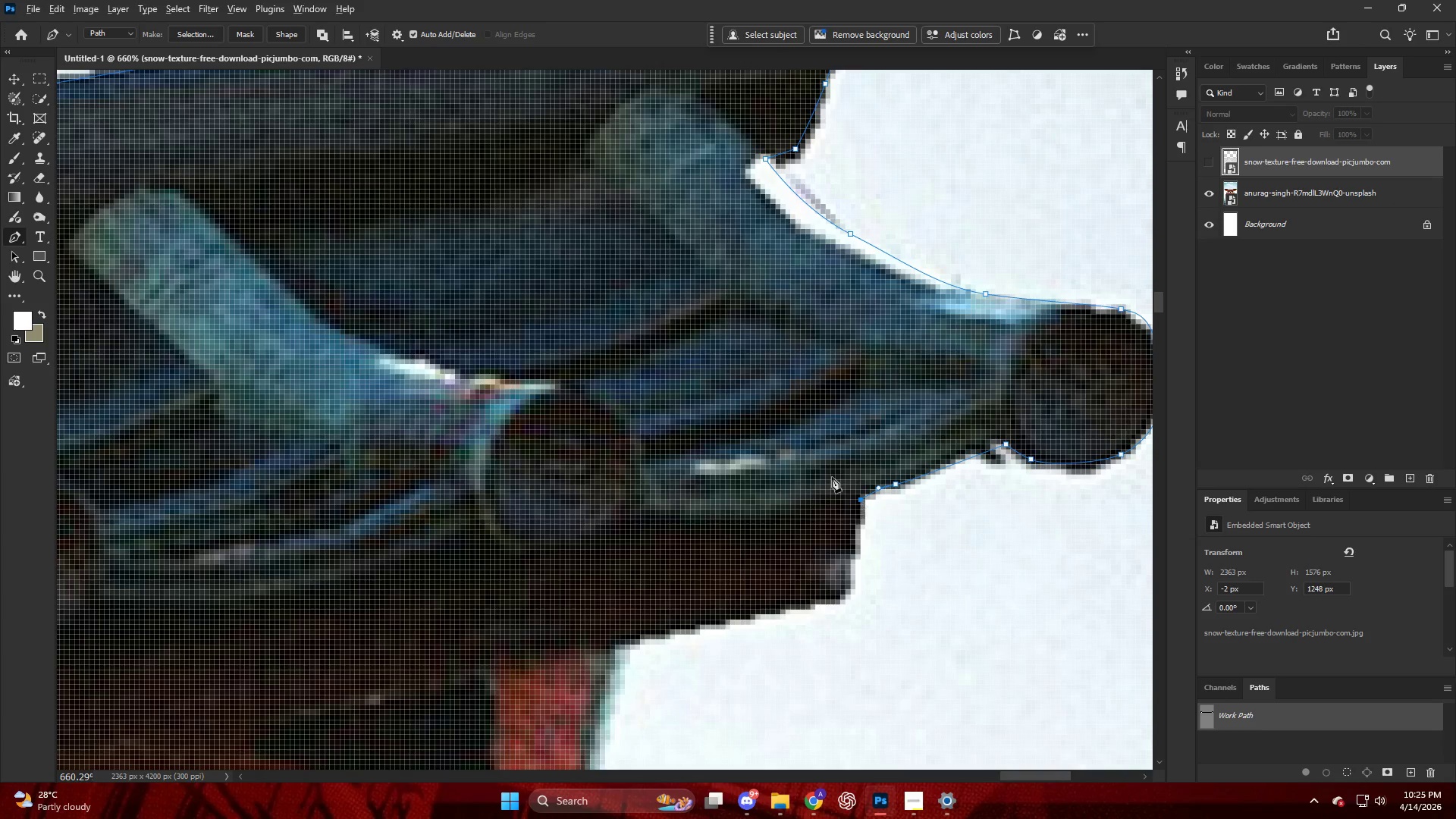 
hold_key(key=AltLeft, duration=0.39)
hold_key(key=AltLeft, duration=0.47)
scroll: coordinate [803, 441], scroll_direction: down, amount: 5.0
 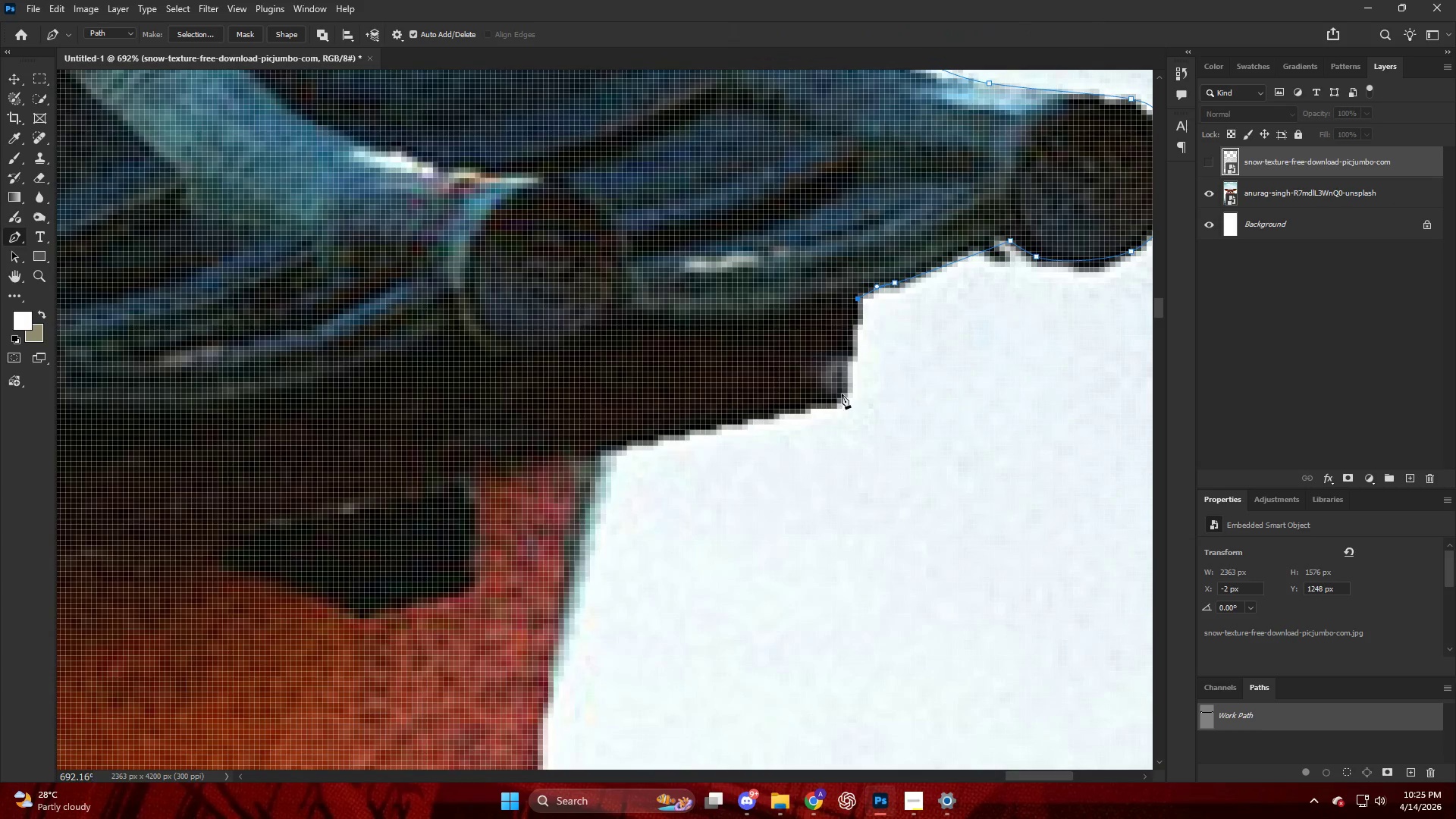 
left_click_drag(start_coordinate=[842, 394], to_coordinate=[842, 410])
 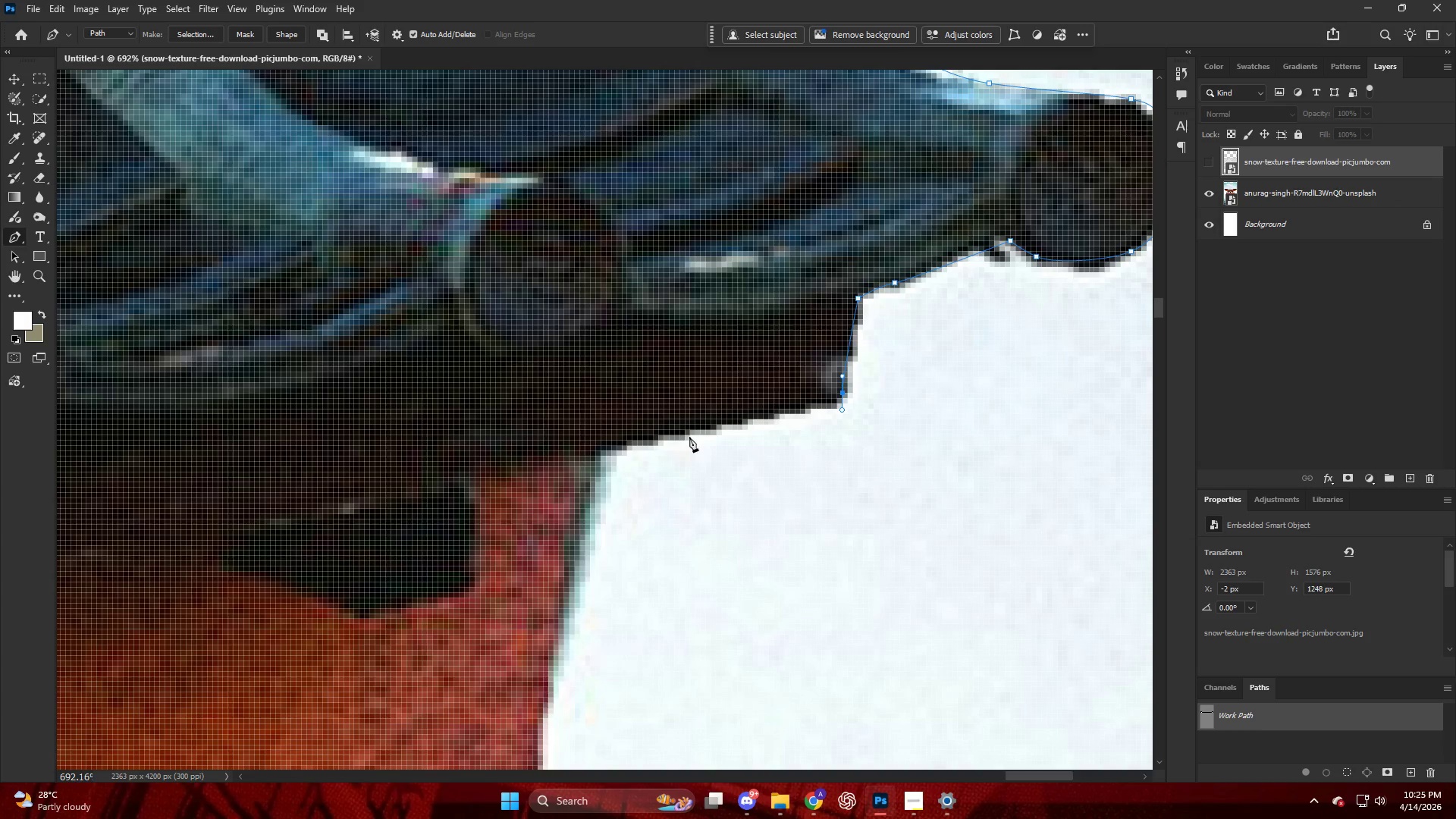 
left_click_drag(start_coordinate=[679, 432], to_coordinate=[628, 435])
 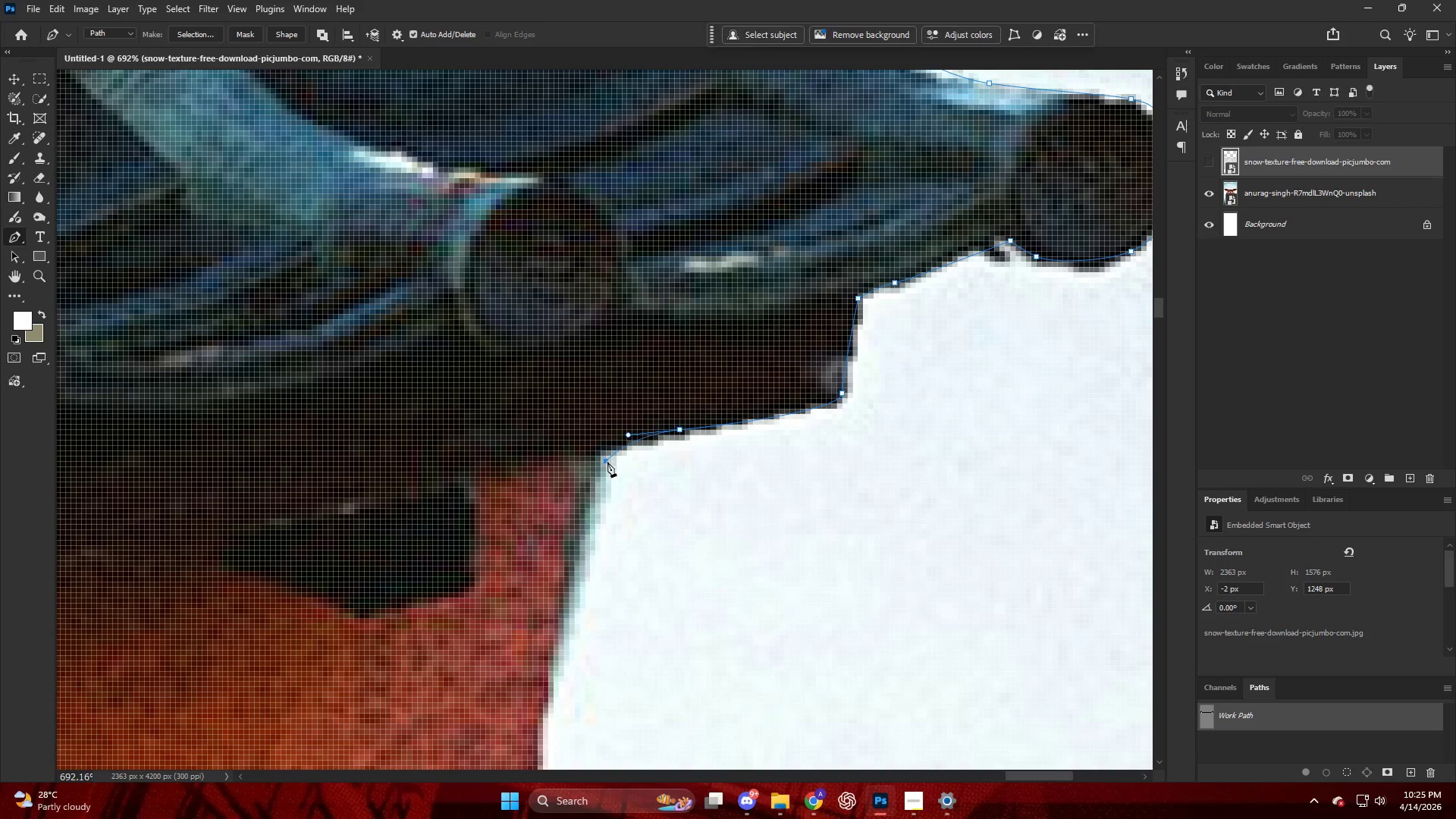 
hold_key(key=AltLeft, duration=0.64)
 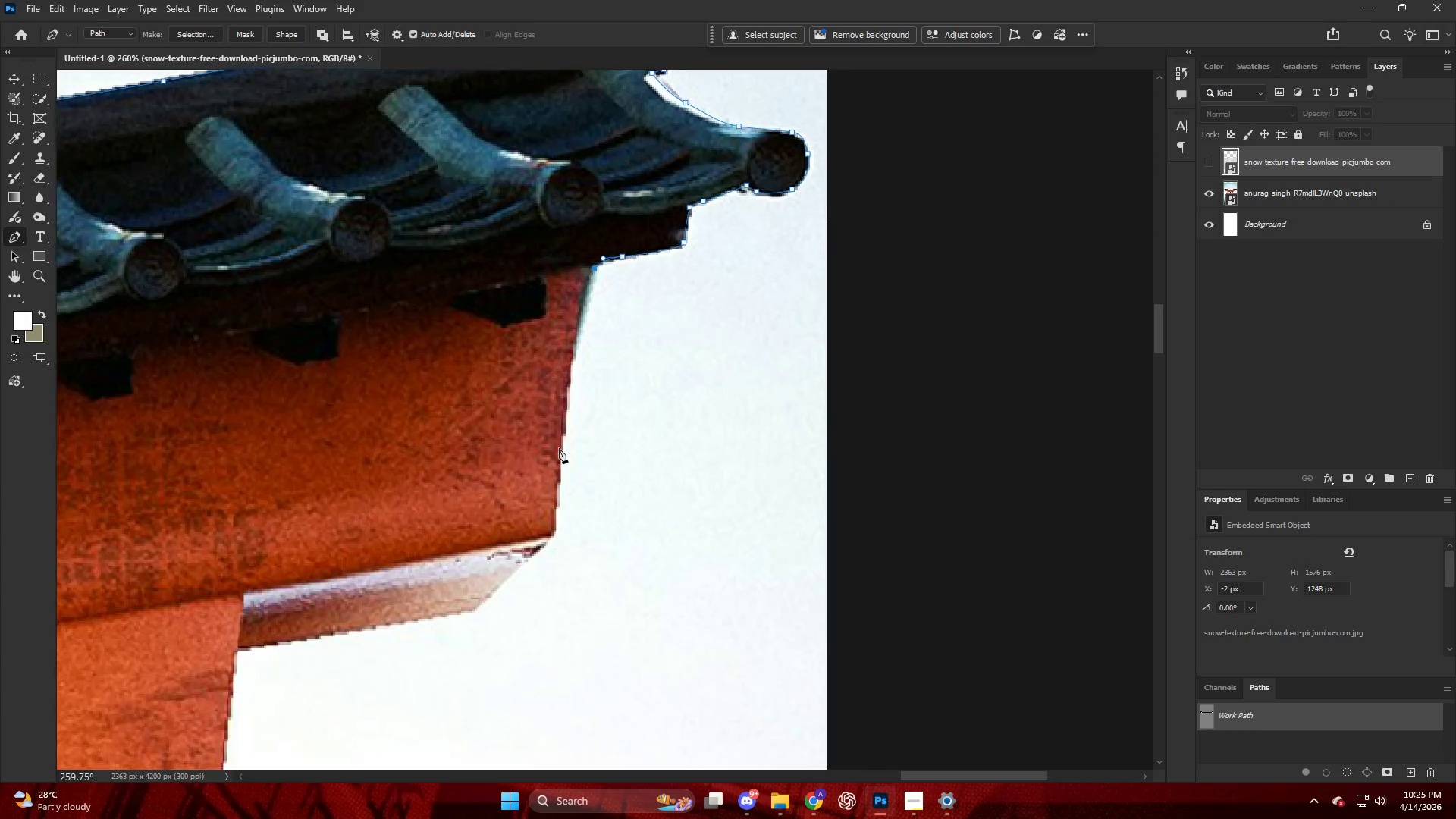 
hold_key(key=AltLeft, duration=0.5)
 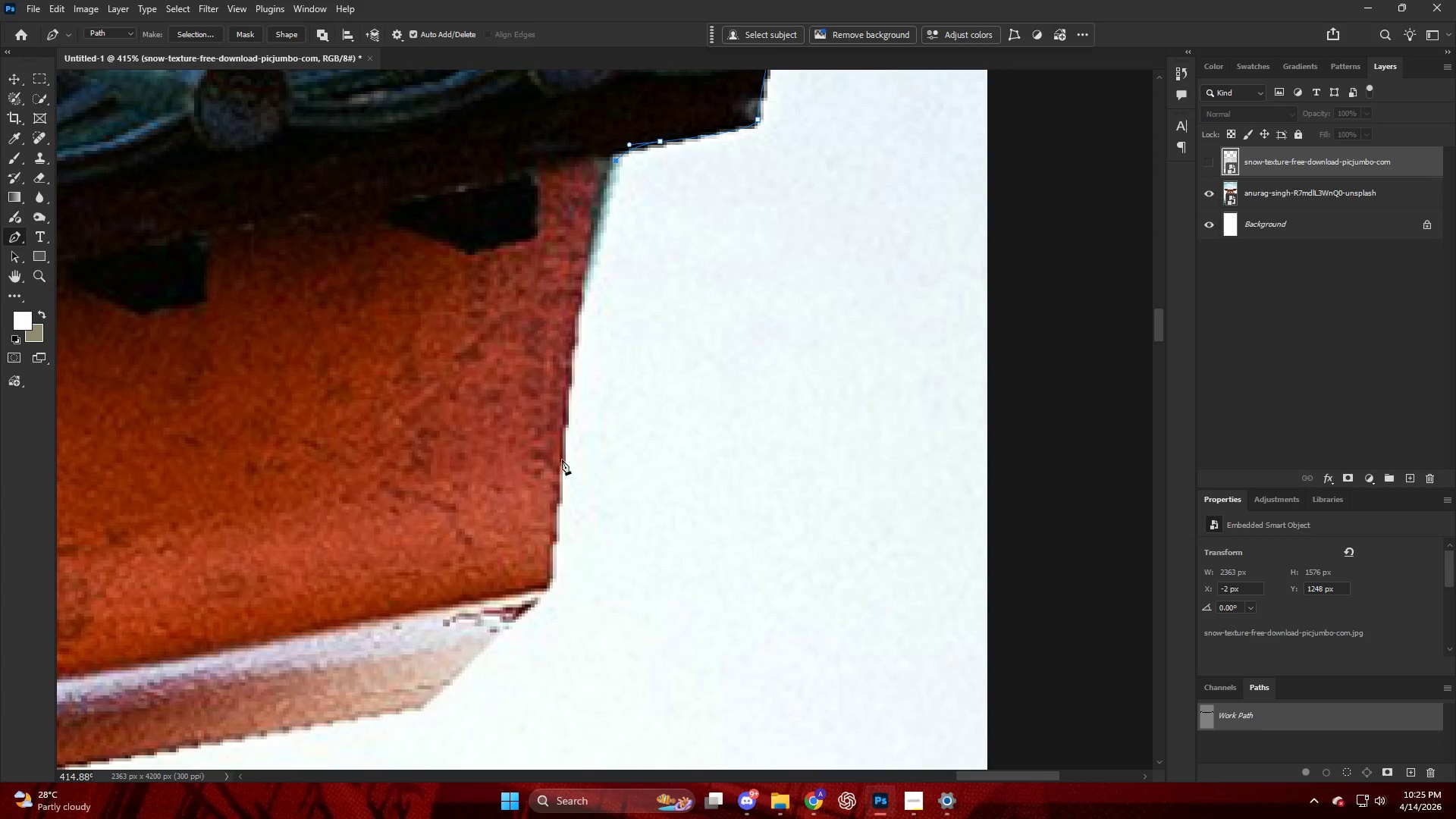 
left_click_drag(start_coordinate=[562, 461], to_coordinate=[555, 544])
 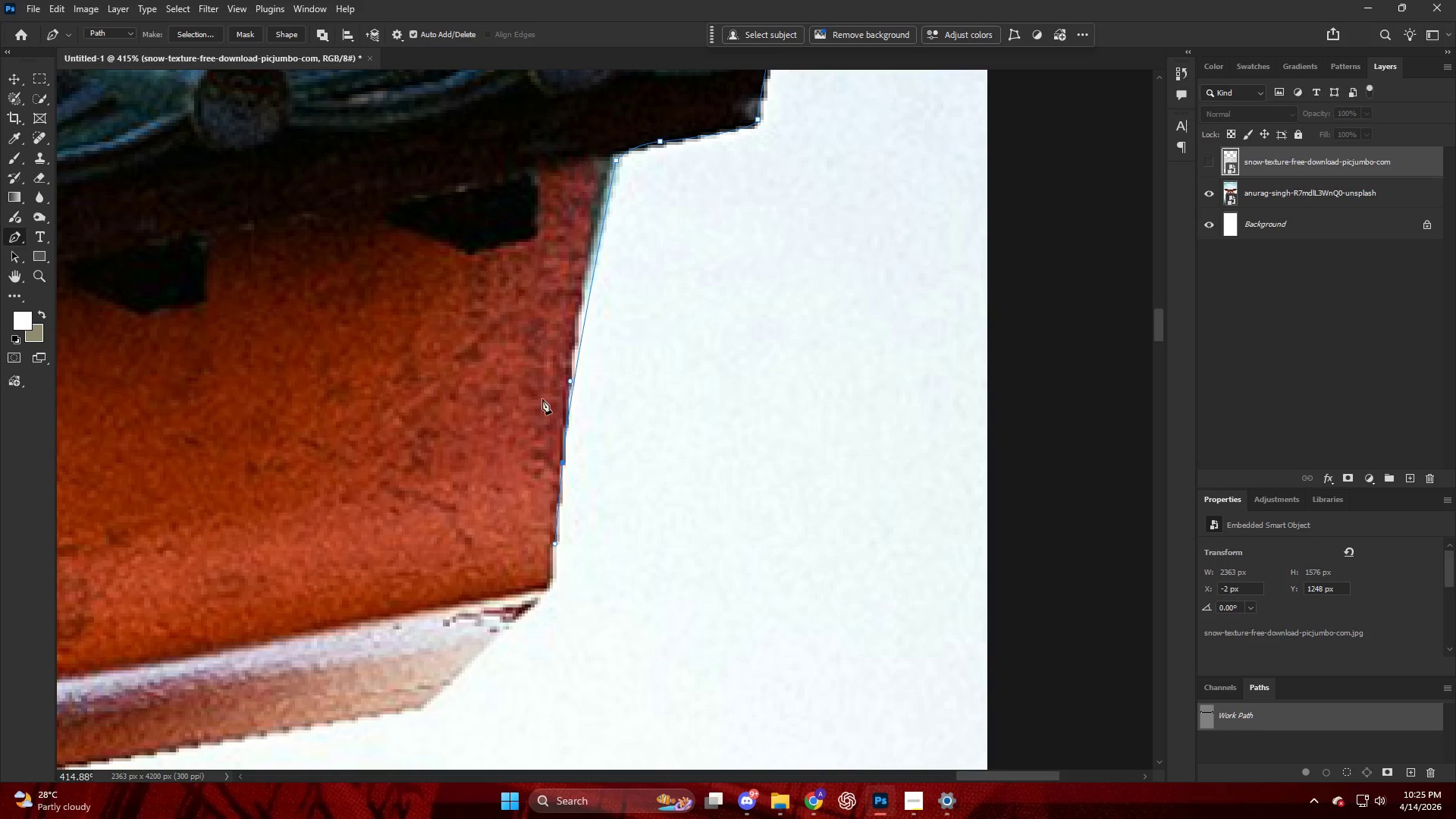 
scroll: coordinate [559, 448], scroll_direction: down, amount: 12.0
 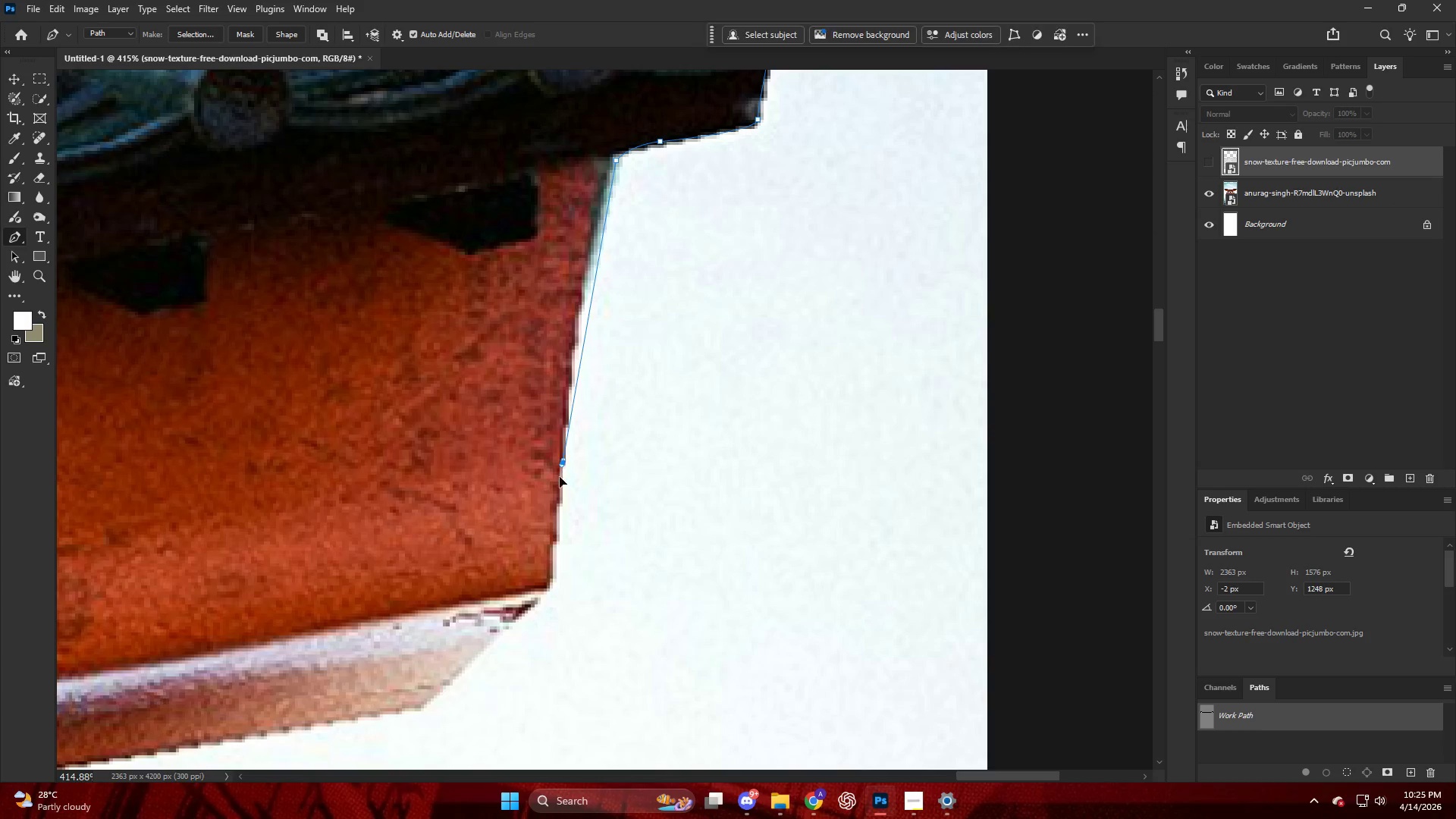 
key(Control+ControlLeft)
 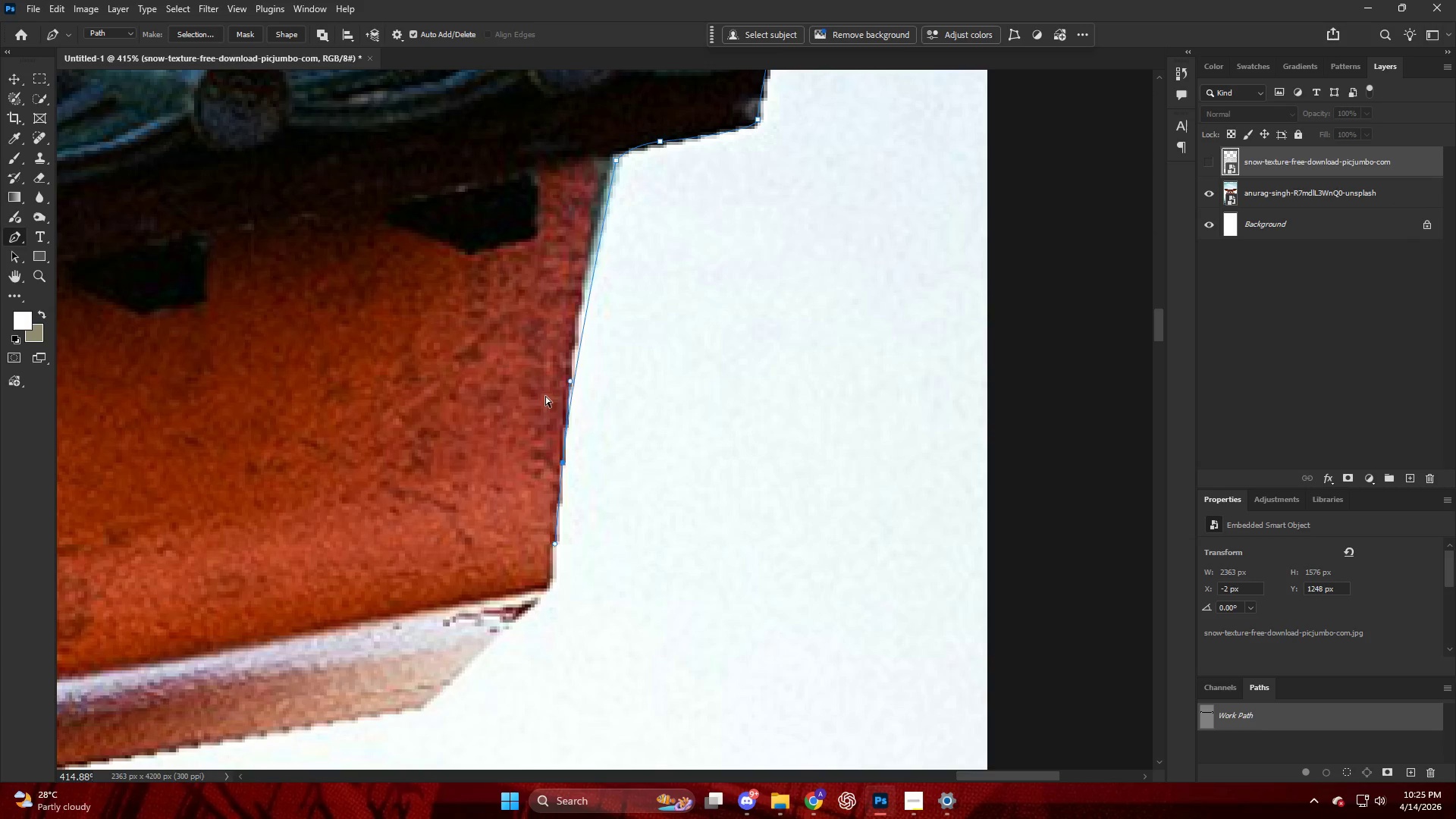 
key(Control+Z)
 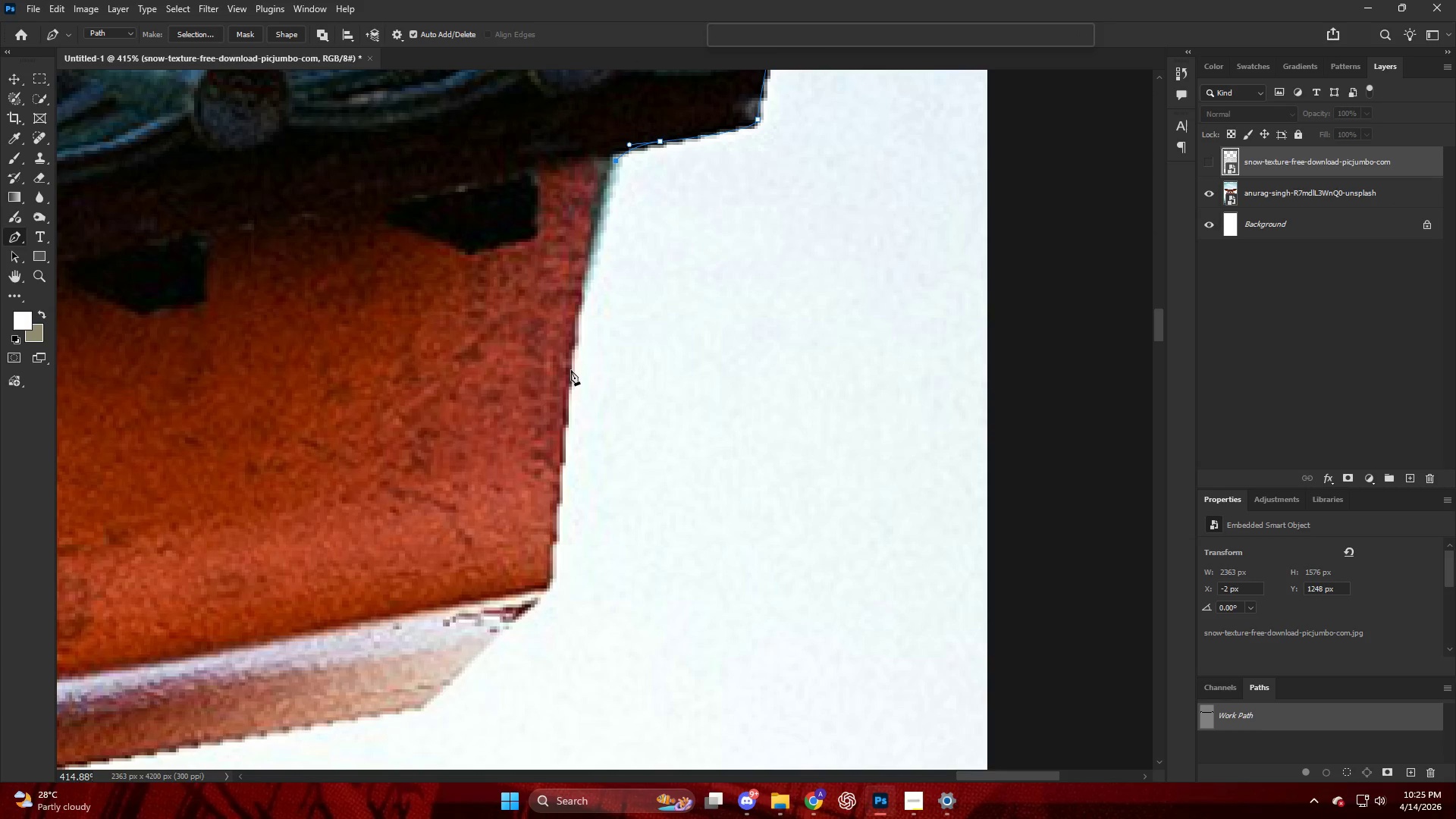 
left_click_drag(start_coordinate=[571, 370], to_coordinate=[554, 519])
 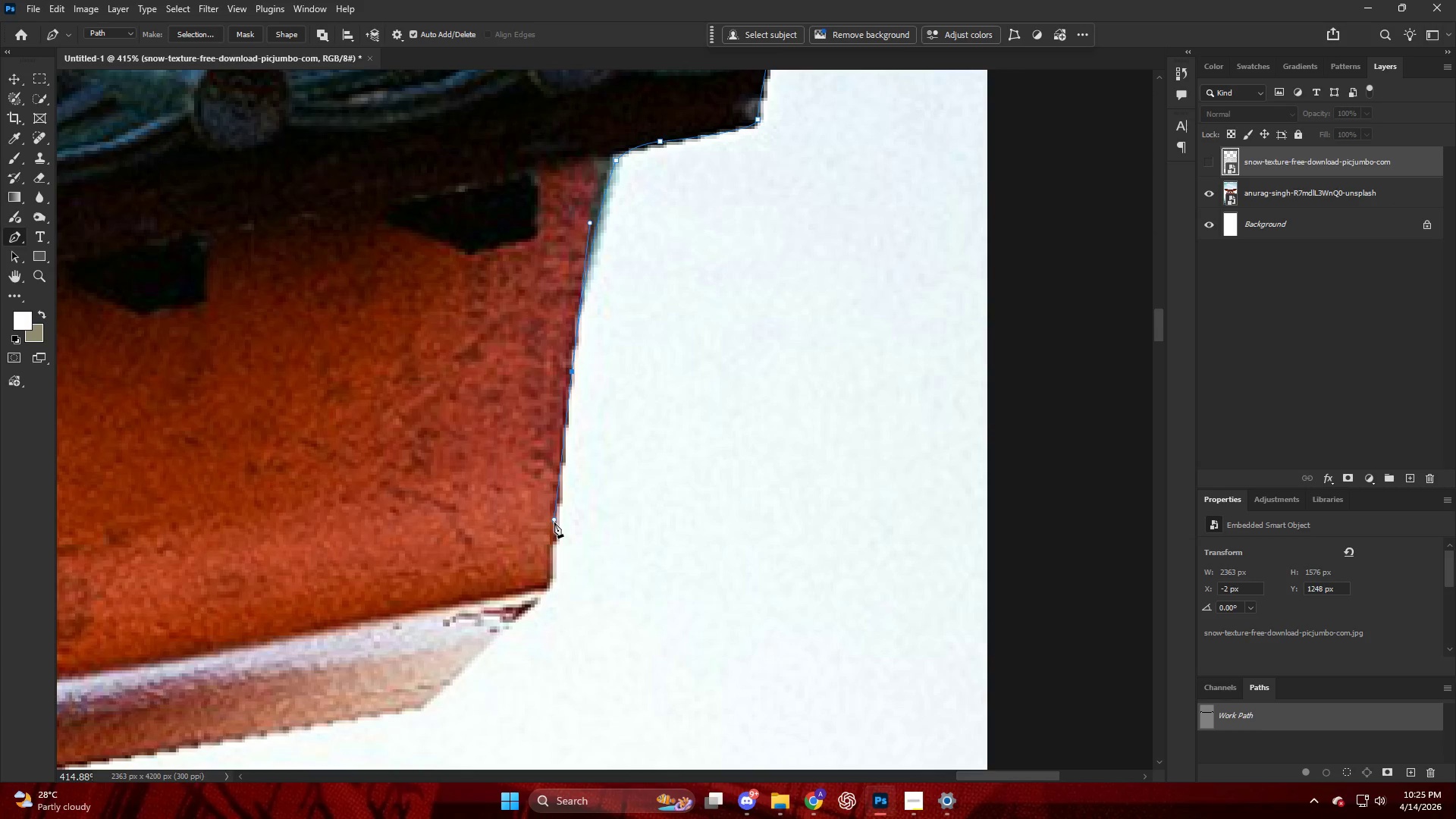 
scroll: coordinate [554, 522], scroll_direction: down, amount: 4.0
 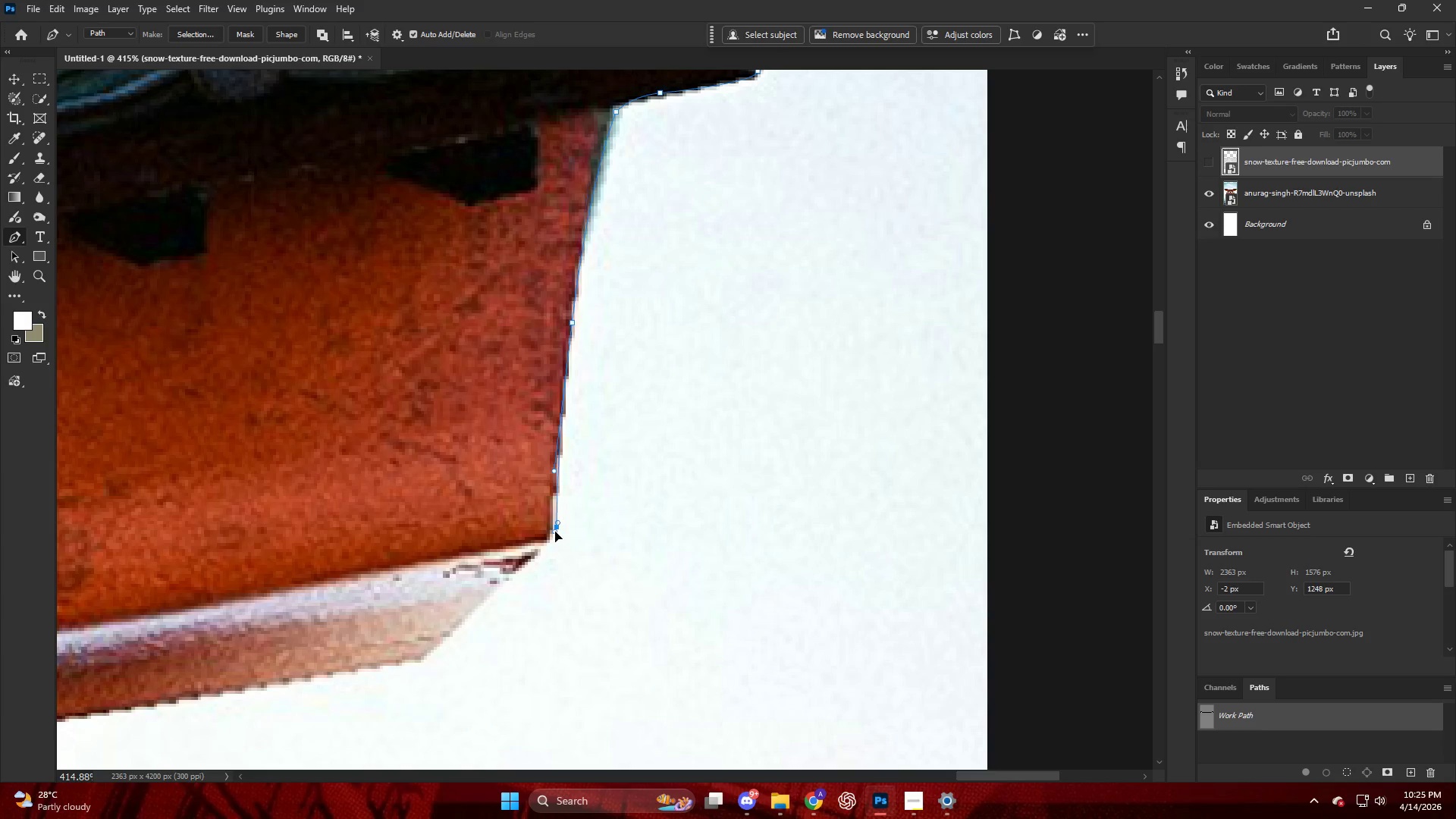 
hold_key(key=AltLeft, duration=0.45)
hold_key(key=AltLeft, duration=0.72)
scroll: coordinate [524, 454], scroll_direction: down, amount: 6.0
 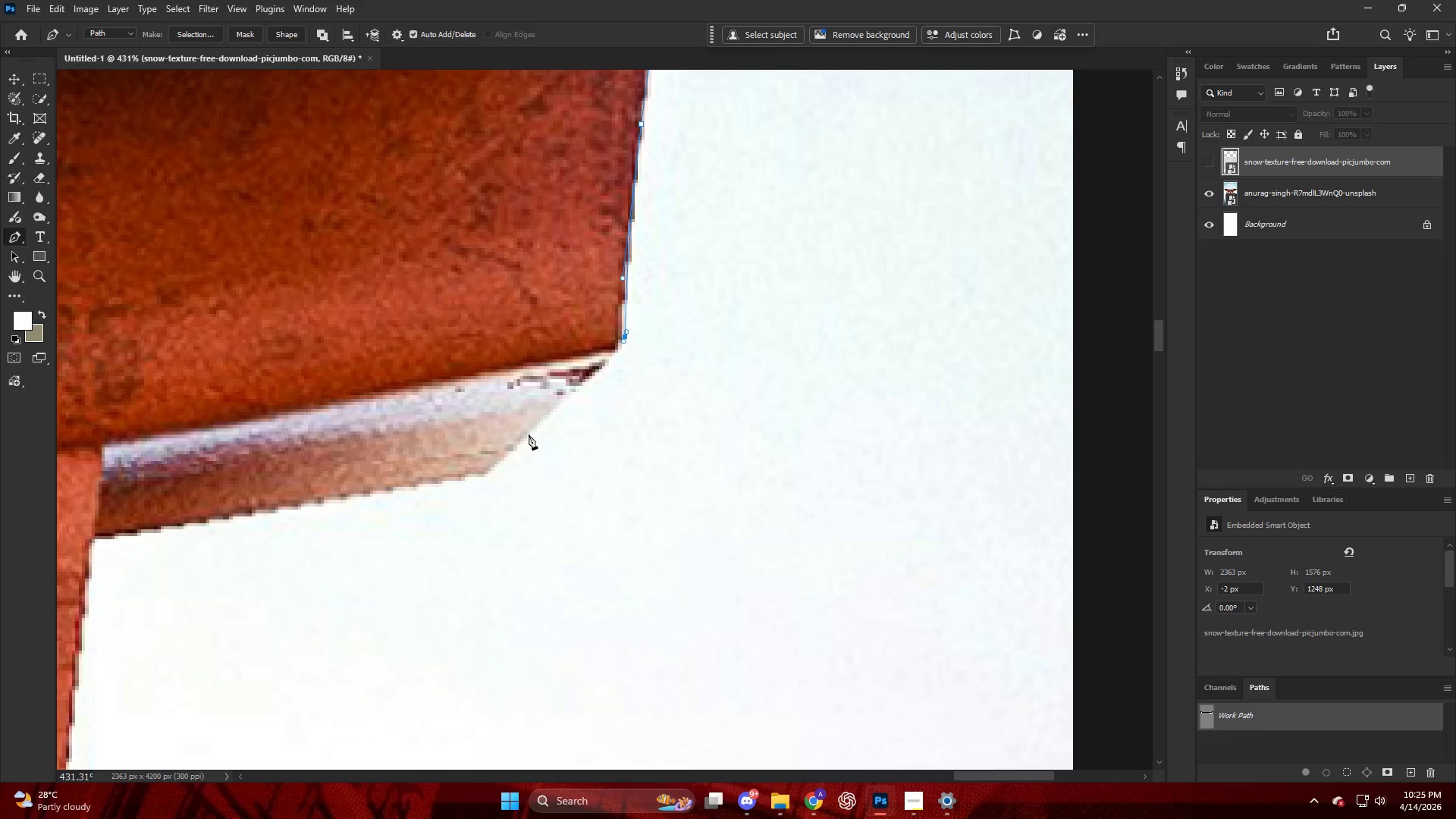 
left_click_drag(start_coordinate=[529, 435], to_coordinate=[492, 474])
 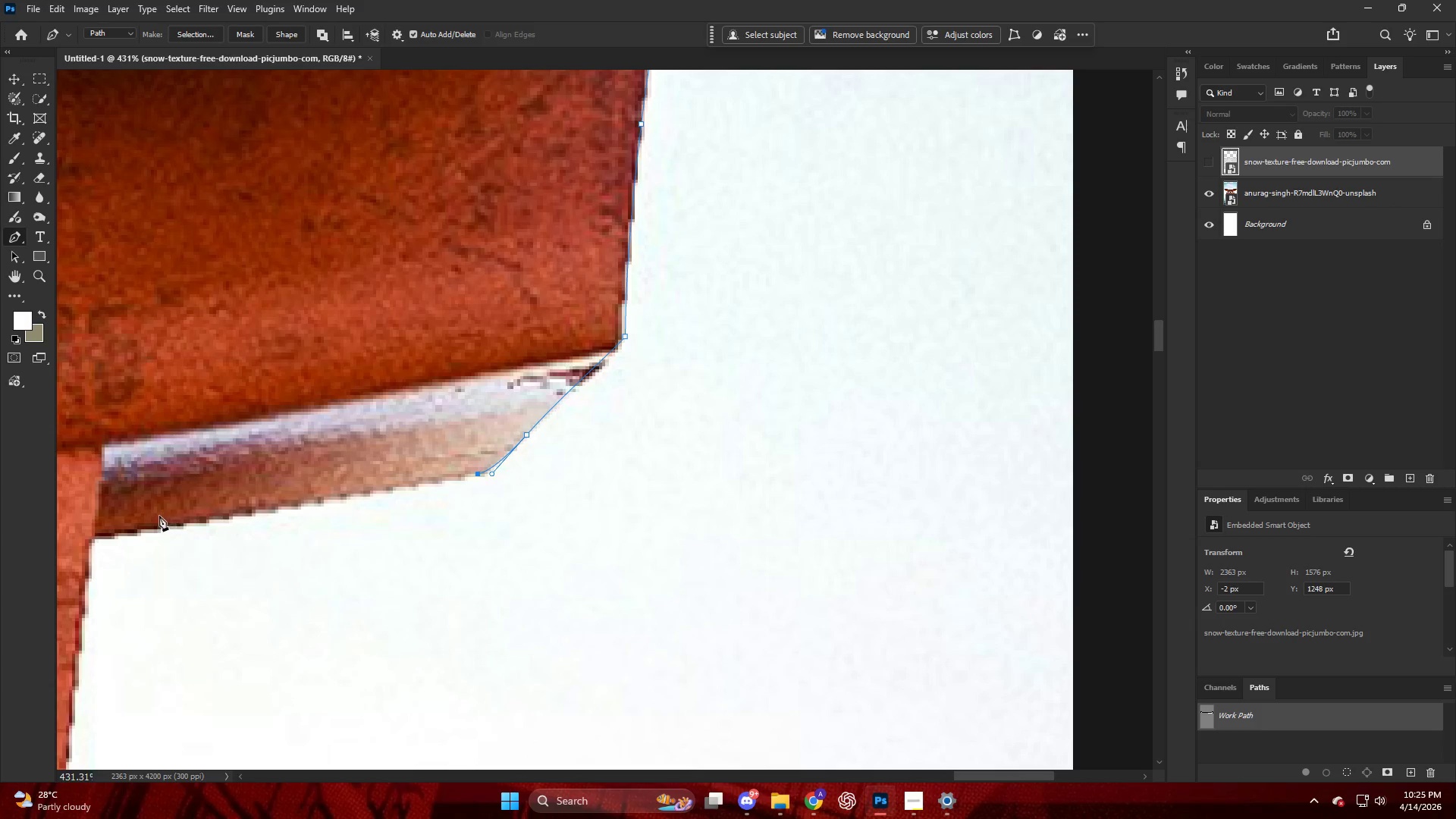 
left_click([92, 537])
 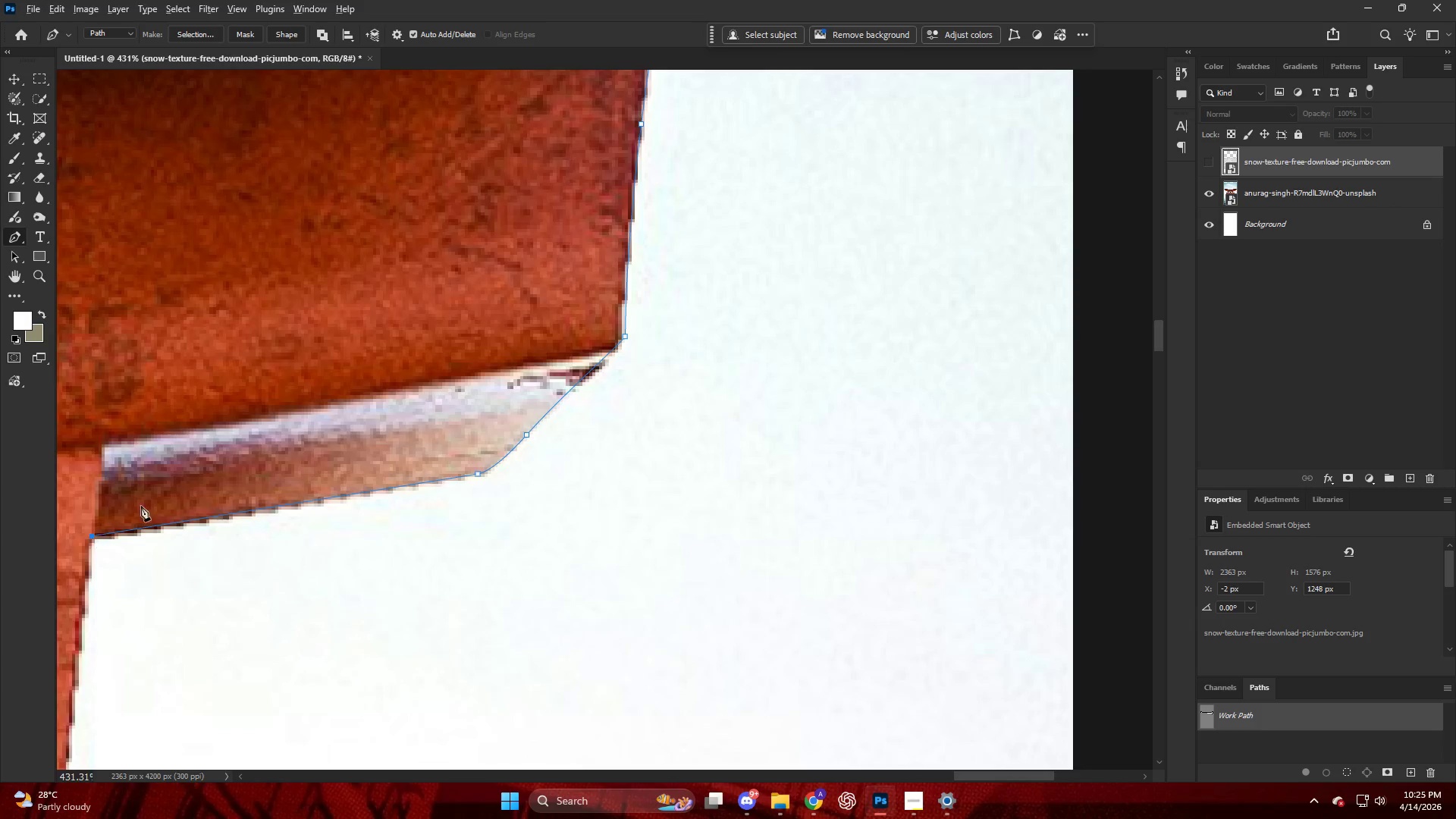 
hold_key(key=AltLeft, duration=1.17)
hold_key(key=ControlLeft, duration=0.95)
hold_key(key=AltLeft, duration=1.61)
scroll: coordinate [679, 455], scroll_direction: up, amount: 27.0
 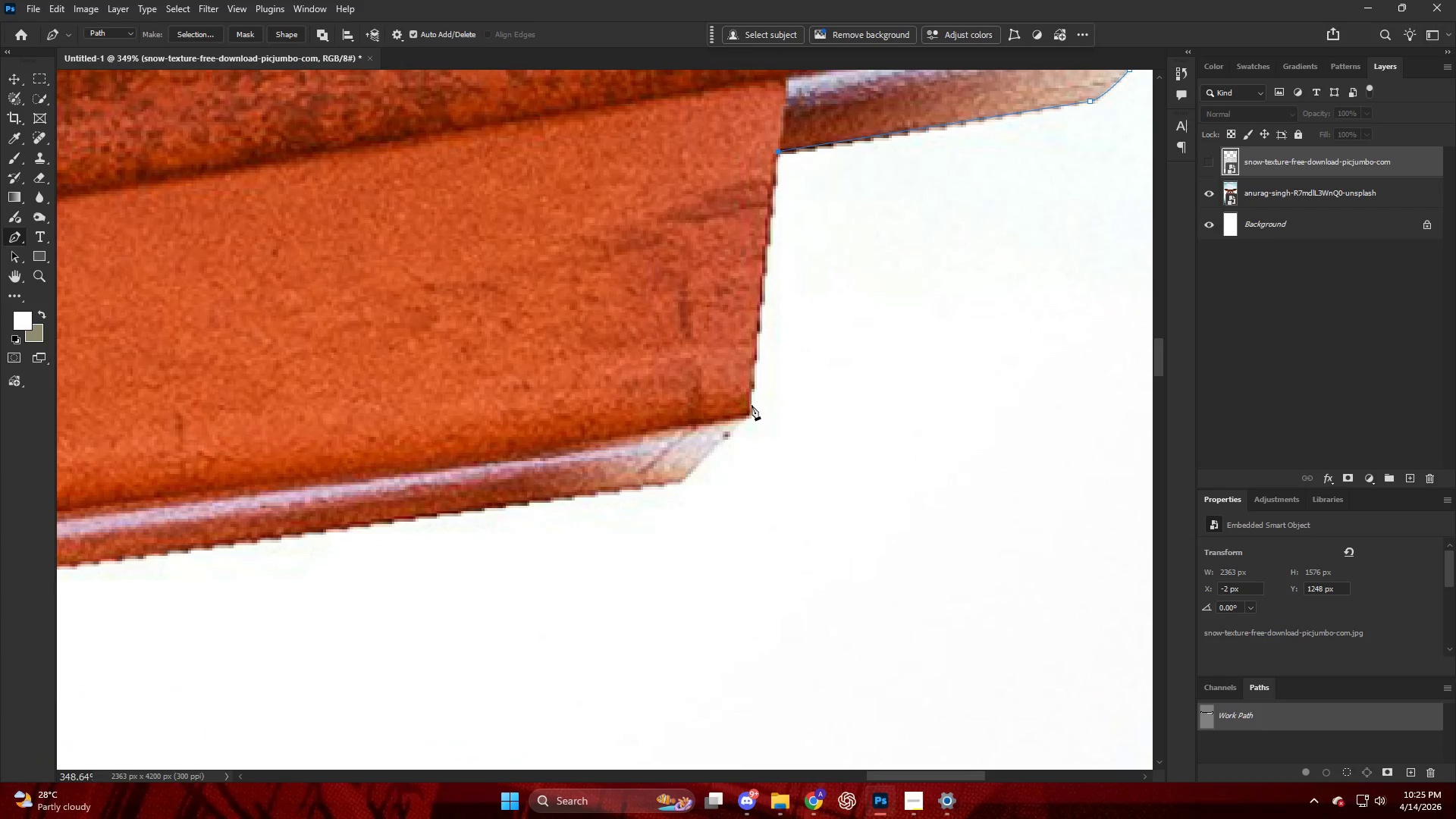 
left_click_drag(start_coordinate=[747, 412], to_coordinate=[749, 417])
 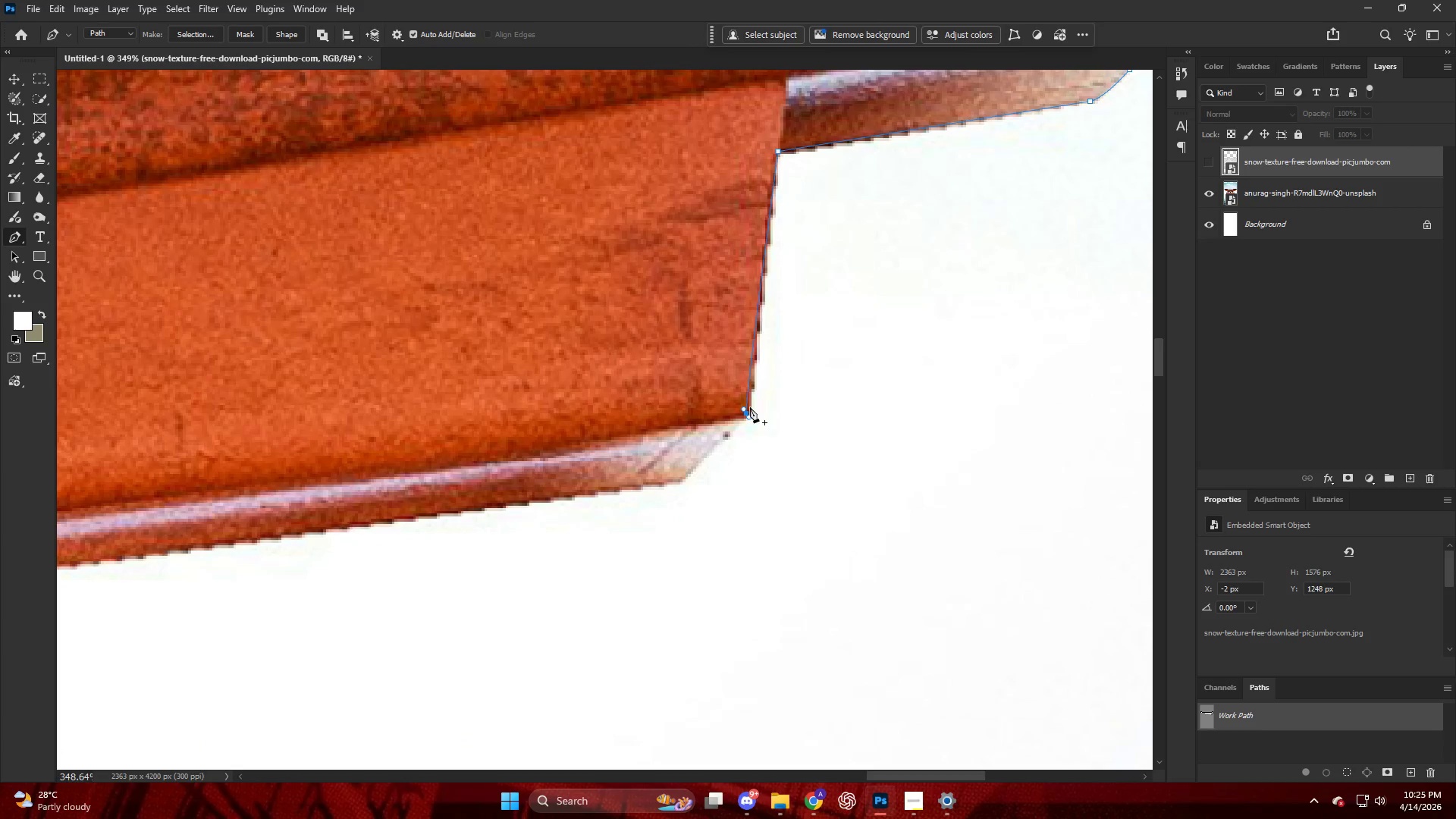 
key(Control+ControlLeft)
 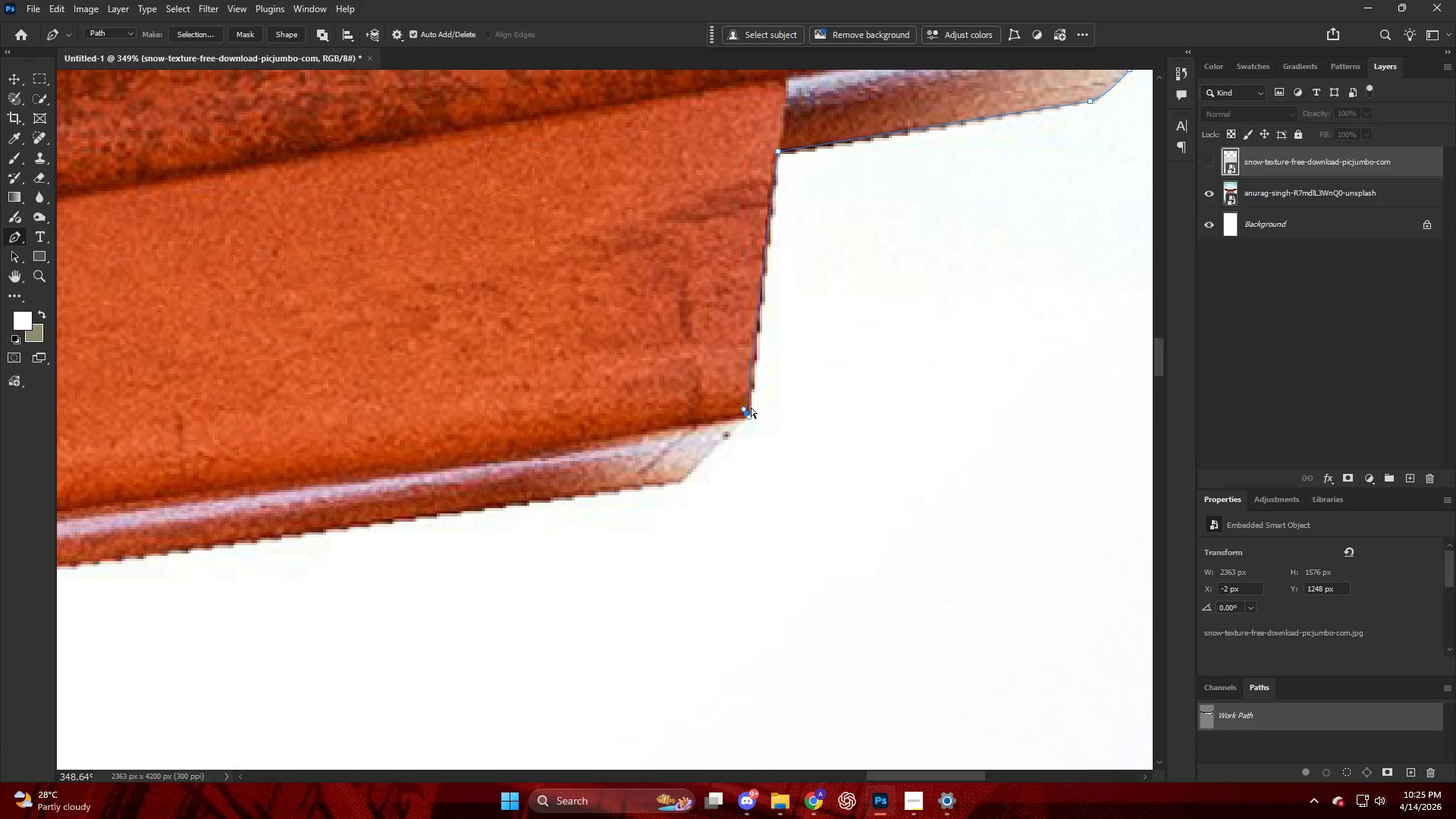 
key(Control+Z)
 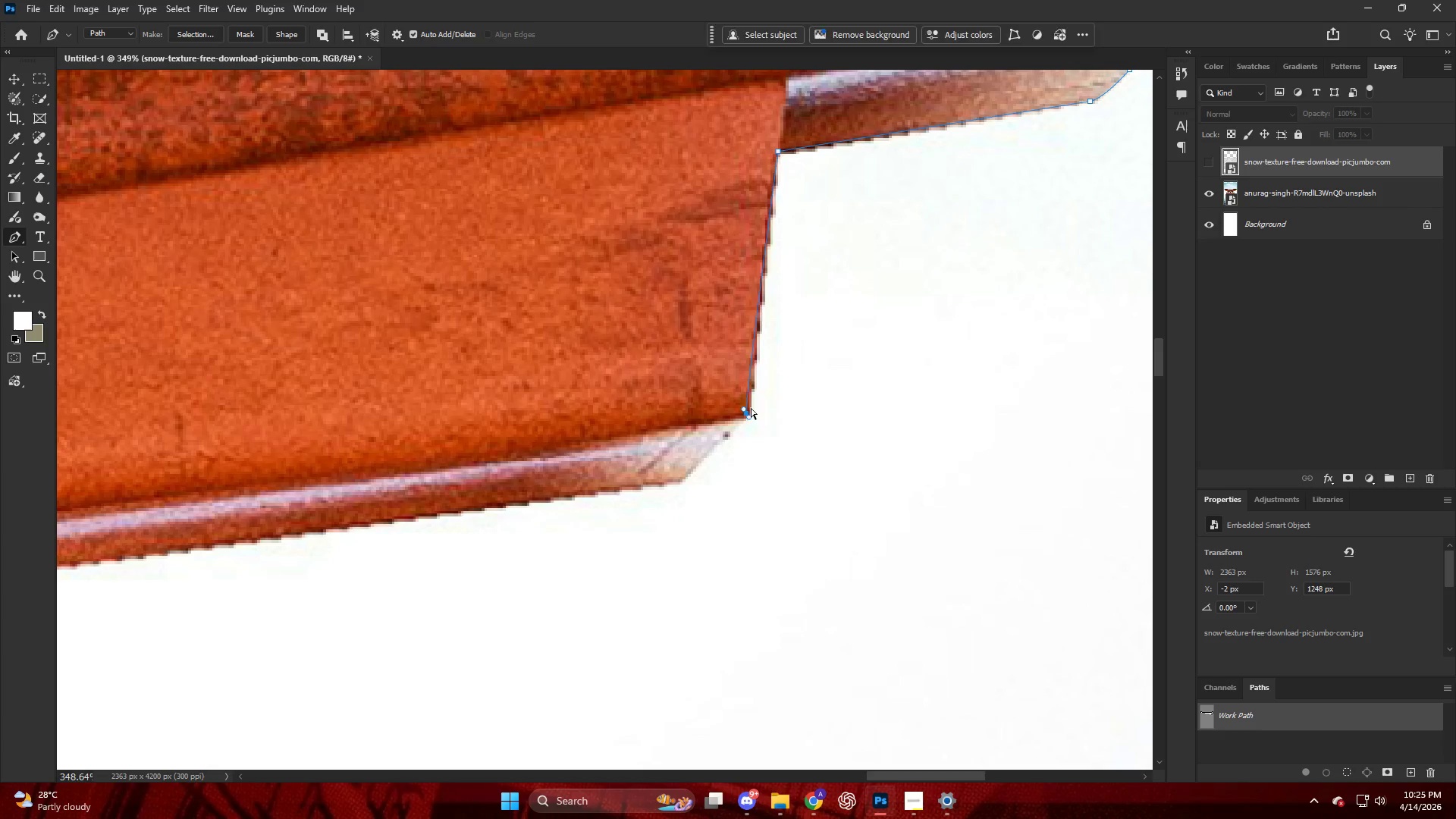 
left_click_drag(start_coordinate=[751, 410], to_coordinate=[751, 420])
 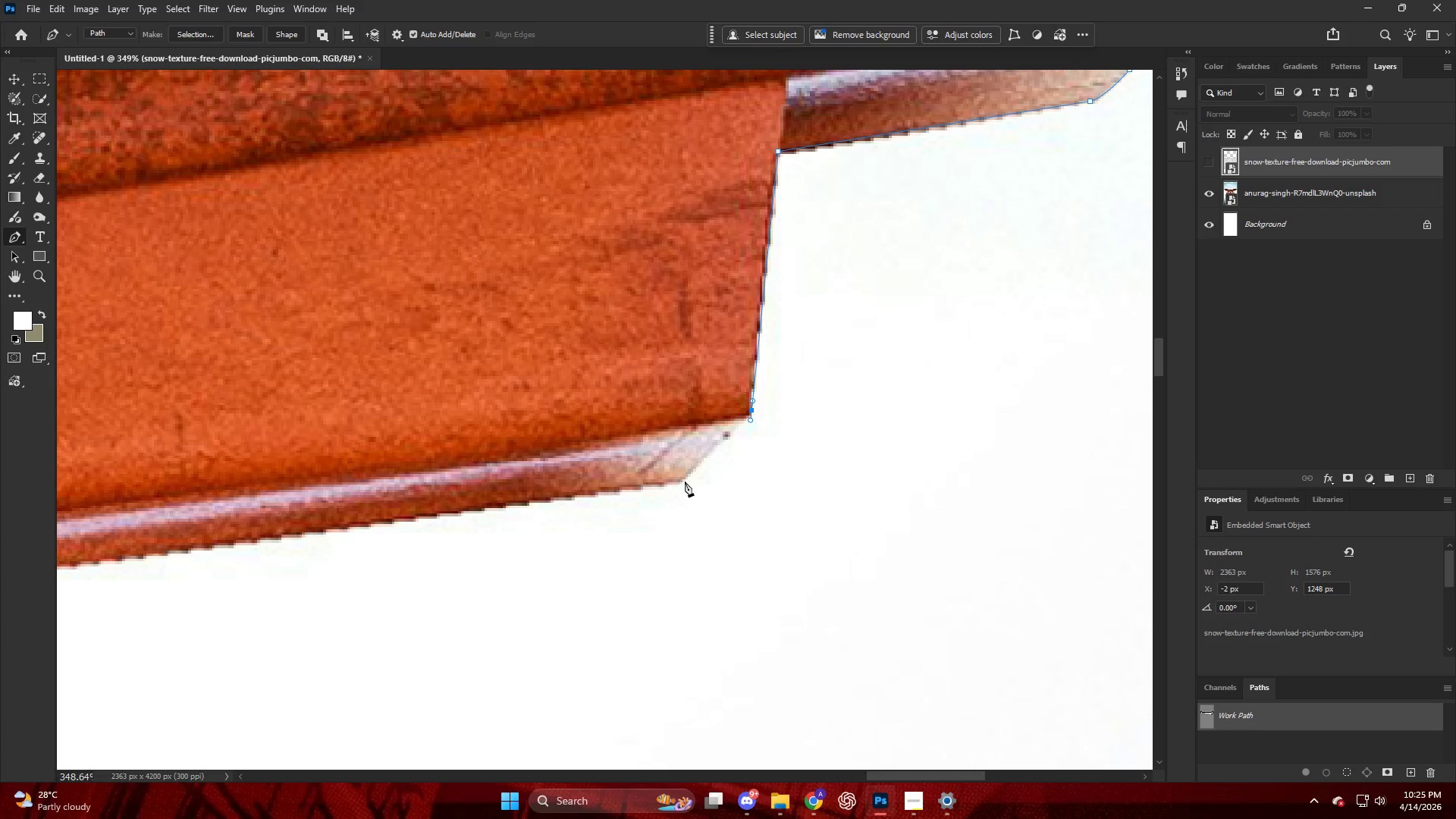 
left_click_drag(start_coordinate=[684, 479], to_coordinate=[680, 485])
 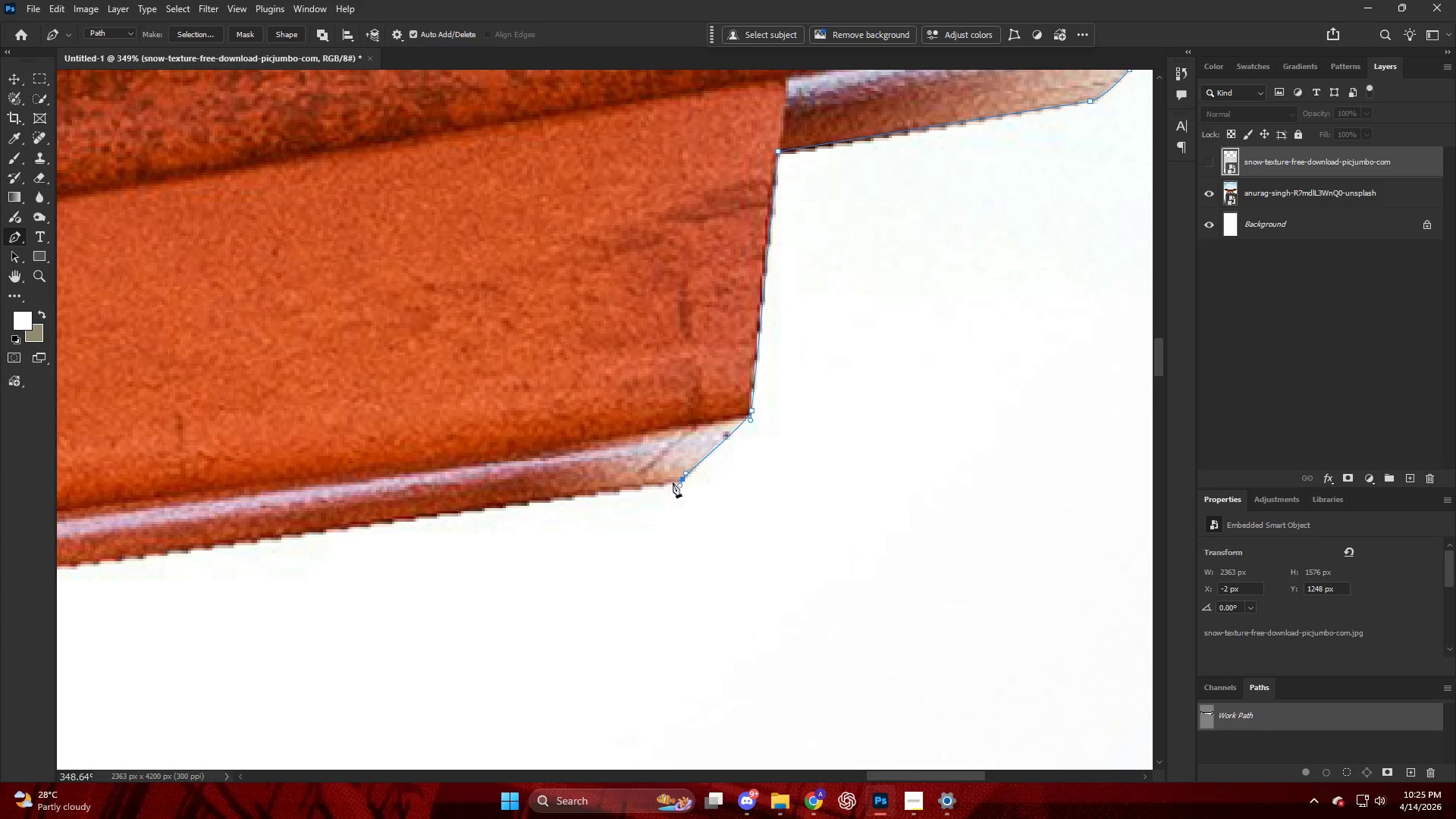 
key(Alt+AltLeft)
 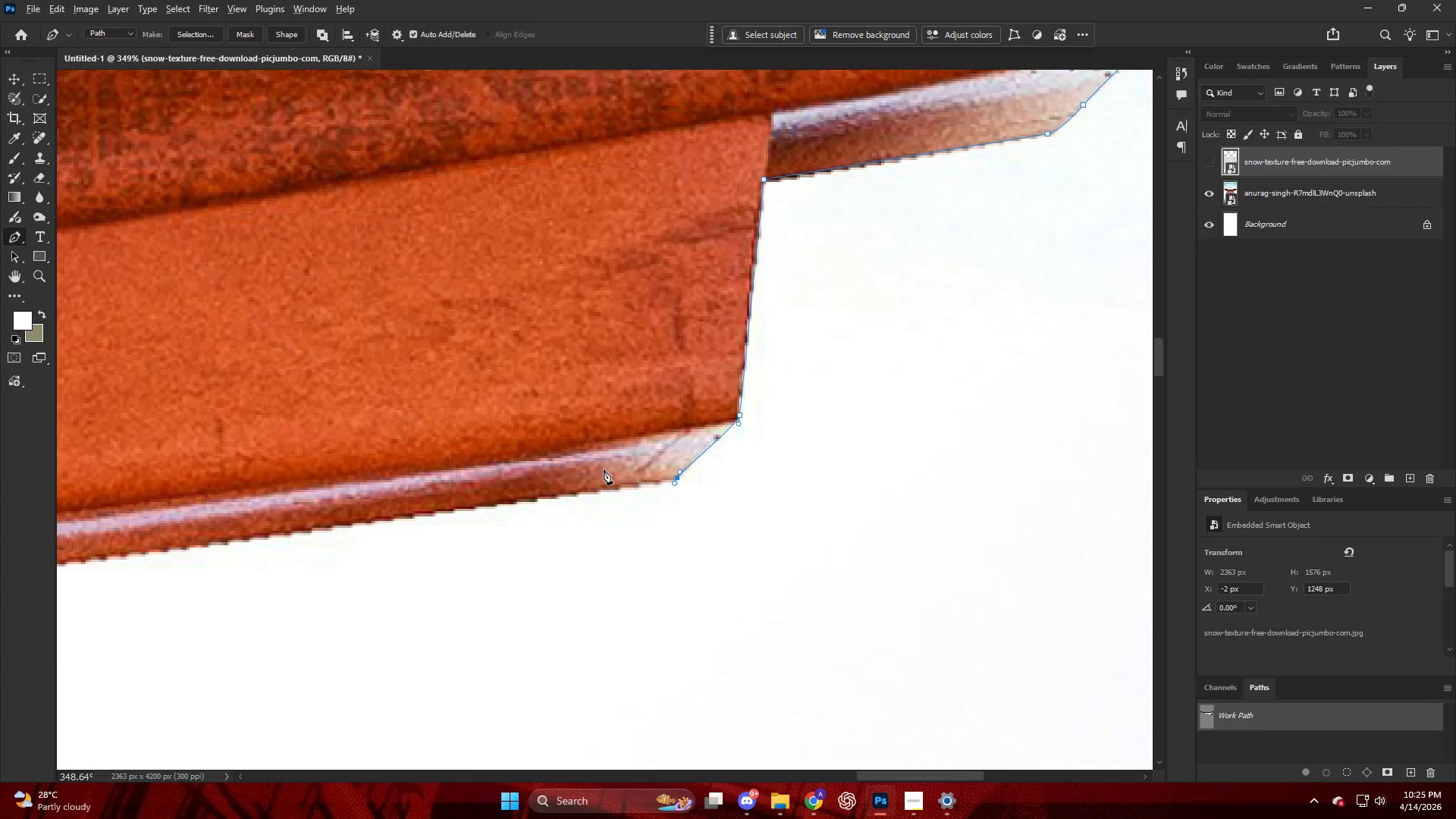 
key(Control+ControlLeft)
 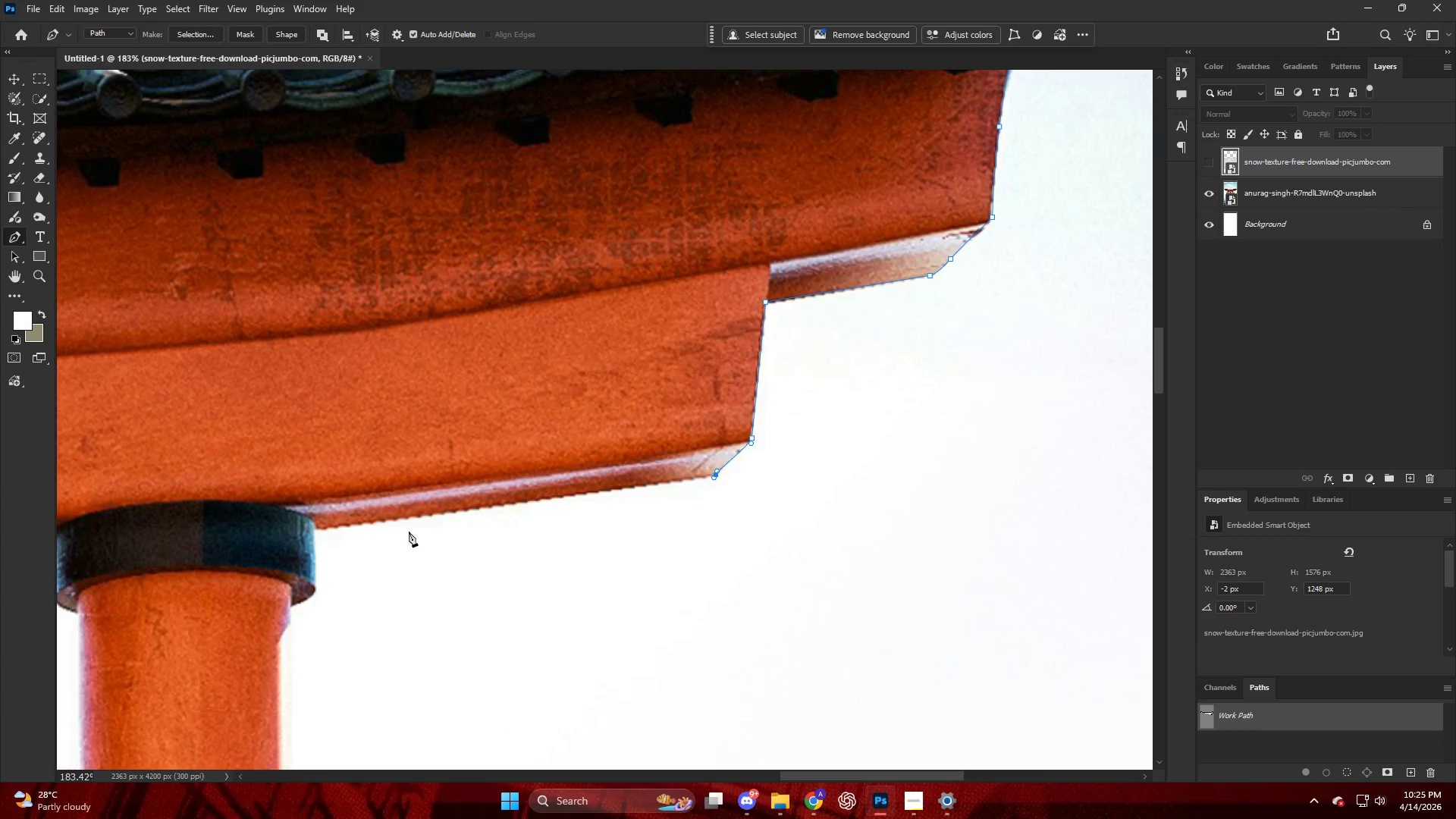 
hold_key(key=AltLeft, duration=0.42)
scroll: coordinate [394, 521], scroll_direction: up, amount: 9.0
 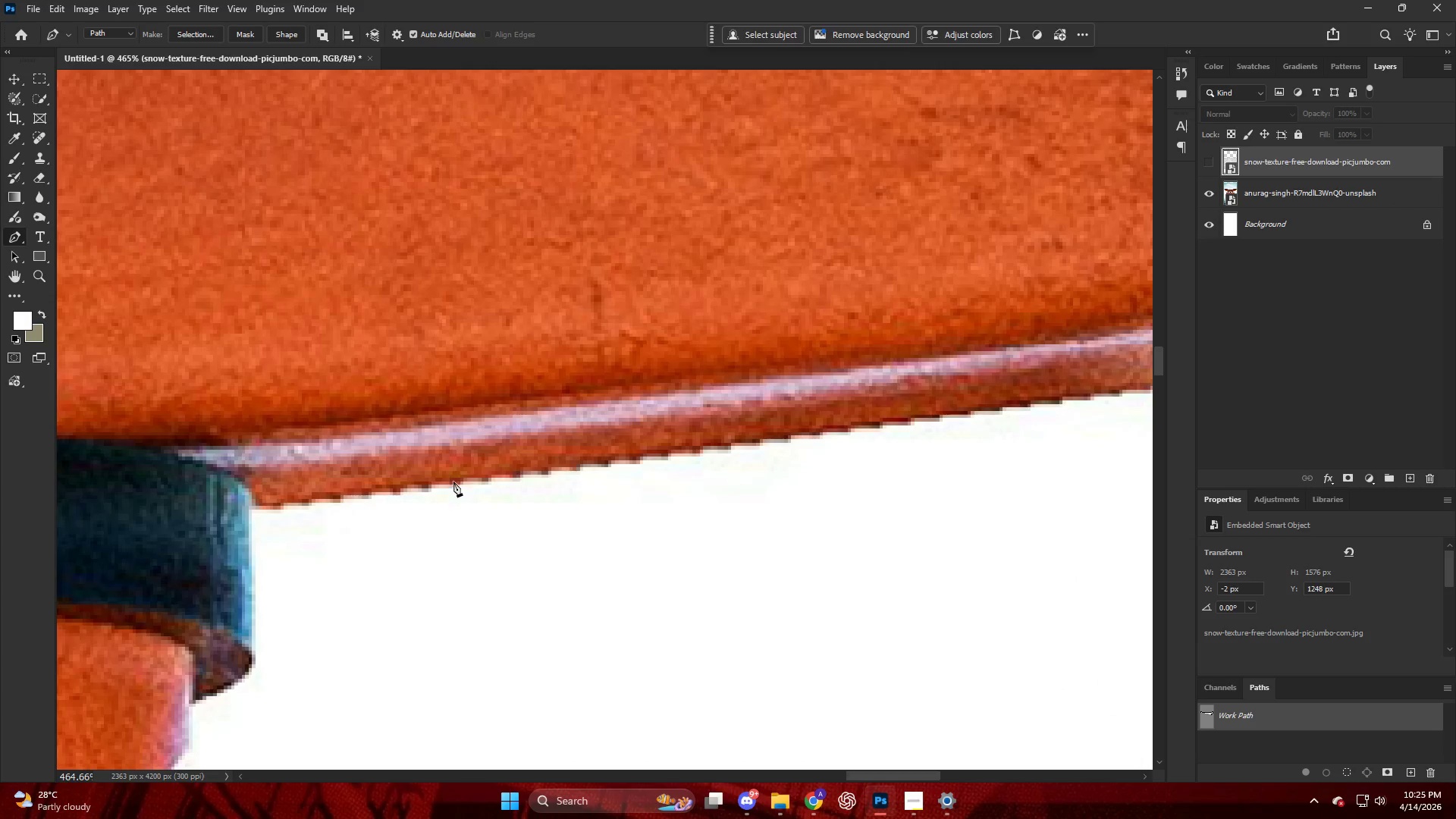 
left_click_drag(start_coordinate=[453, 482], to_coordinate=[338, 494])
 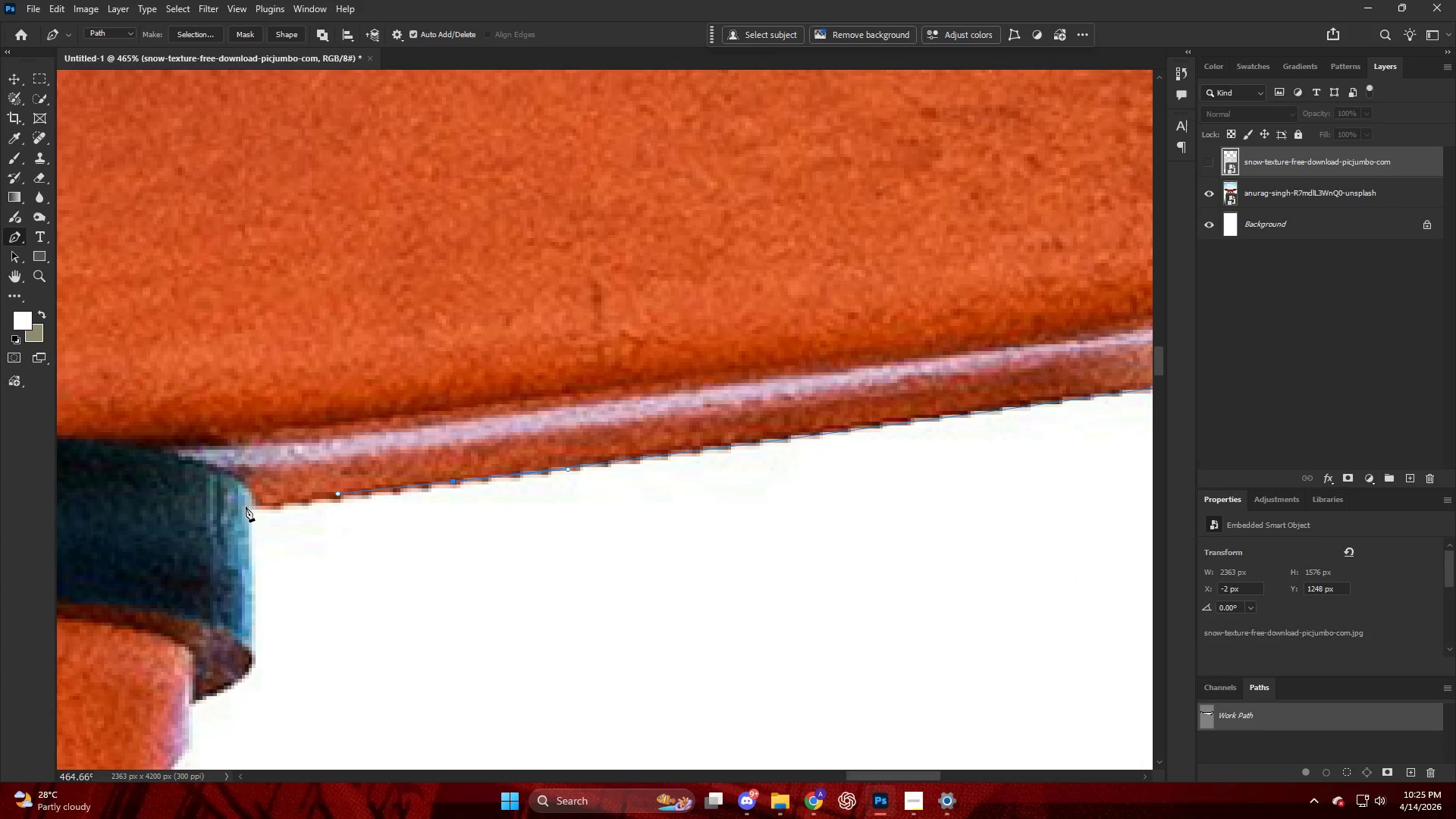 
left_click([255, 504])
 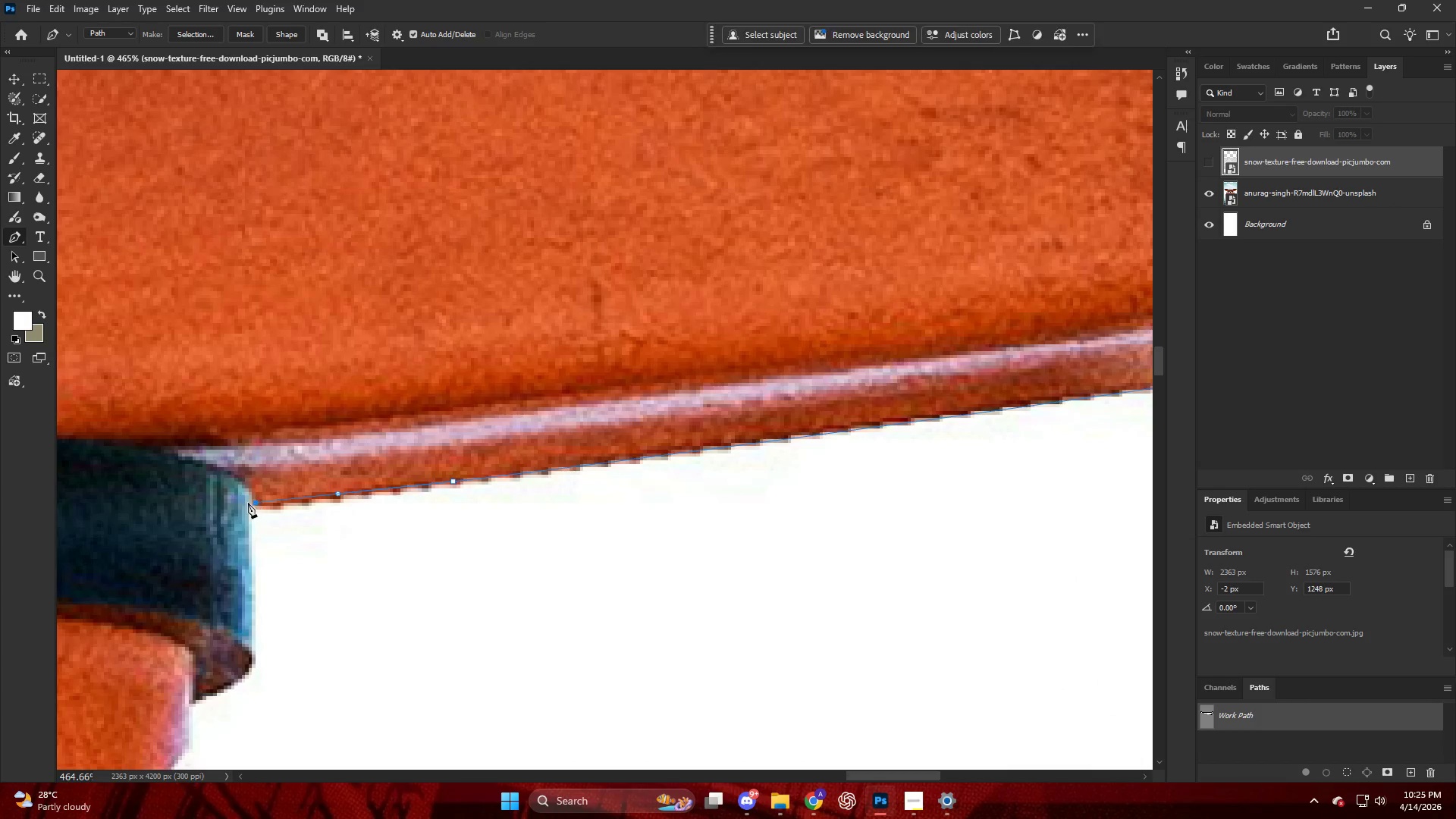 
hold_key(key=AltLeft, duration=0.41)
hold_key(key=AltLeft, duration=0.58)
scroll: coordinate [251, 479], scroll_direction: down, amount: 4.0
 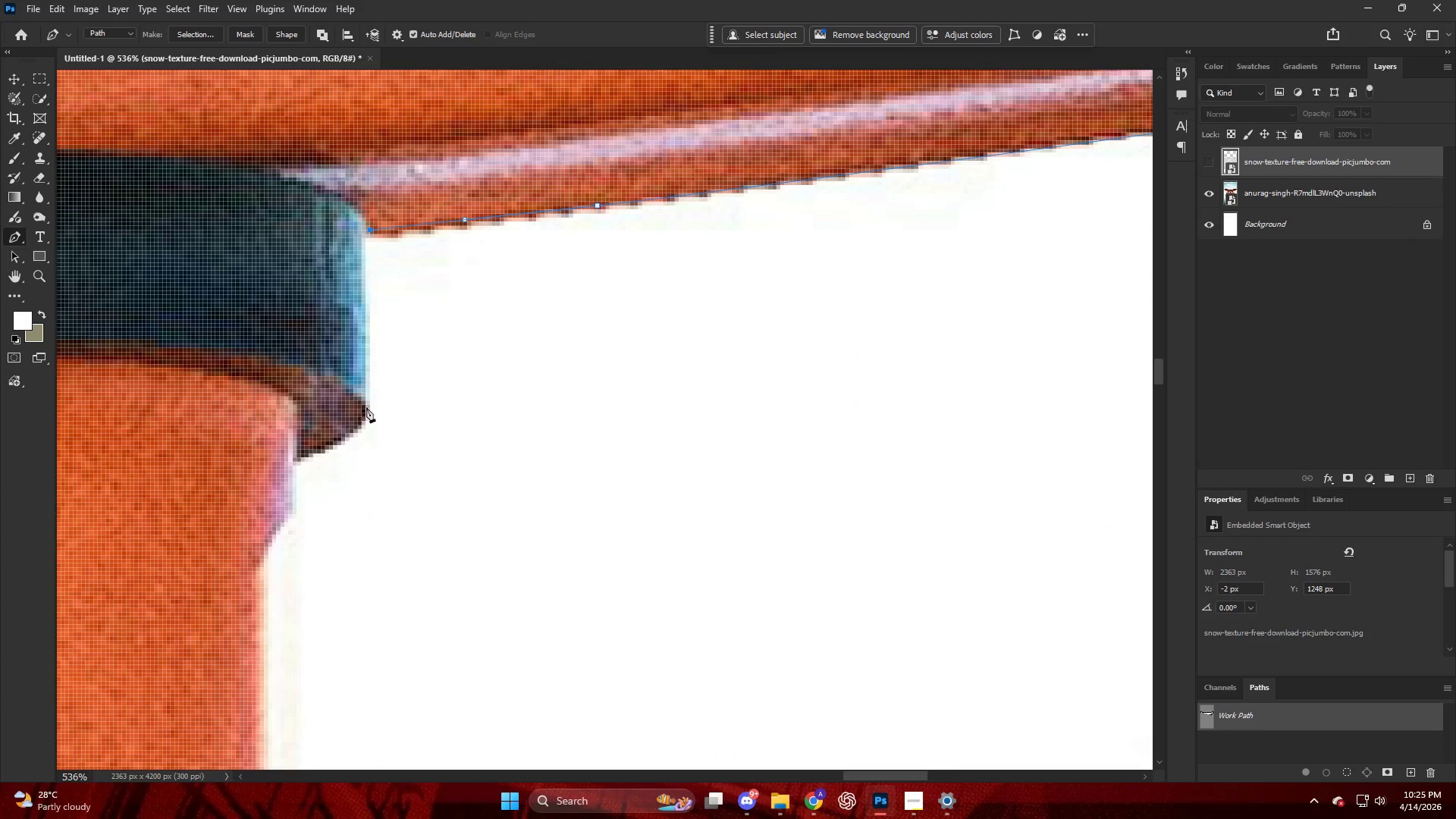 
left_click_drag(start_coordinate=[367, 404], to_coordinate=[371, 422])
 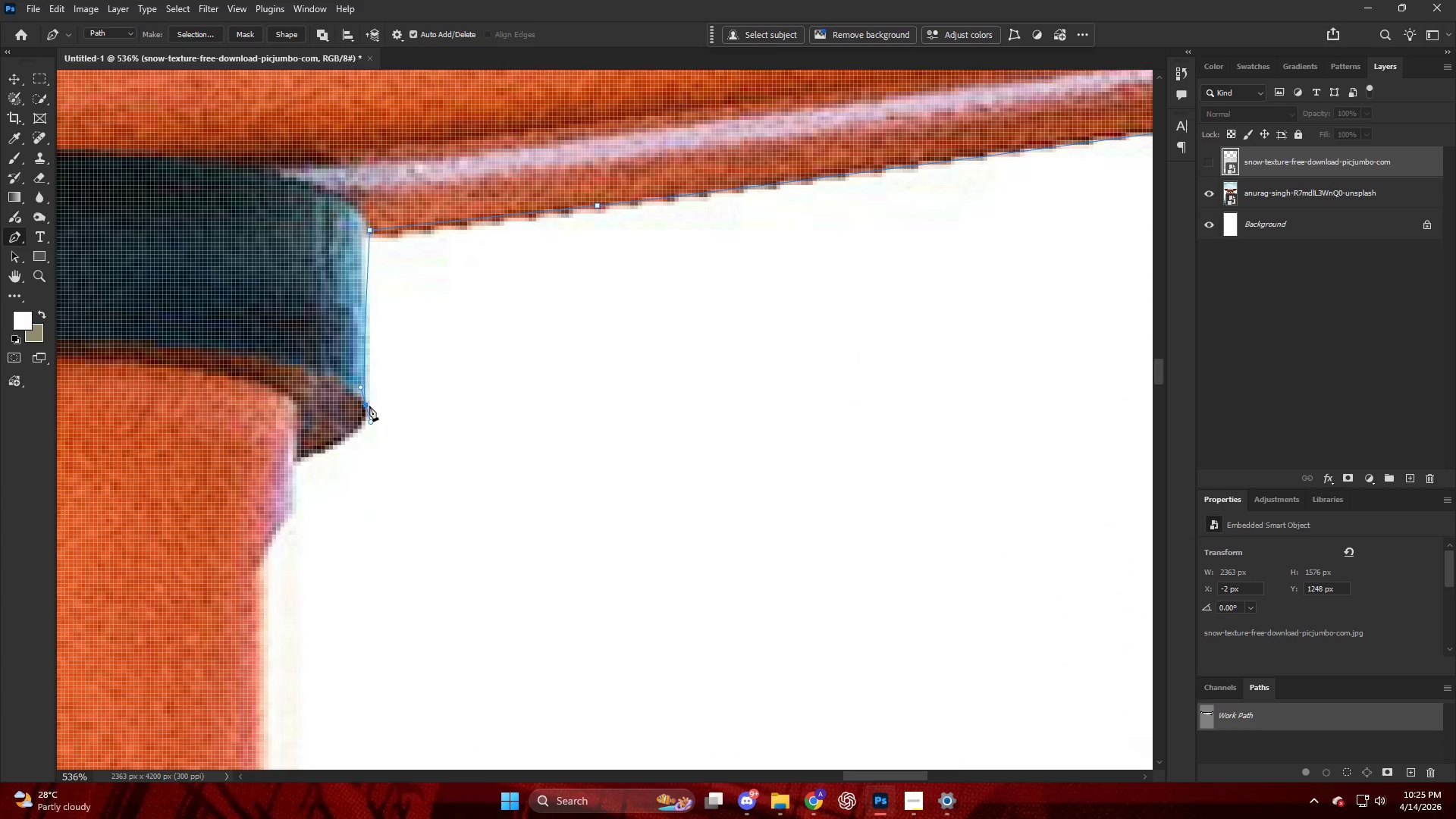 
key(Control+ControlLeft)
 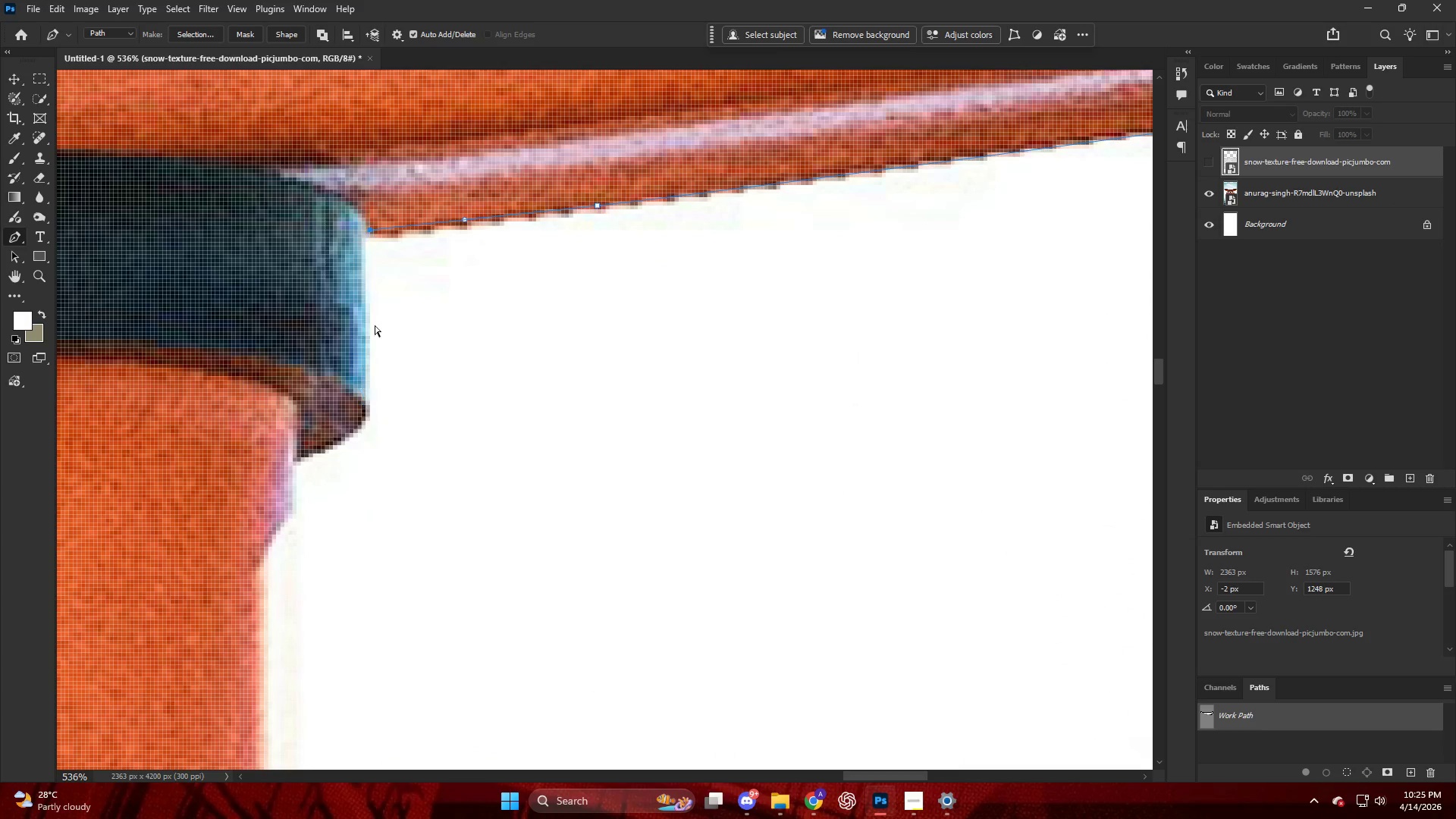 
key(Control+Z)
 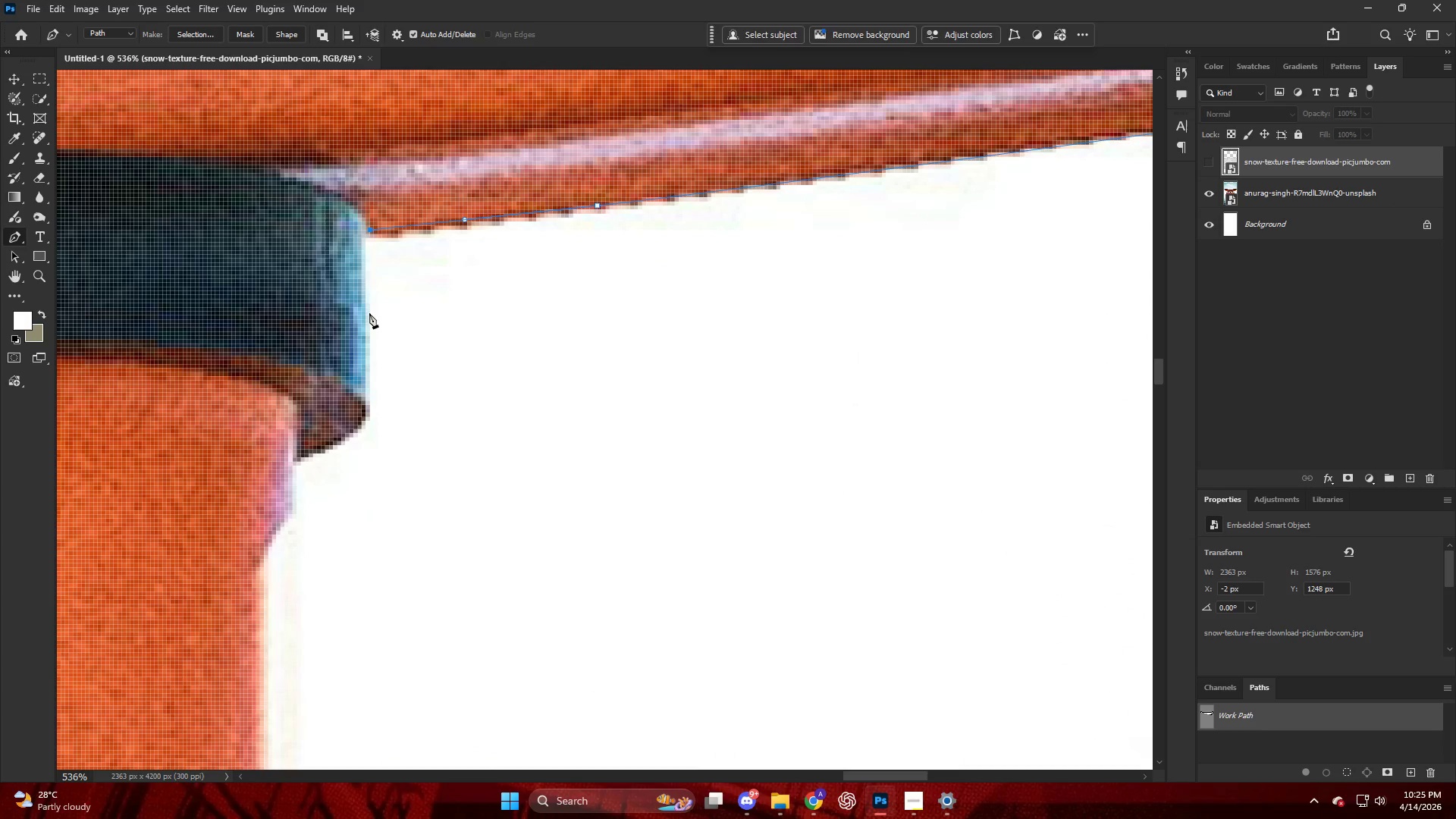 
left_click_drag(start_coordinate=[369, 313], to_coordinate=[372, 376])
 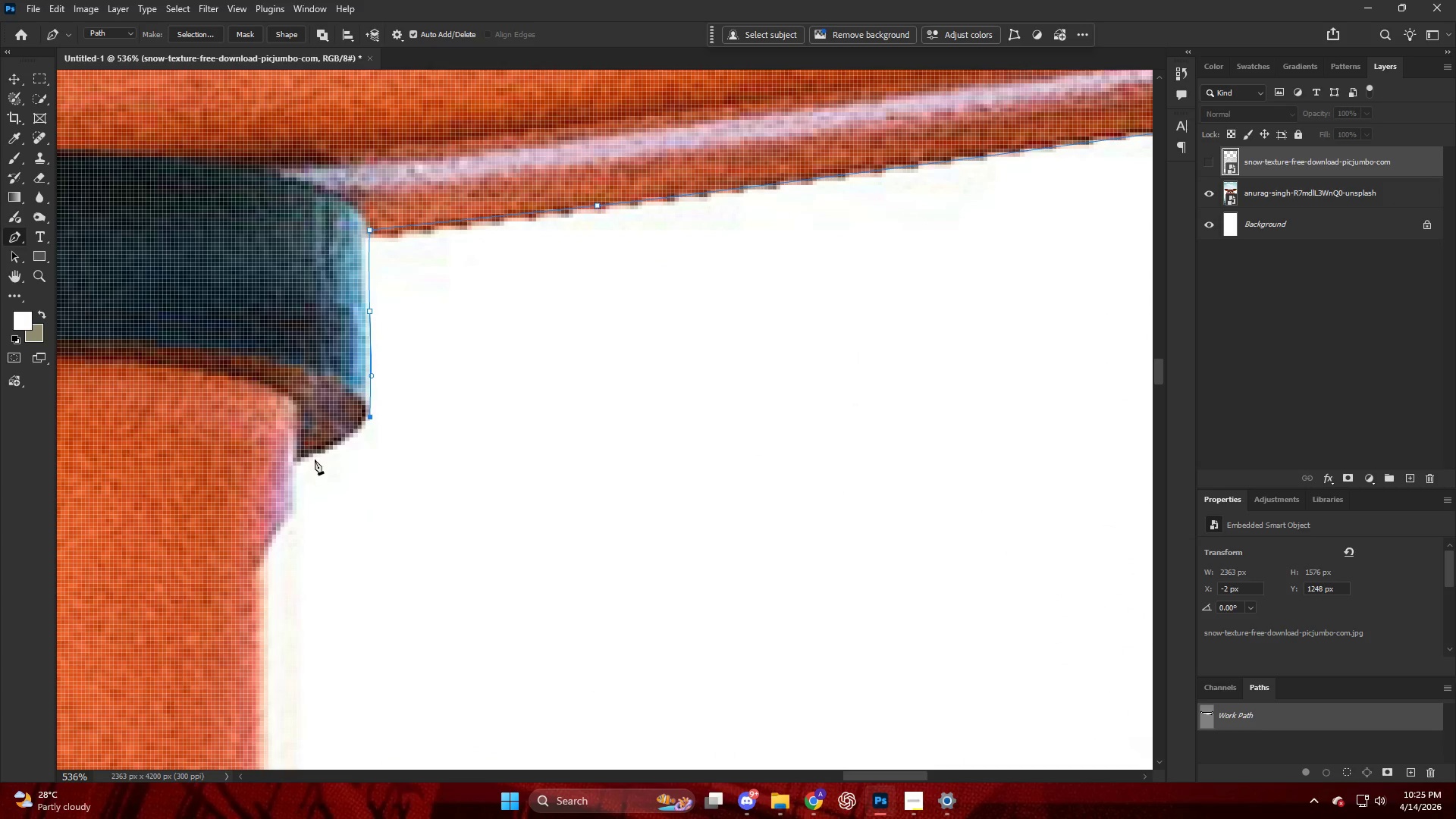 
left_click_drag(start_coordinate=[322, 447], to_coordinate=[302, 460])
 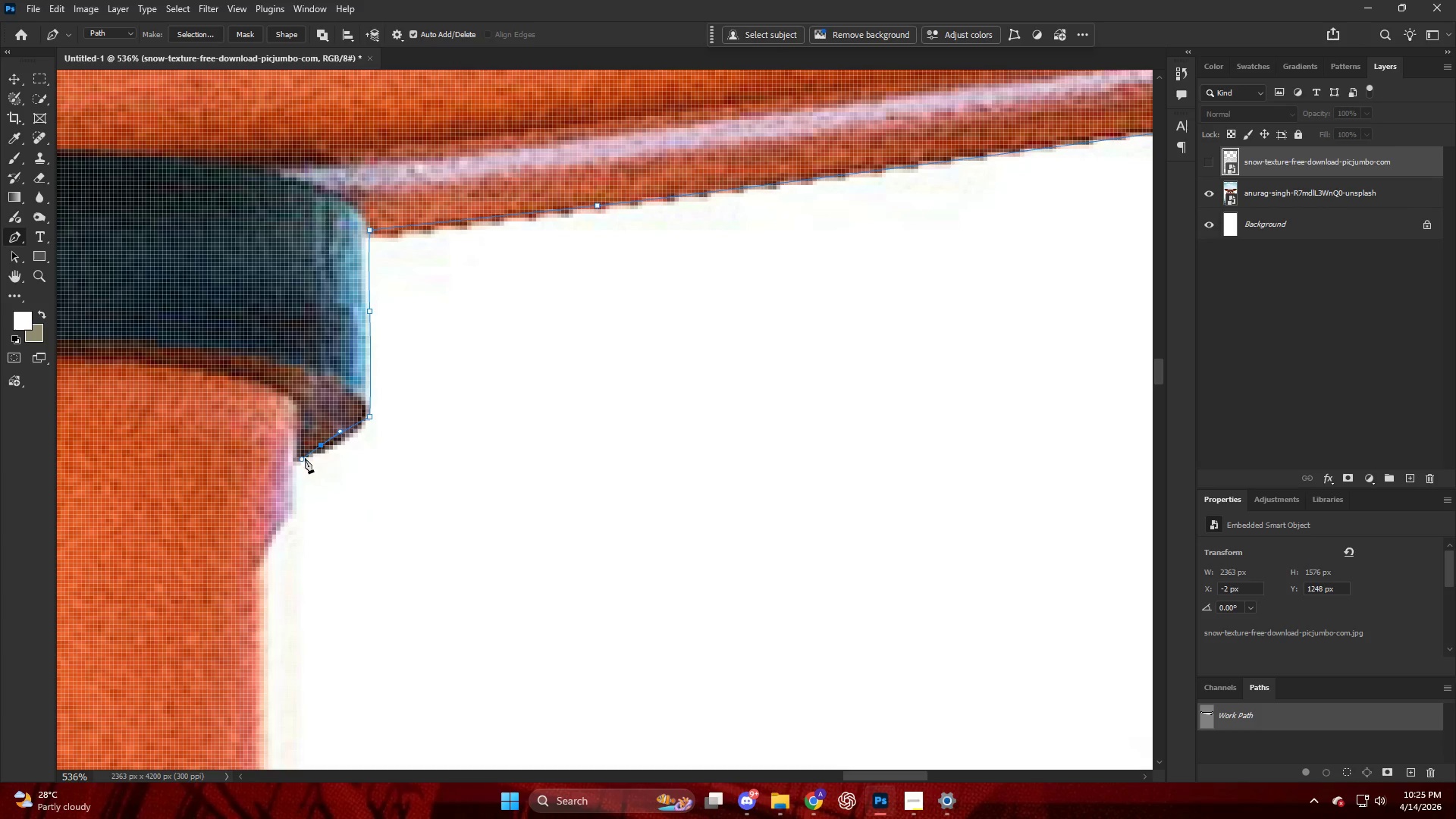 
key(Control+ControlLeft)
 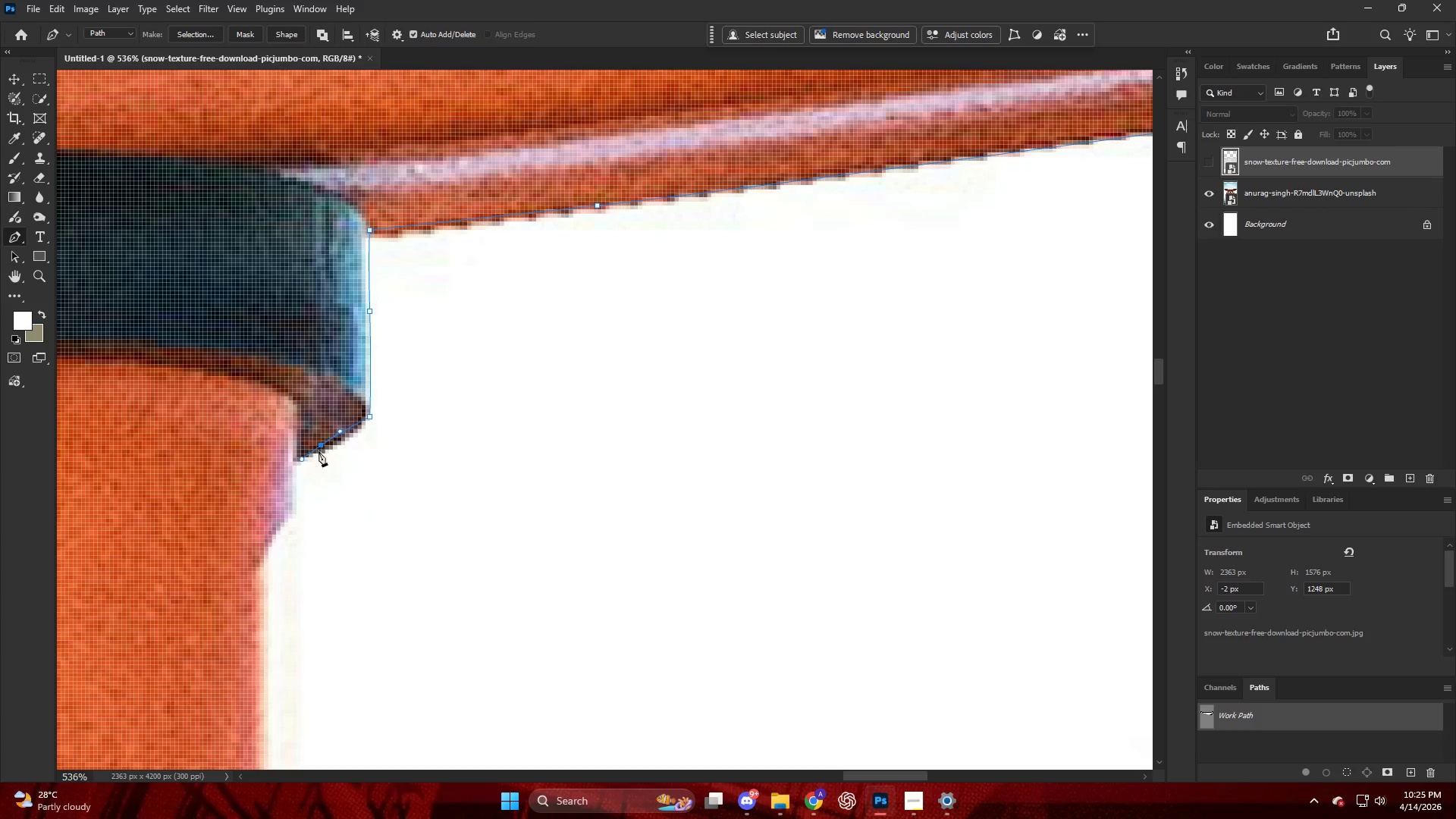 
key(Control+Z)
 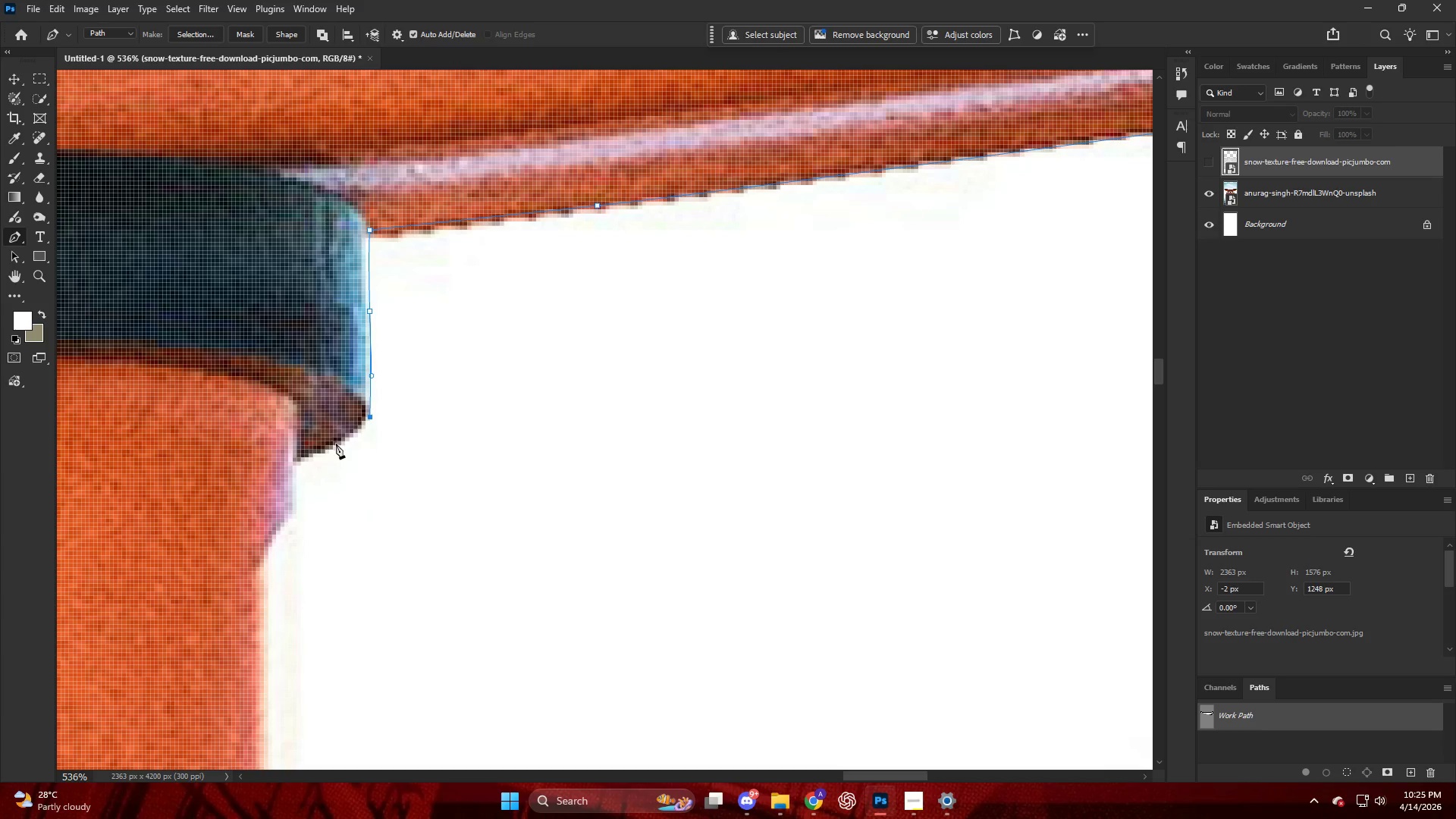 
left_click_drag(start_coordinate=[335, 446], to_coordinate=[310, 459])
 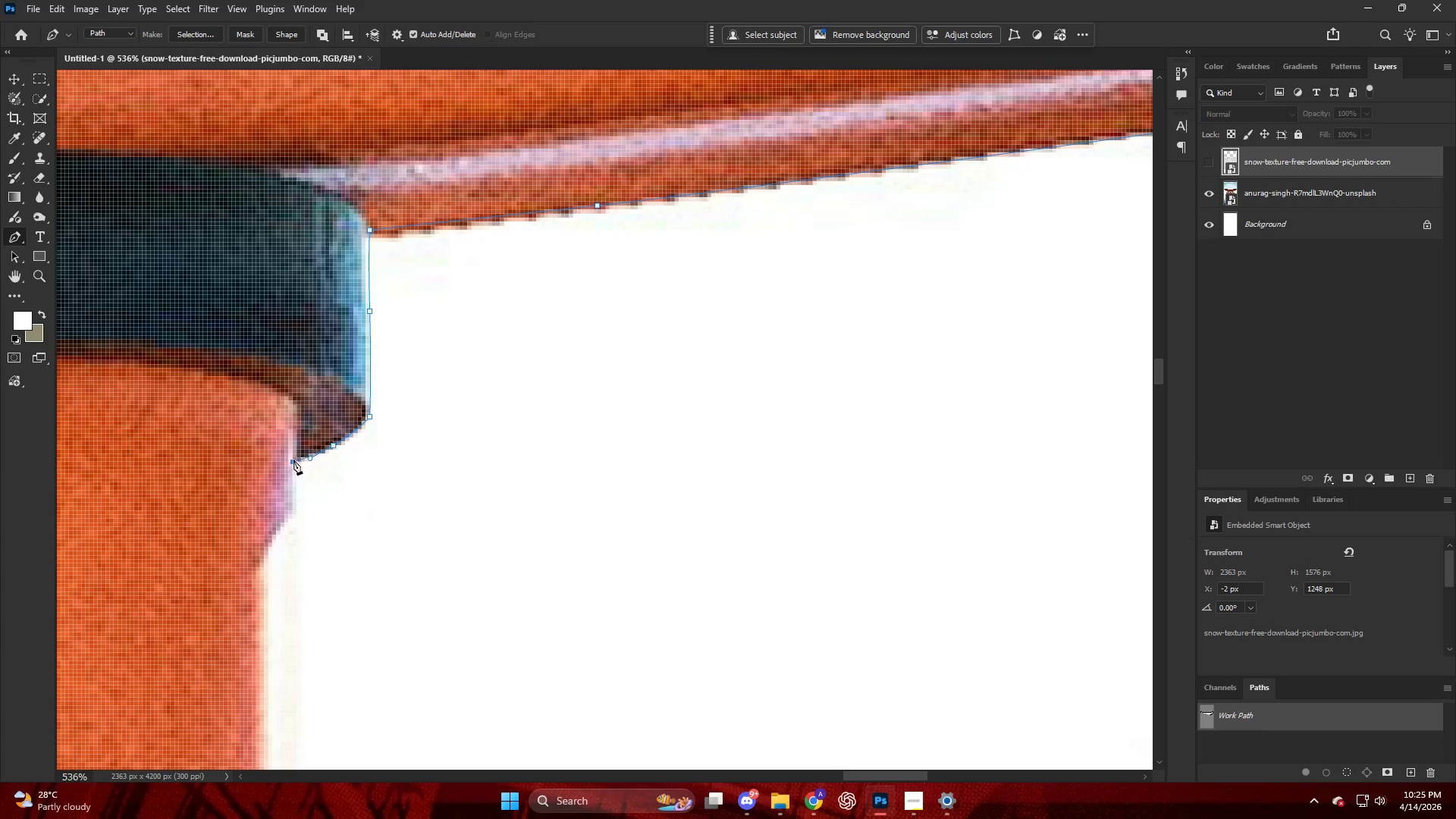 
left_click_drag(start_coordinate=[293, 467], to_coordinate=[293, 476])
 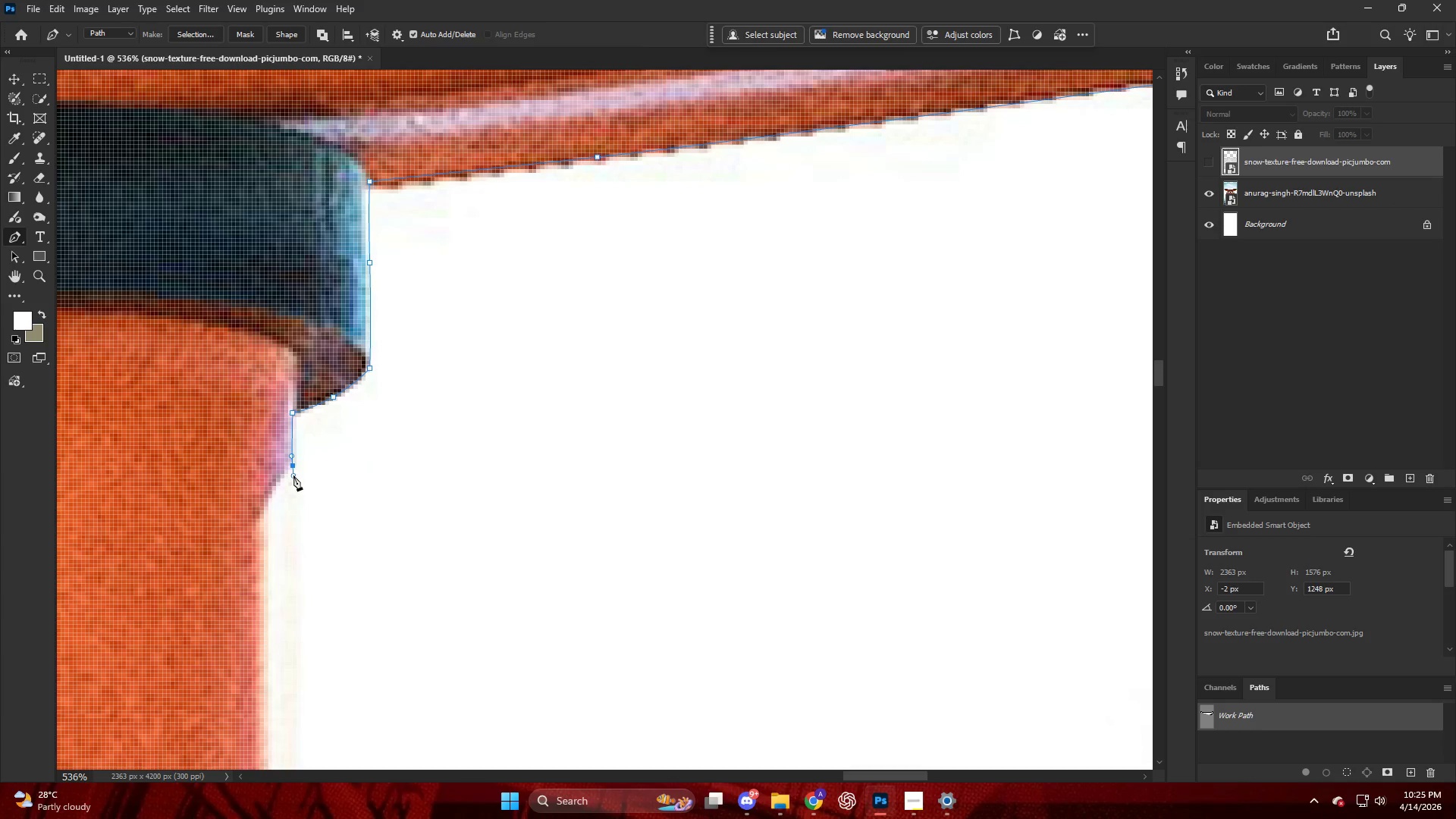 
scroll: coordinate [286, 478], scroll_direction: down, amount: 4.0
 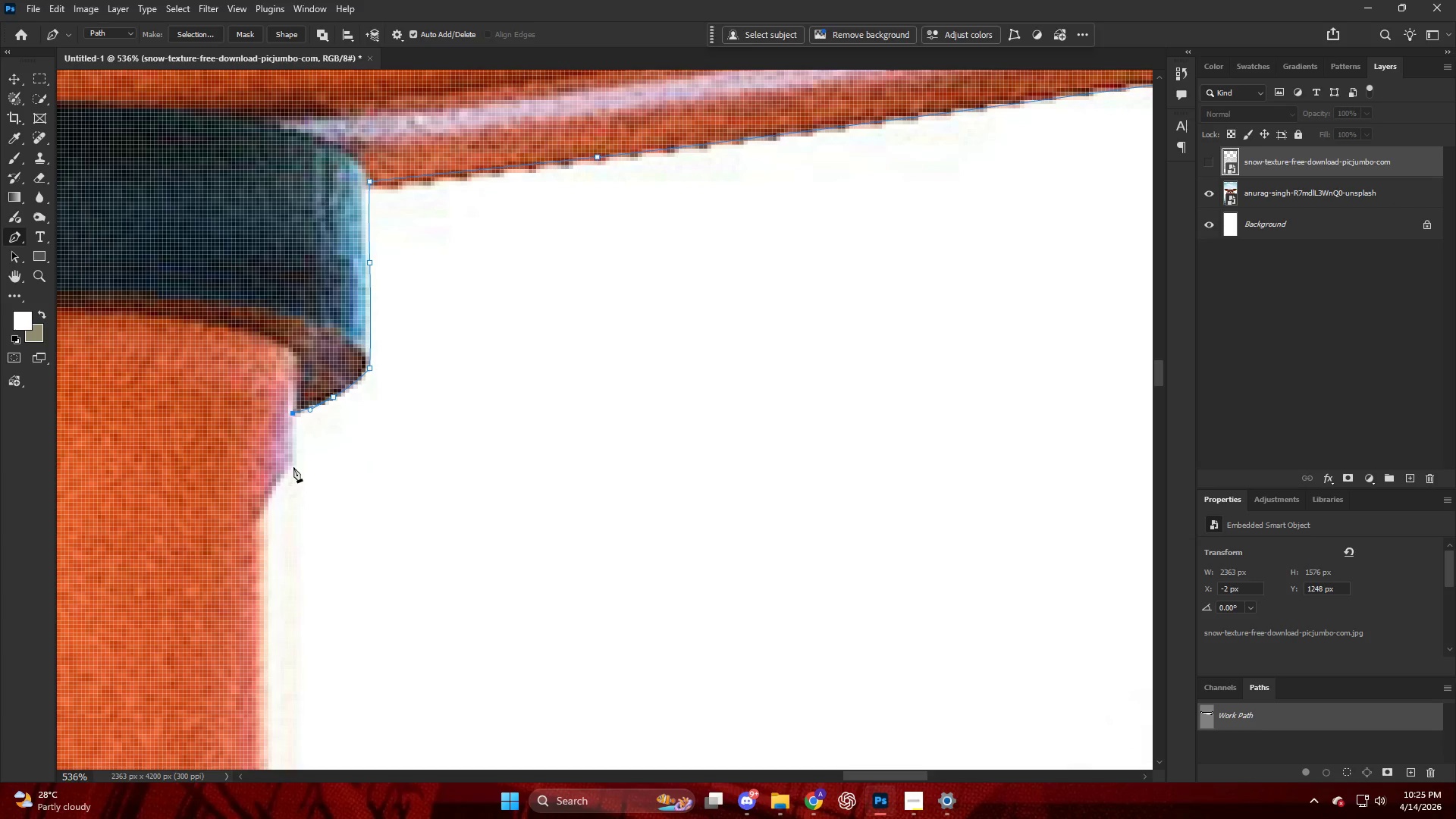 
hold_key(key=AltLeft, duration=0.53)
hold_key(key=AltLeft, duration=0.48)
scroll: coordinate [284, 481], scroll_direction: down, amount: 13.0
 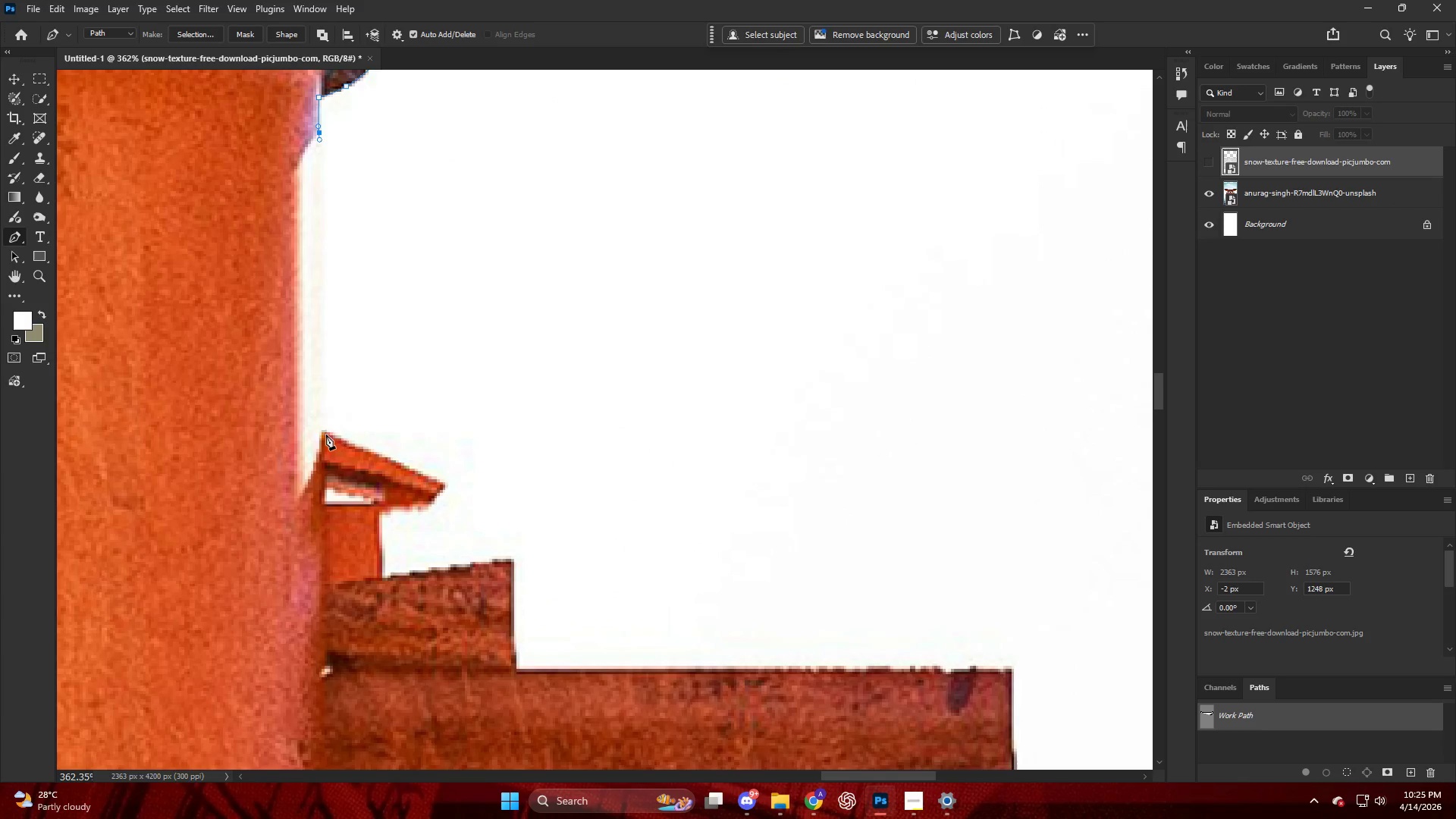 
left_click([323, 431])
 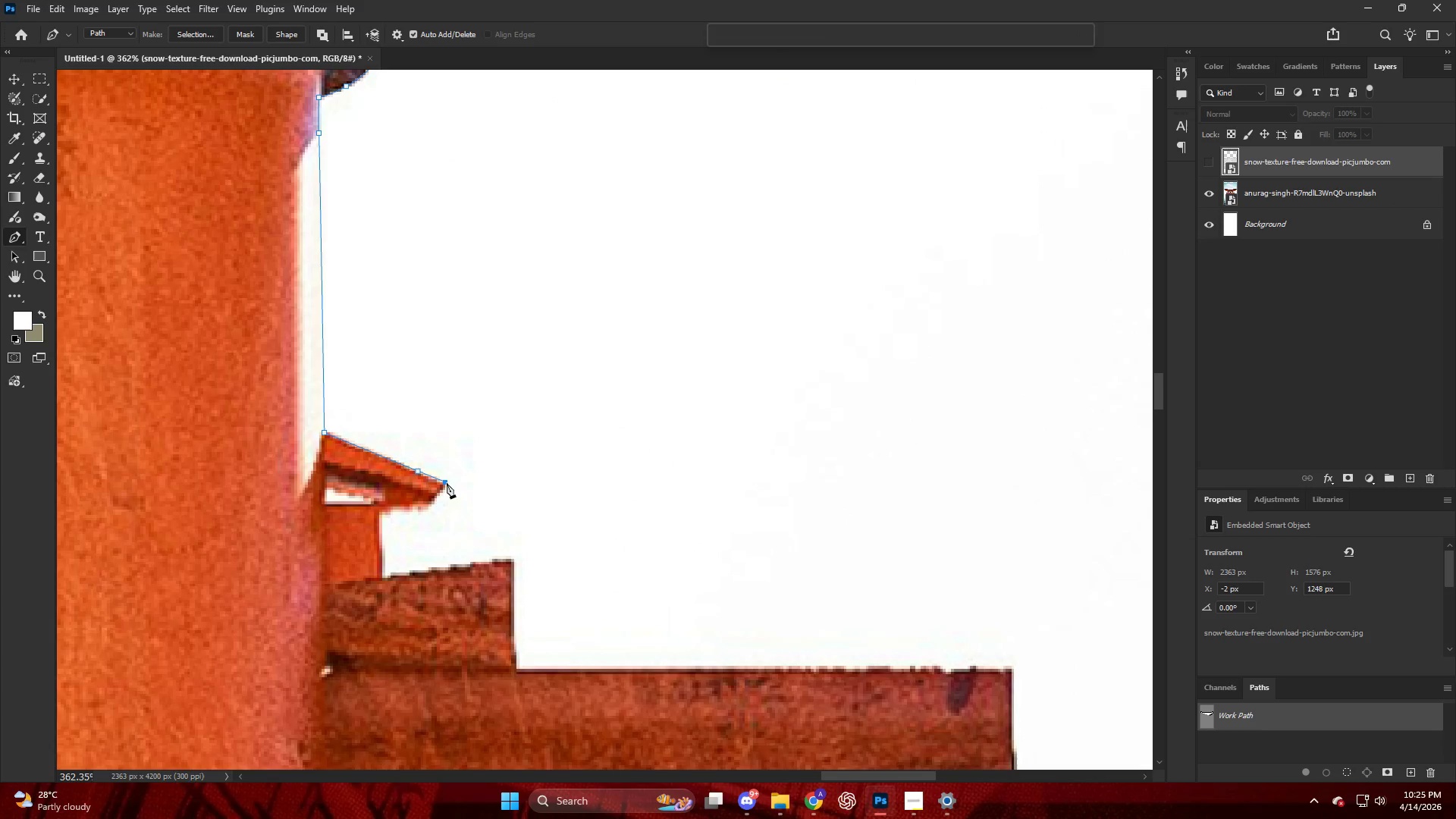 
double_click([425, 502])
 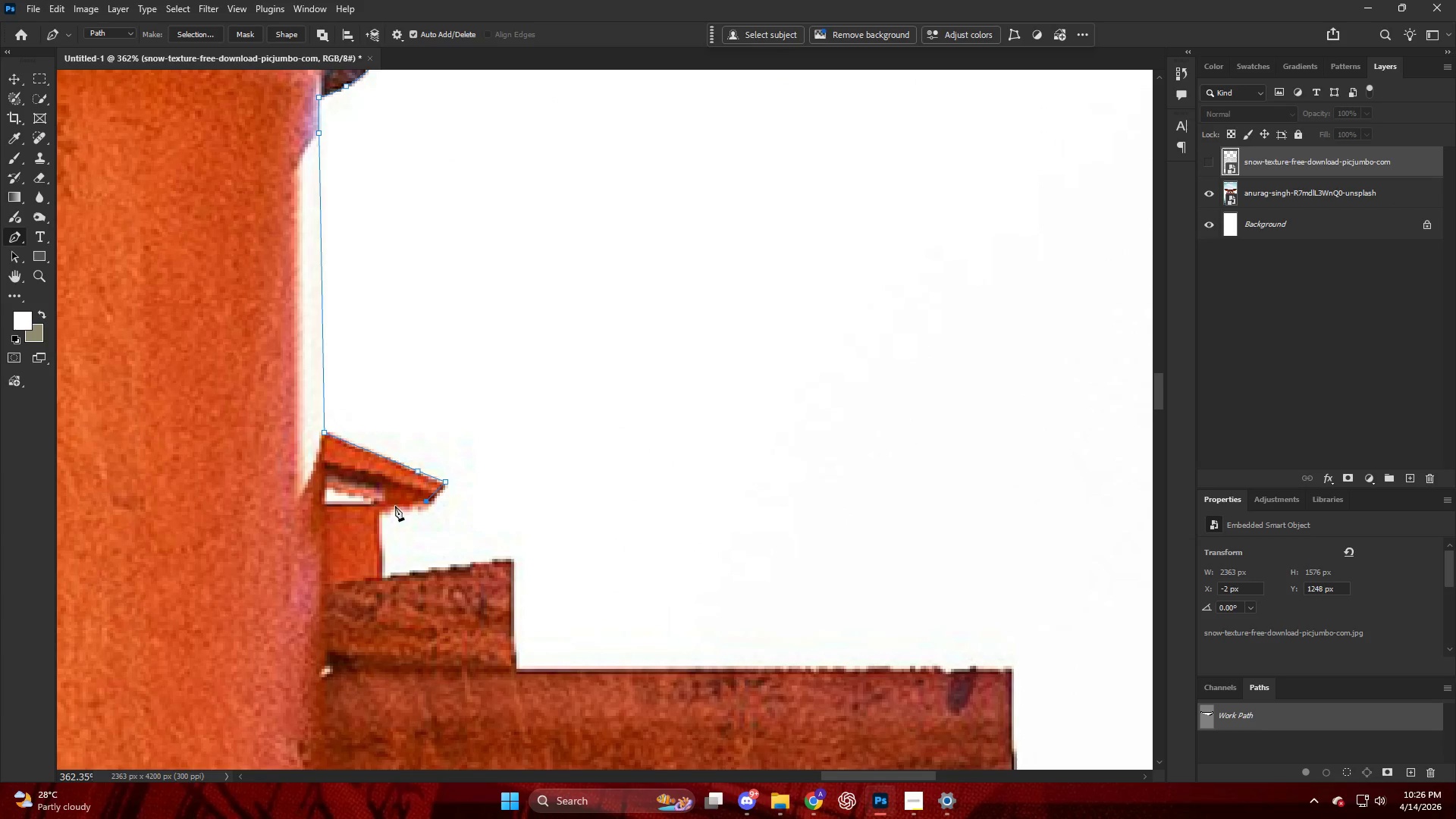 
left_click_drag(start_coordinate=[394, 506], to_coordinate=[384, 507])
 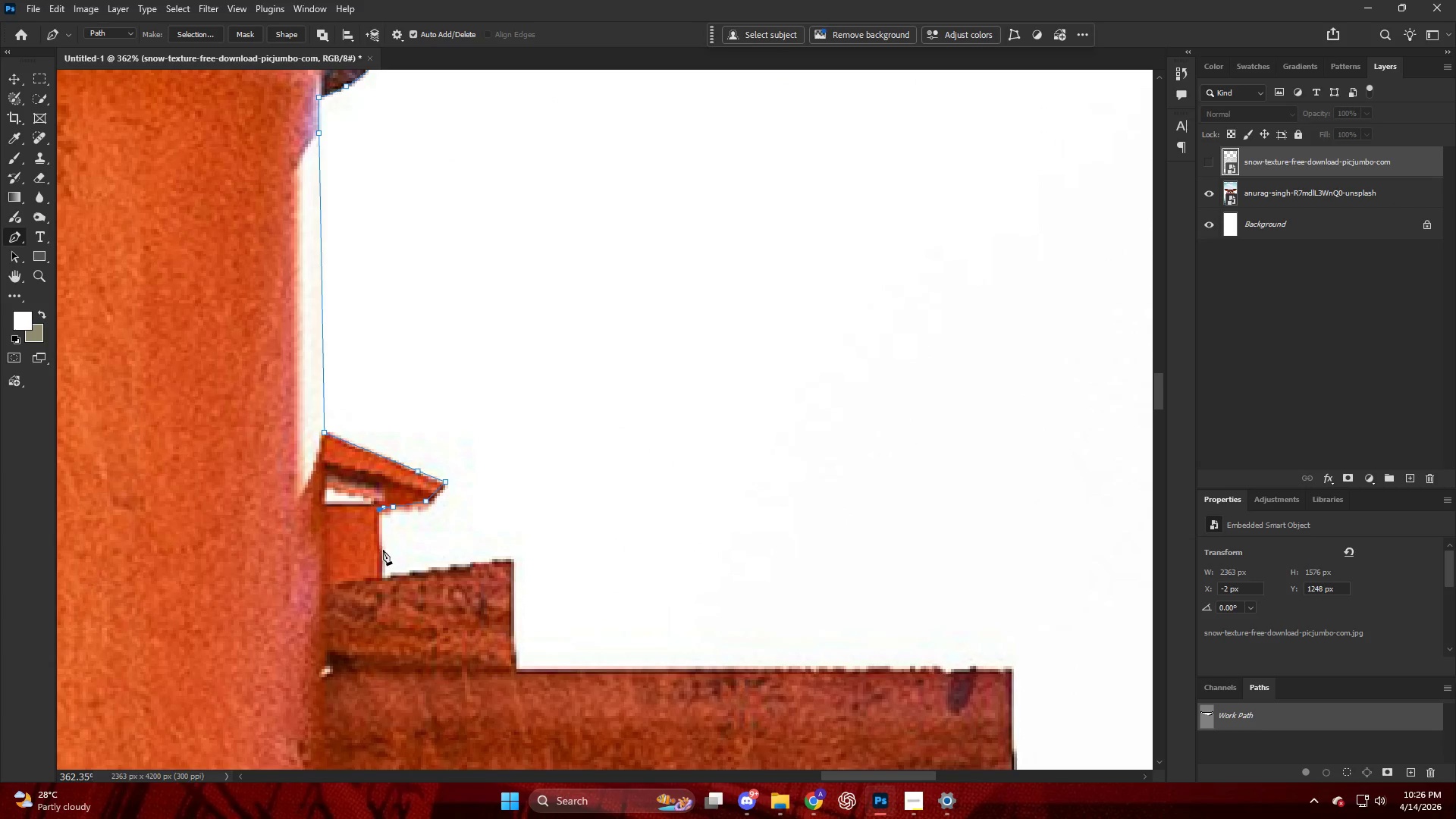 
left_click_drag(start_coordinate=[383, 551], to_coordinate=[384, 556])
 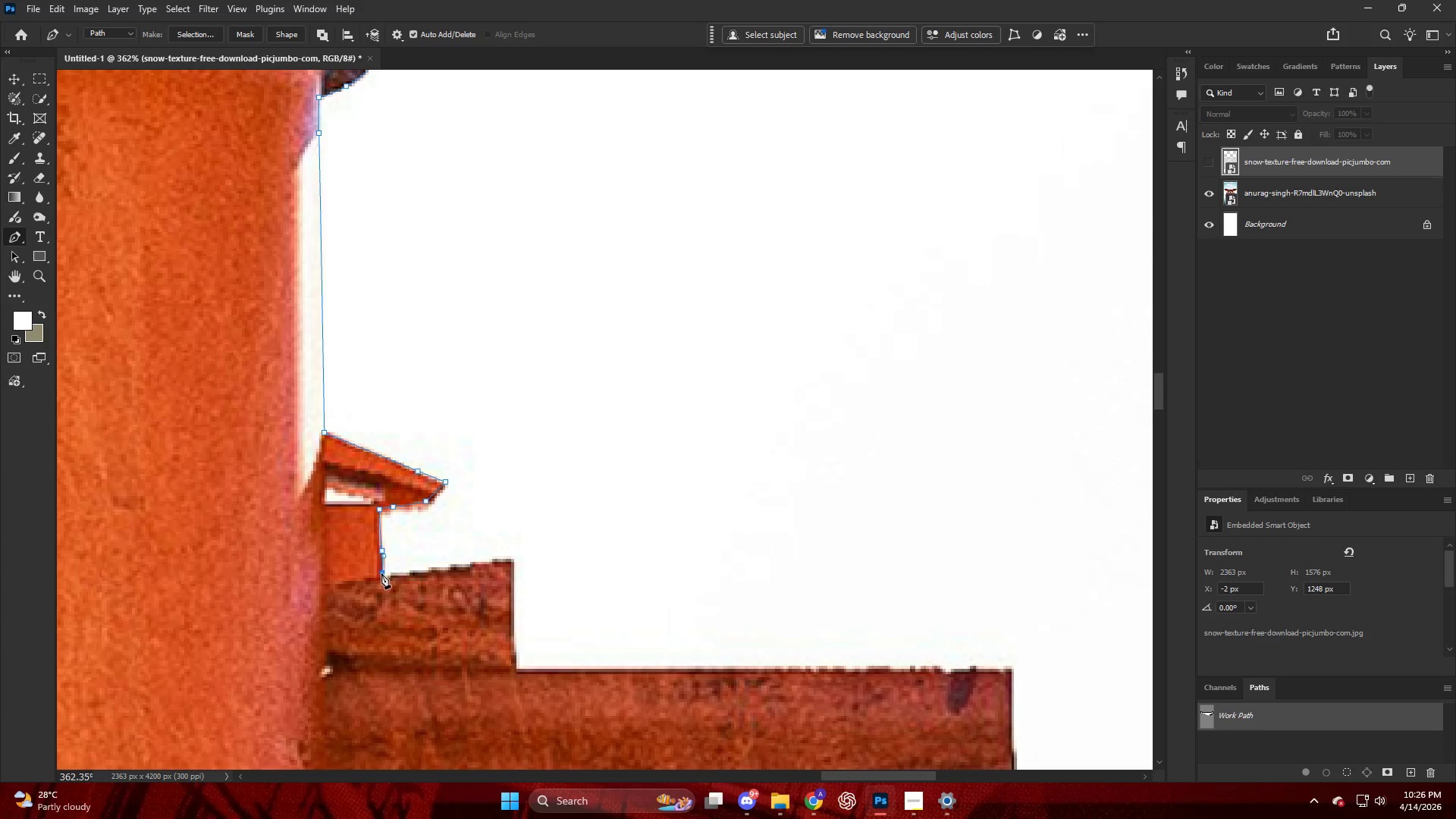 
left_click([381, 573])
 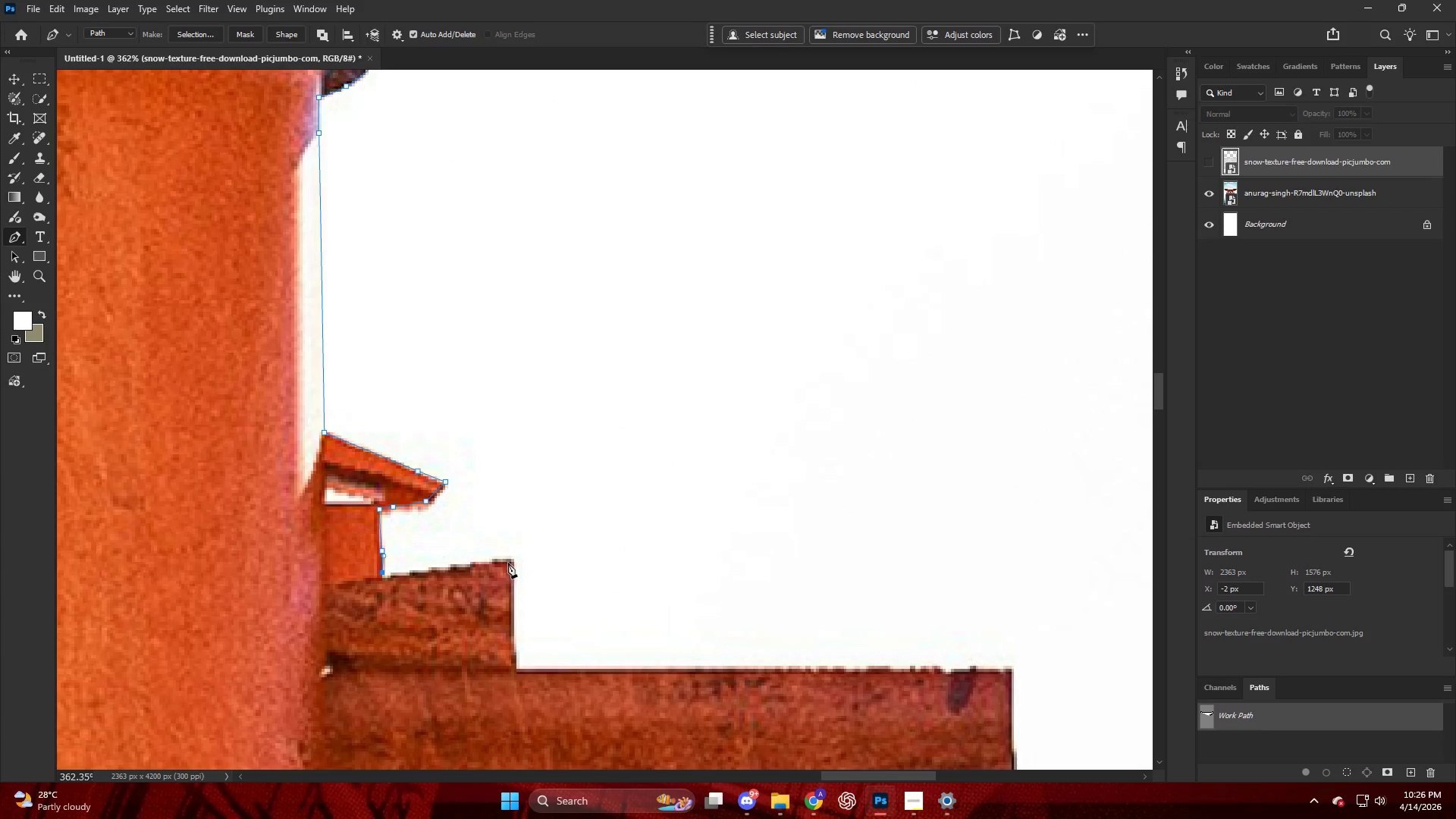 
left_click([512, 561])
 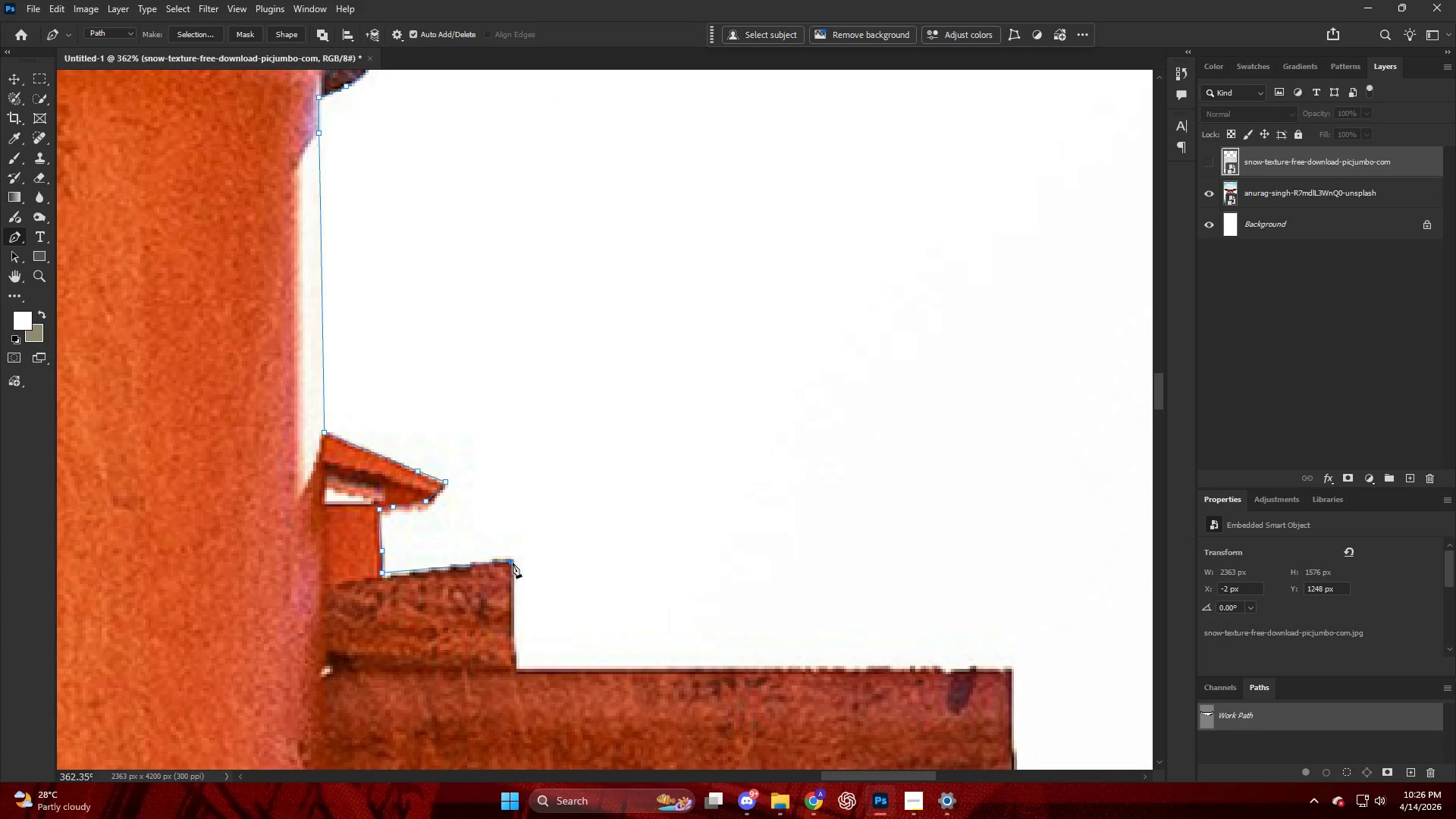 
scroll: coordinate [513, 576], scroll_direction: down, amount: 6.0
 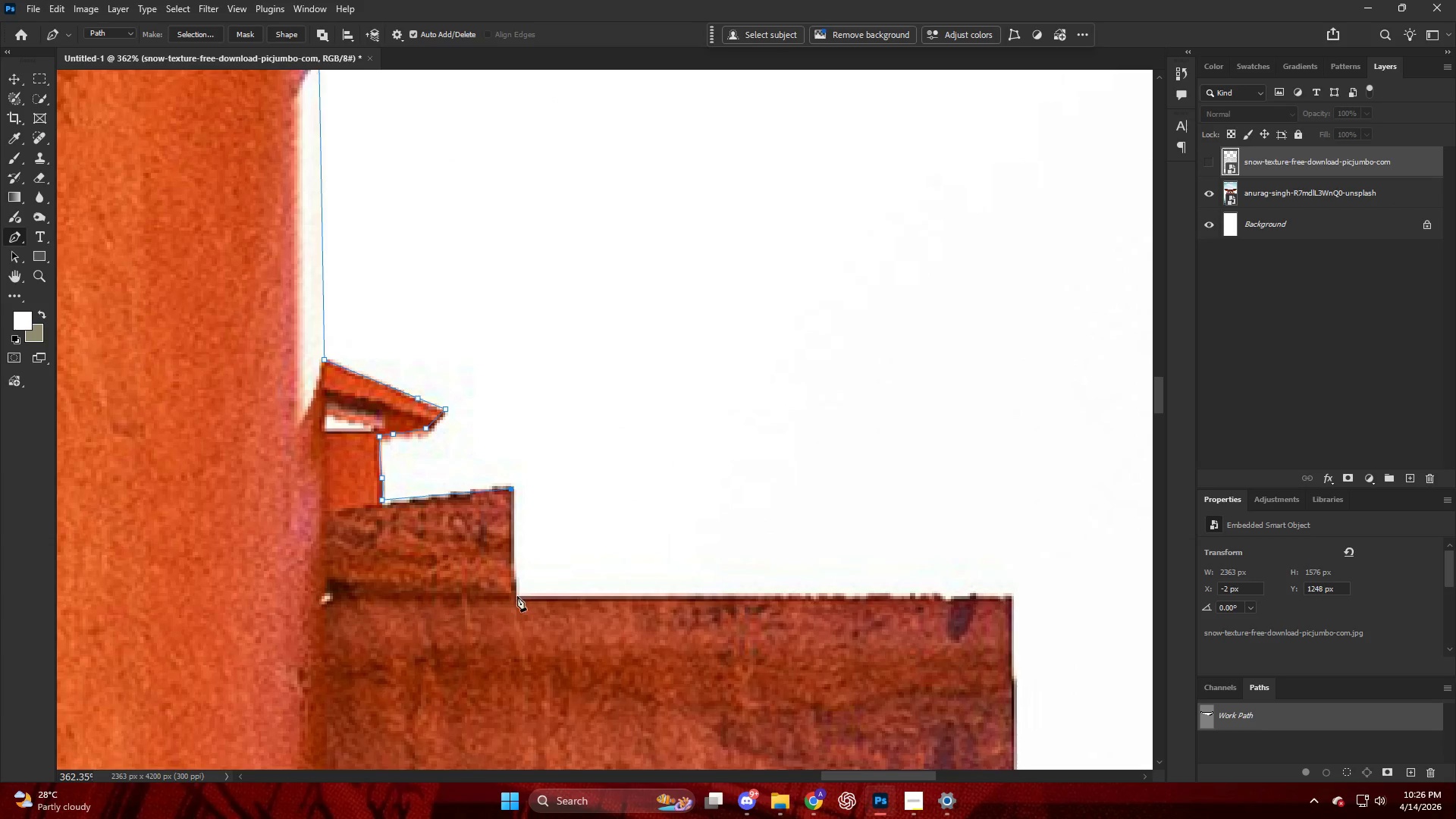 
left_click_drag(start_coordinate=[517, 595], to_coordinate=[520, 607])
 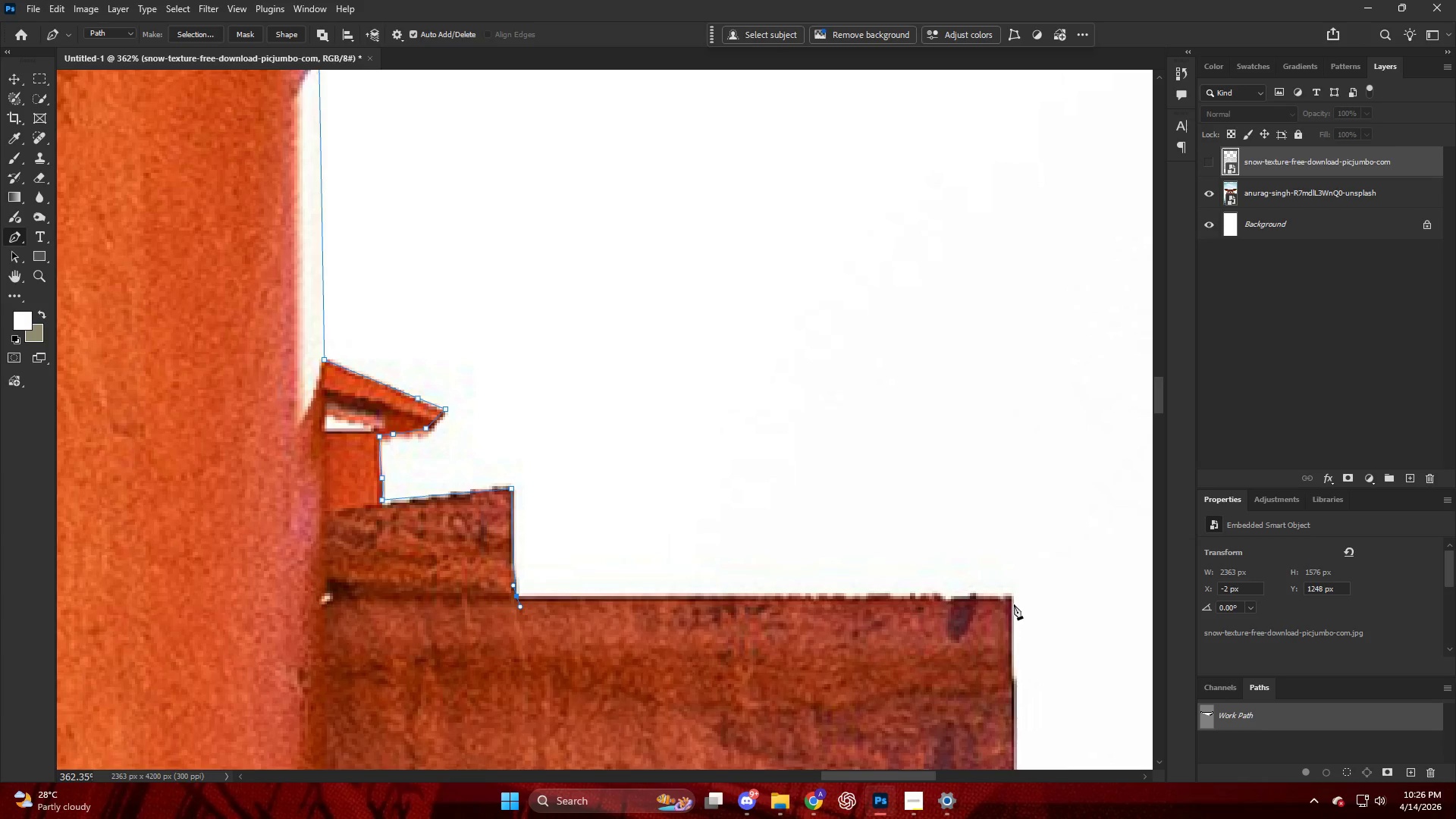 
left_click([1012, 598])
 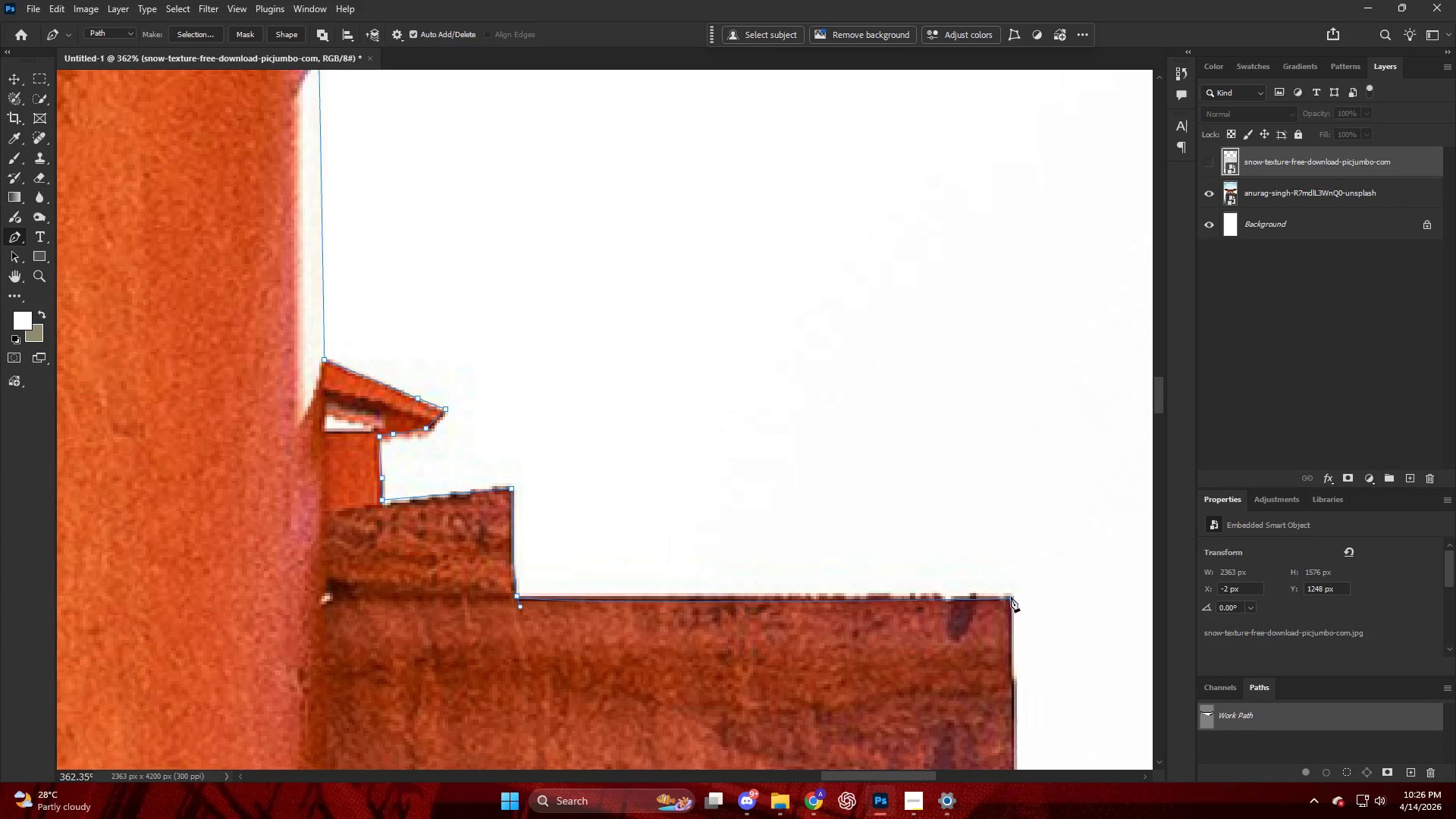 
hold_key(key=AltLeft, duration=0.34)
 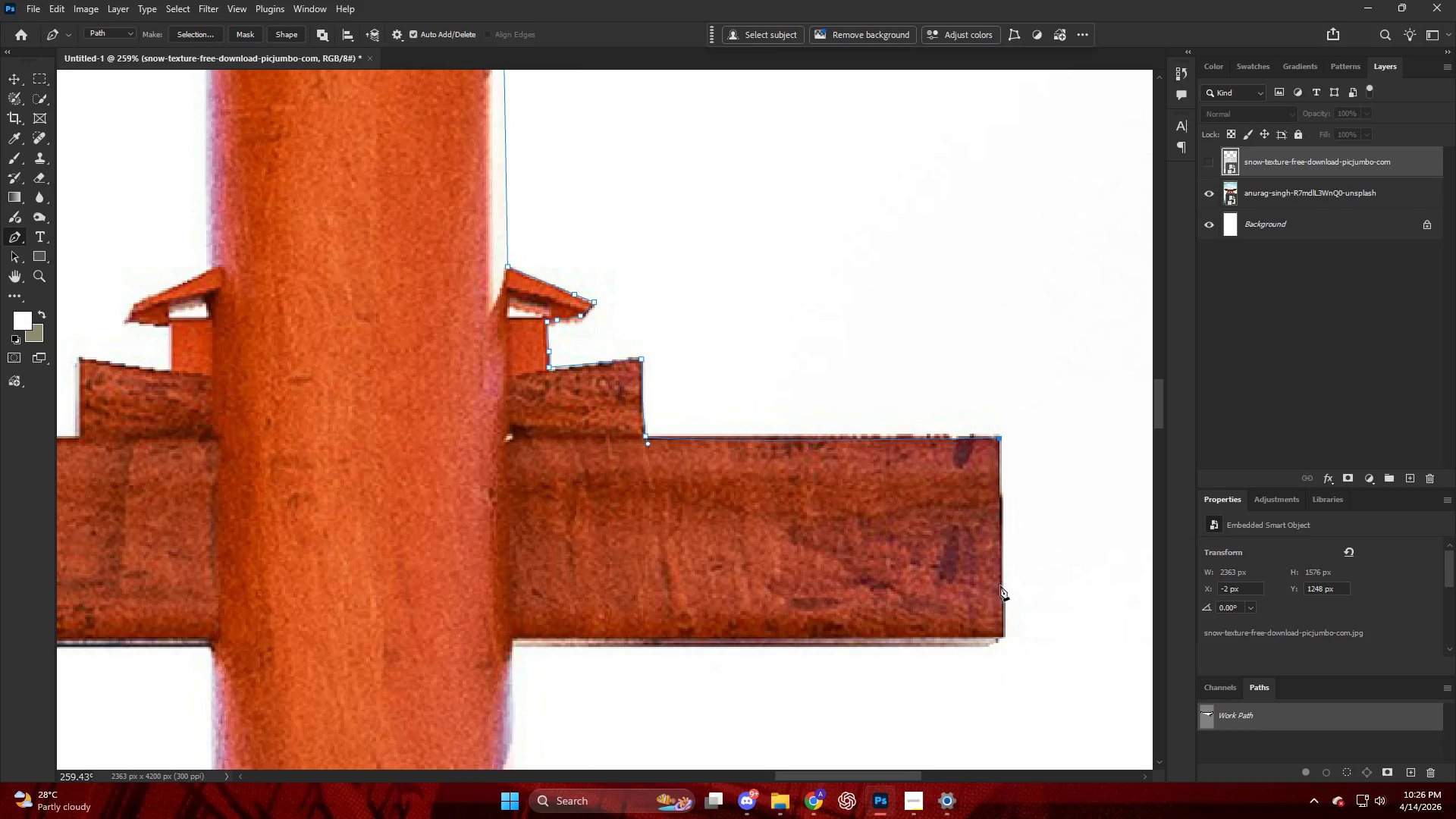 
key(Alt+AltLeft)
 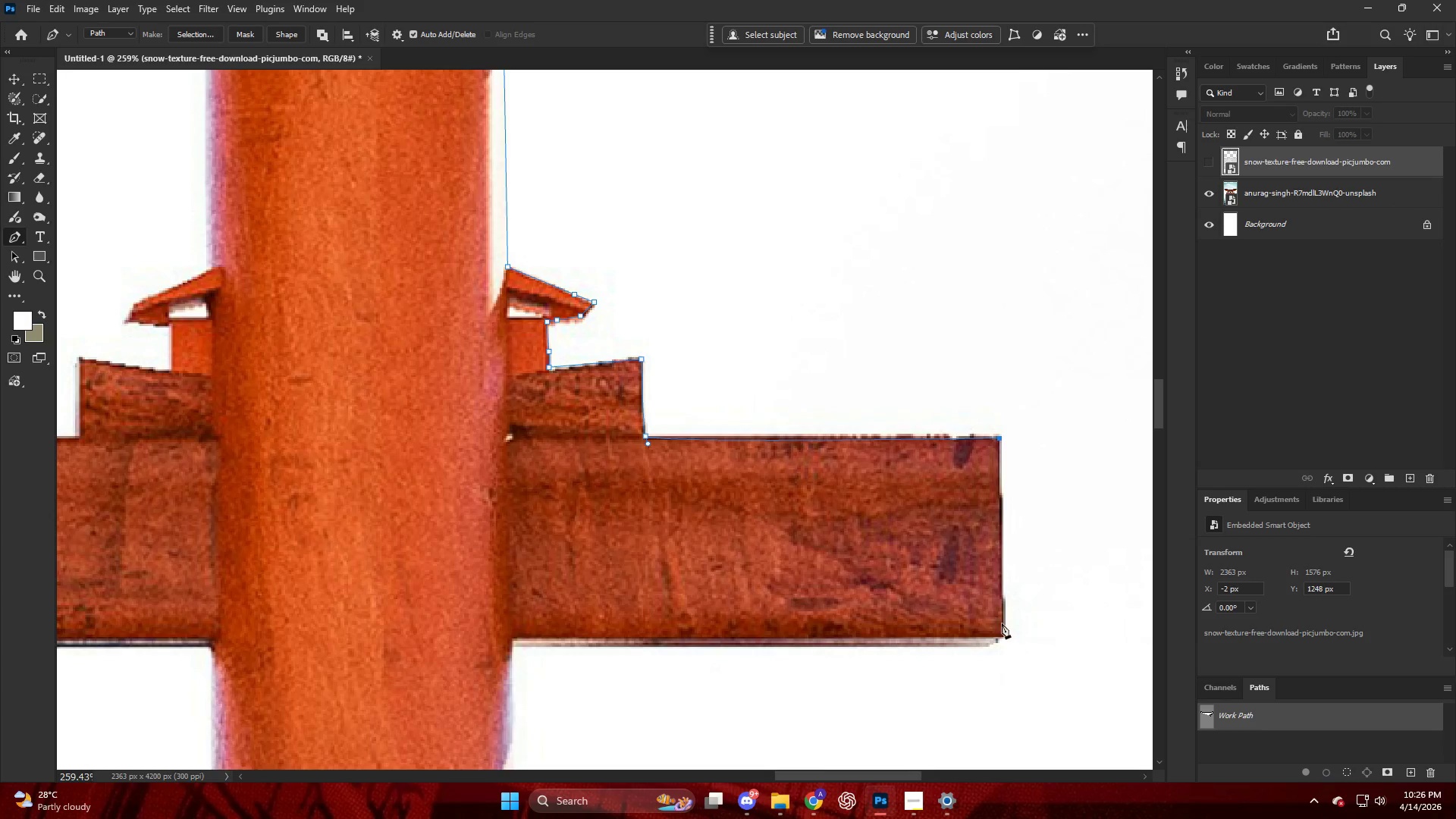 
scroll: coordinate [1003, 579], scroll_direction: down, amount: 11.0
 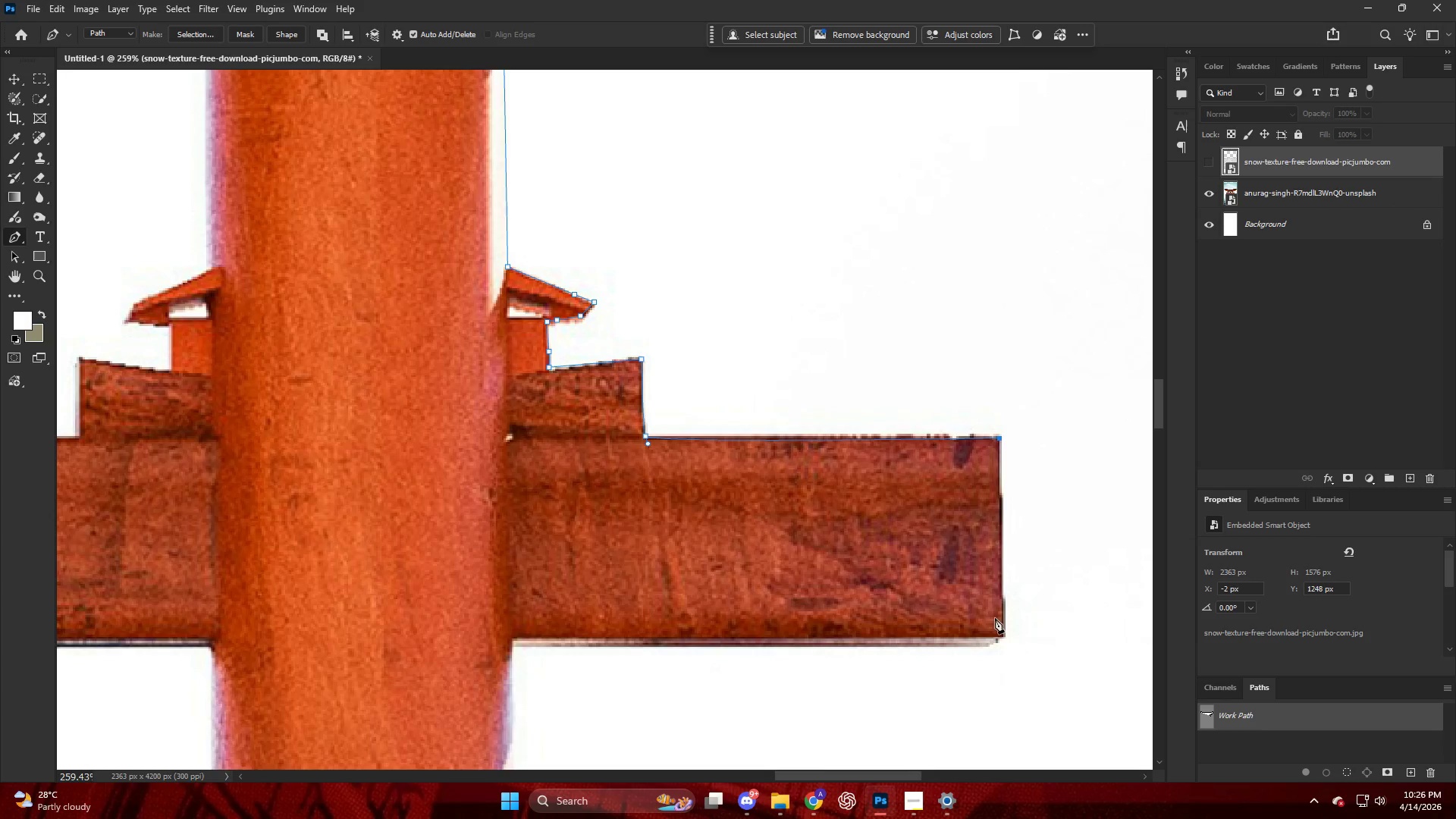 
left_click([1003, 627])
 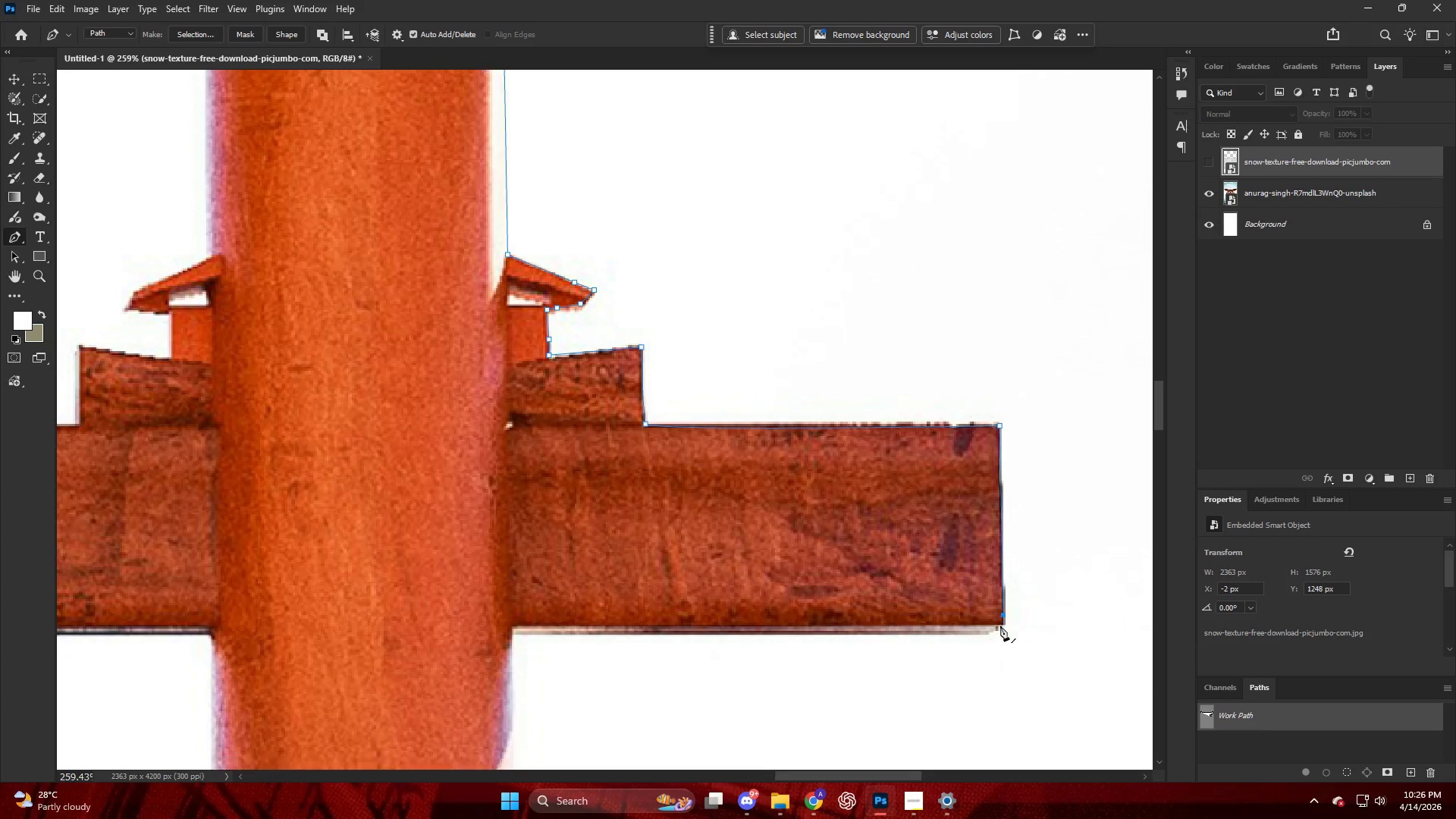 
scroll: coordinate [999, 626], scroll_direction: down, amount: 6.0
 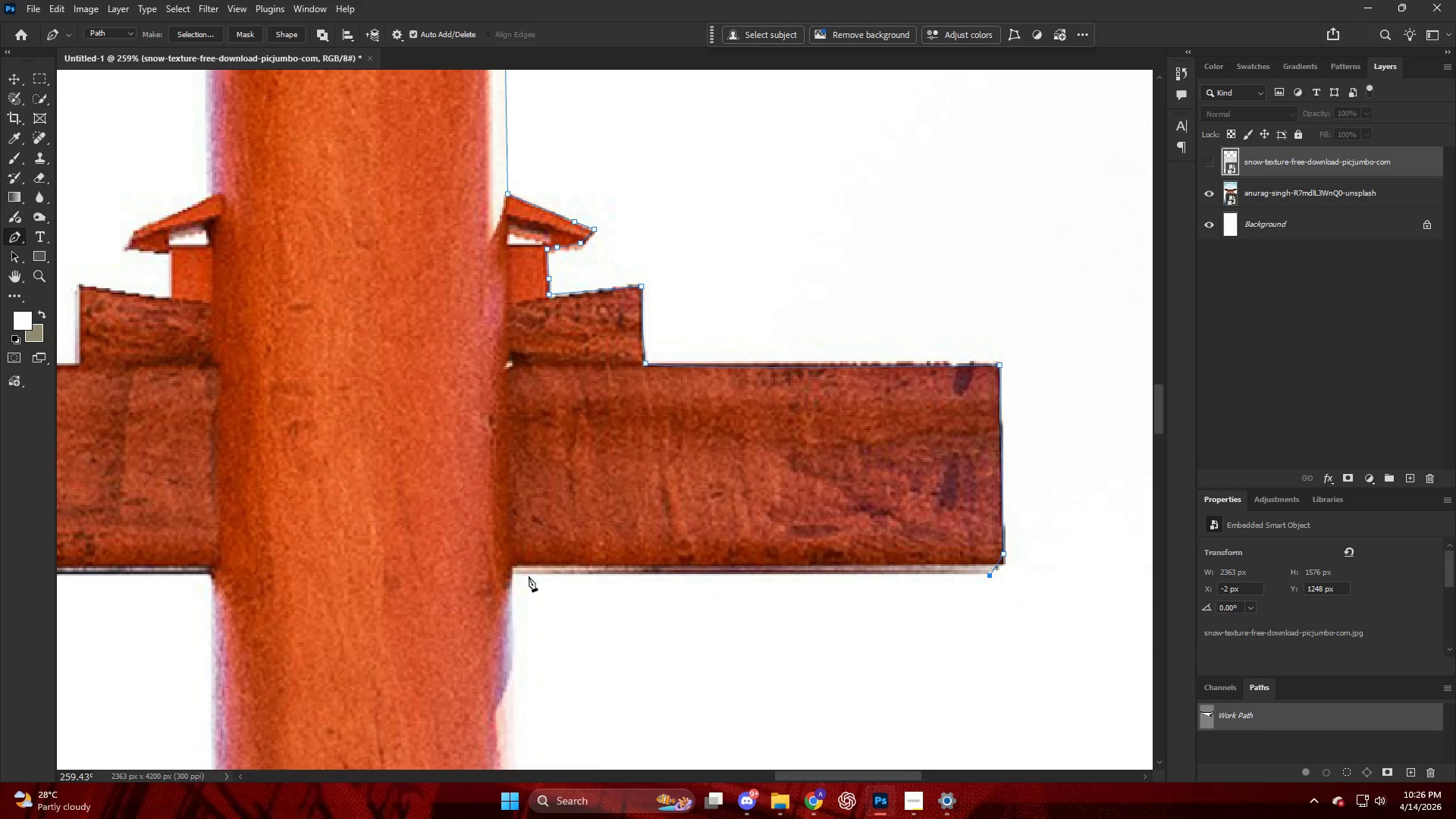 
left_click([517, 574])
 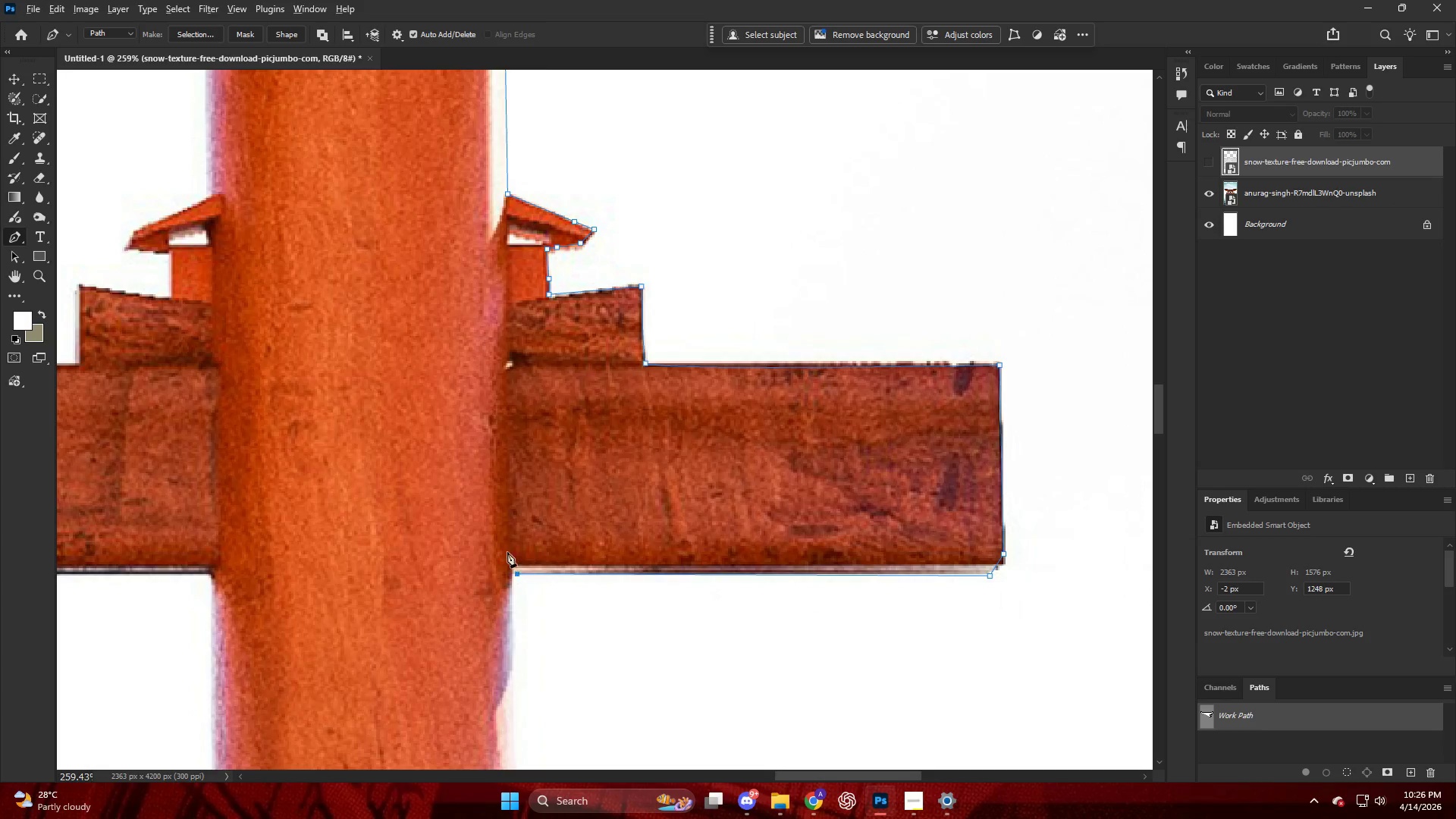 
hold_key(key=AltLeft, duration=0.52)
hold_key(key=AltLeft, duration=0.75)
scroll: coordinate [507, 488], scroll_direction: down, amount: 7.0
 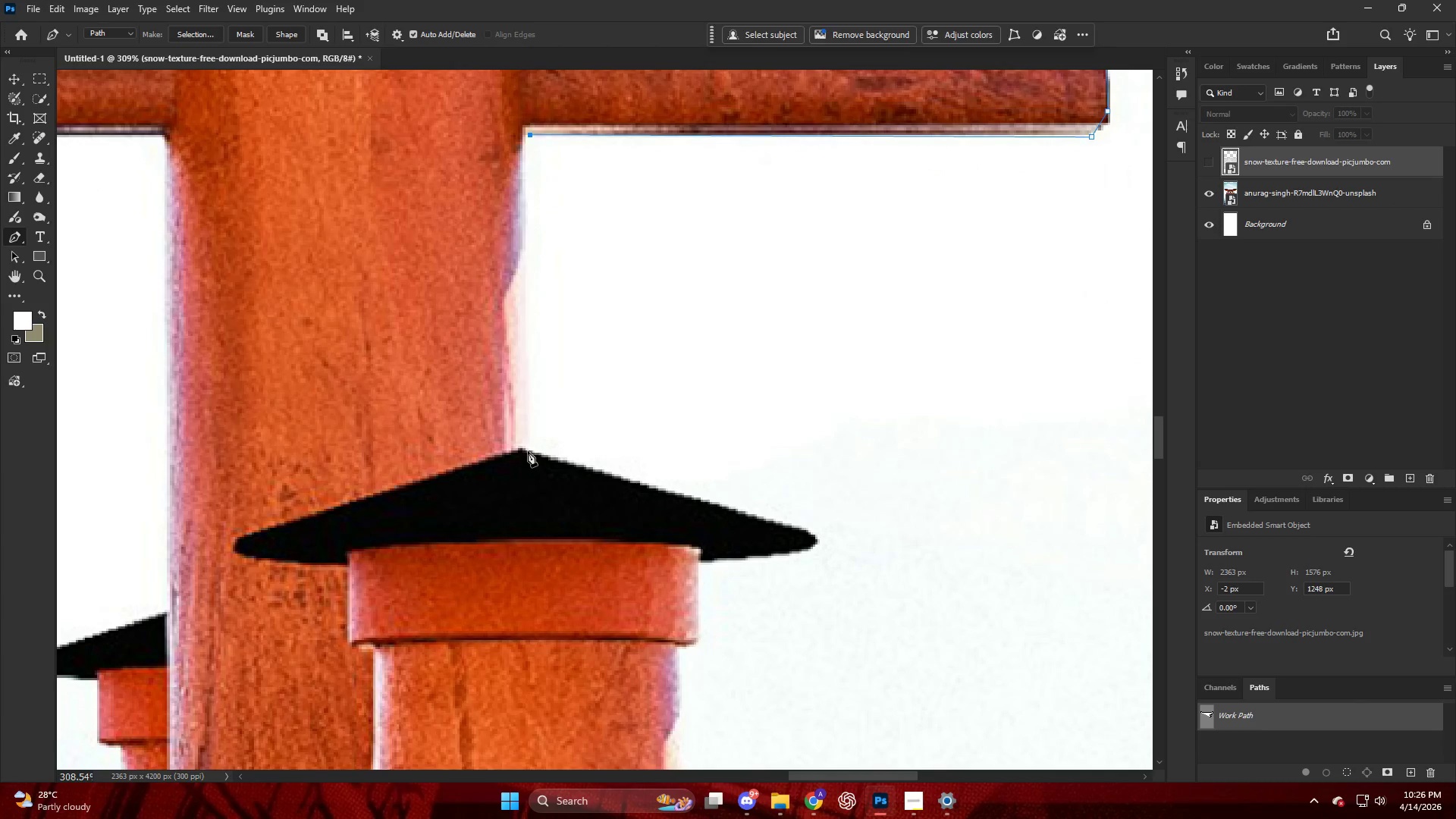 
left_click([528, 451])
 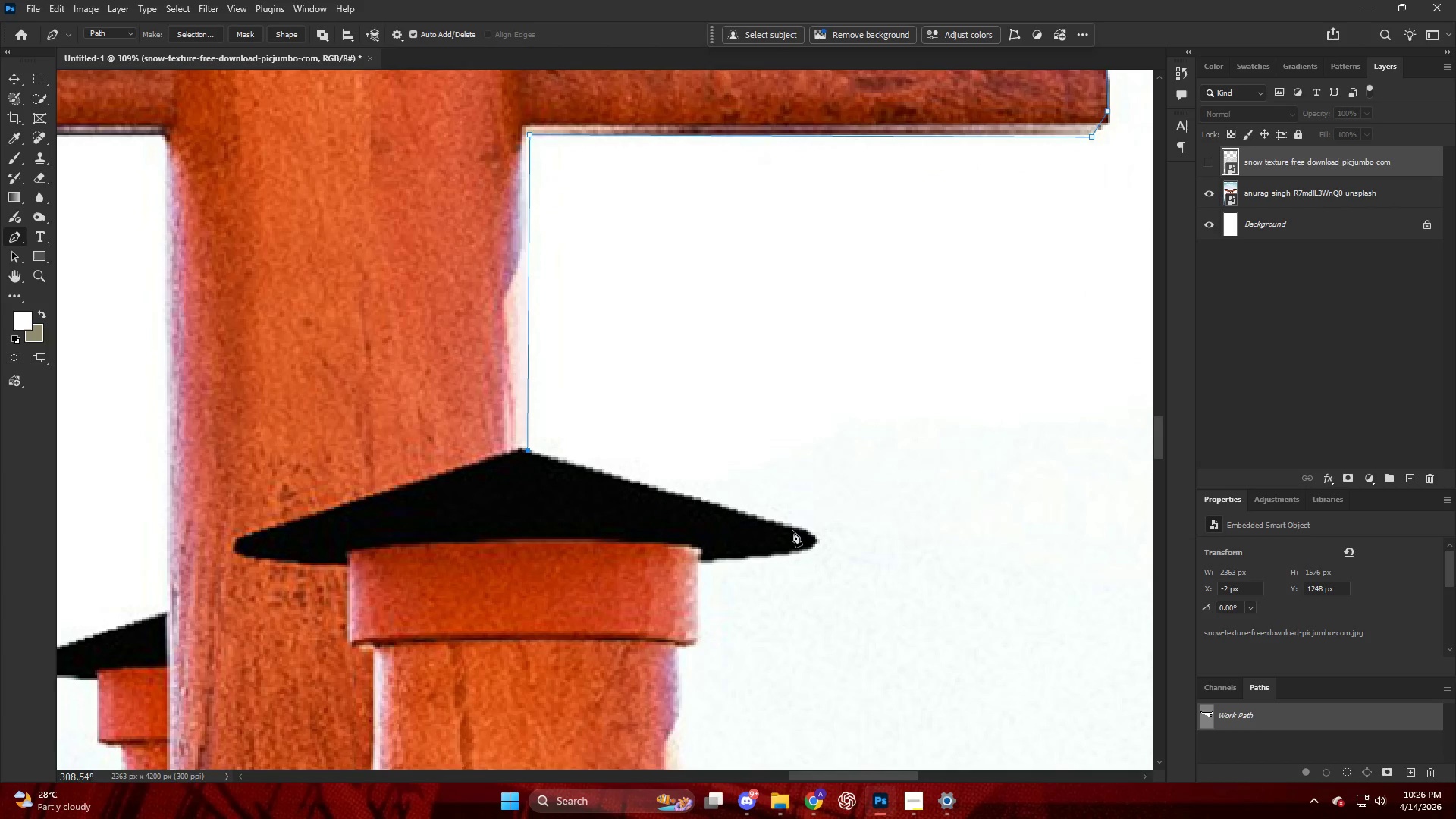 
left_click_drag(start_coordinate=[795, 529], to_coordinate=[813, 537])
 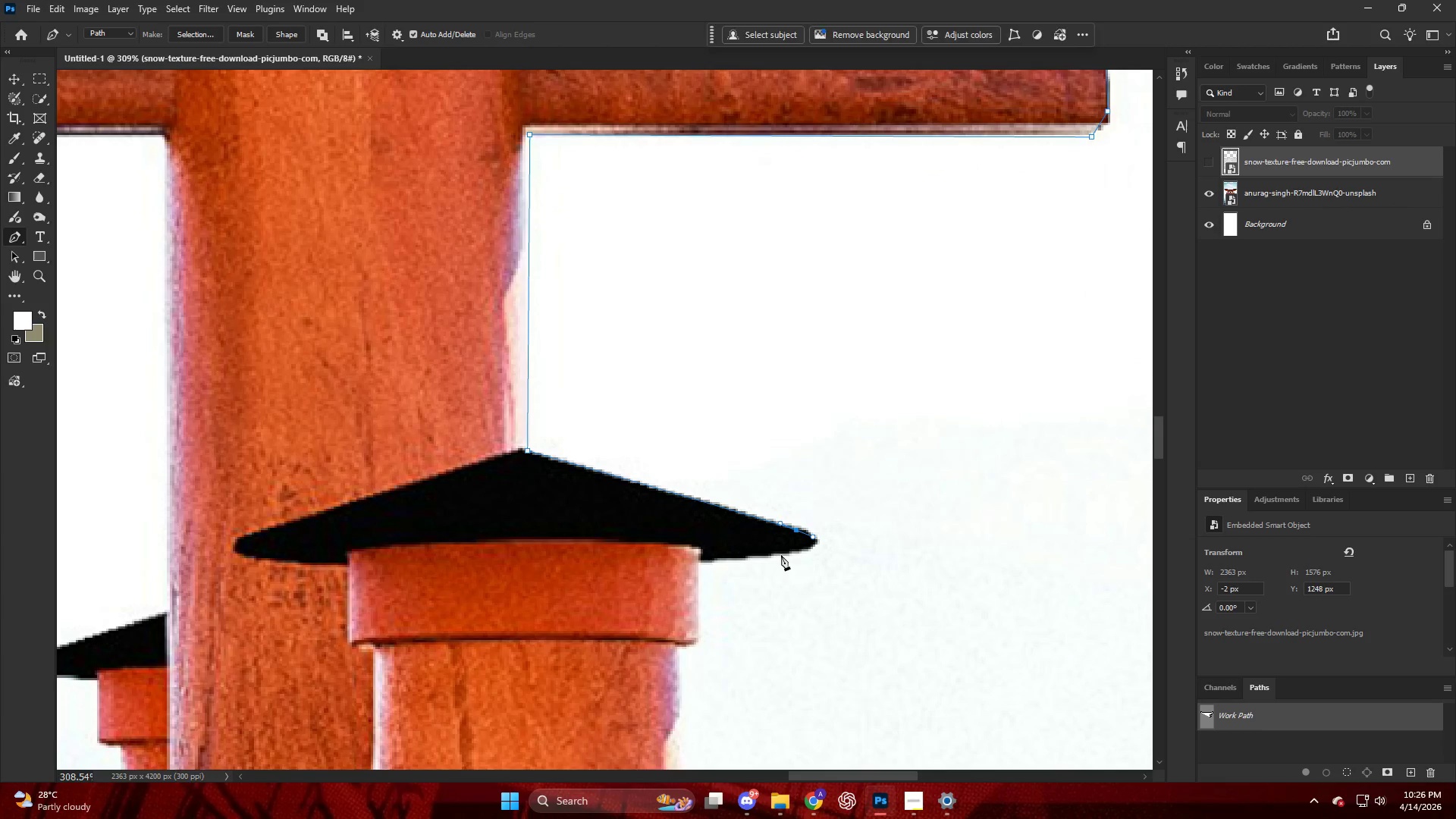 
left_click_drag(start_coordinate=[781, 555], to_coordinate=[730, 557])
 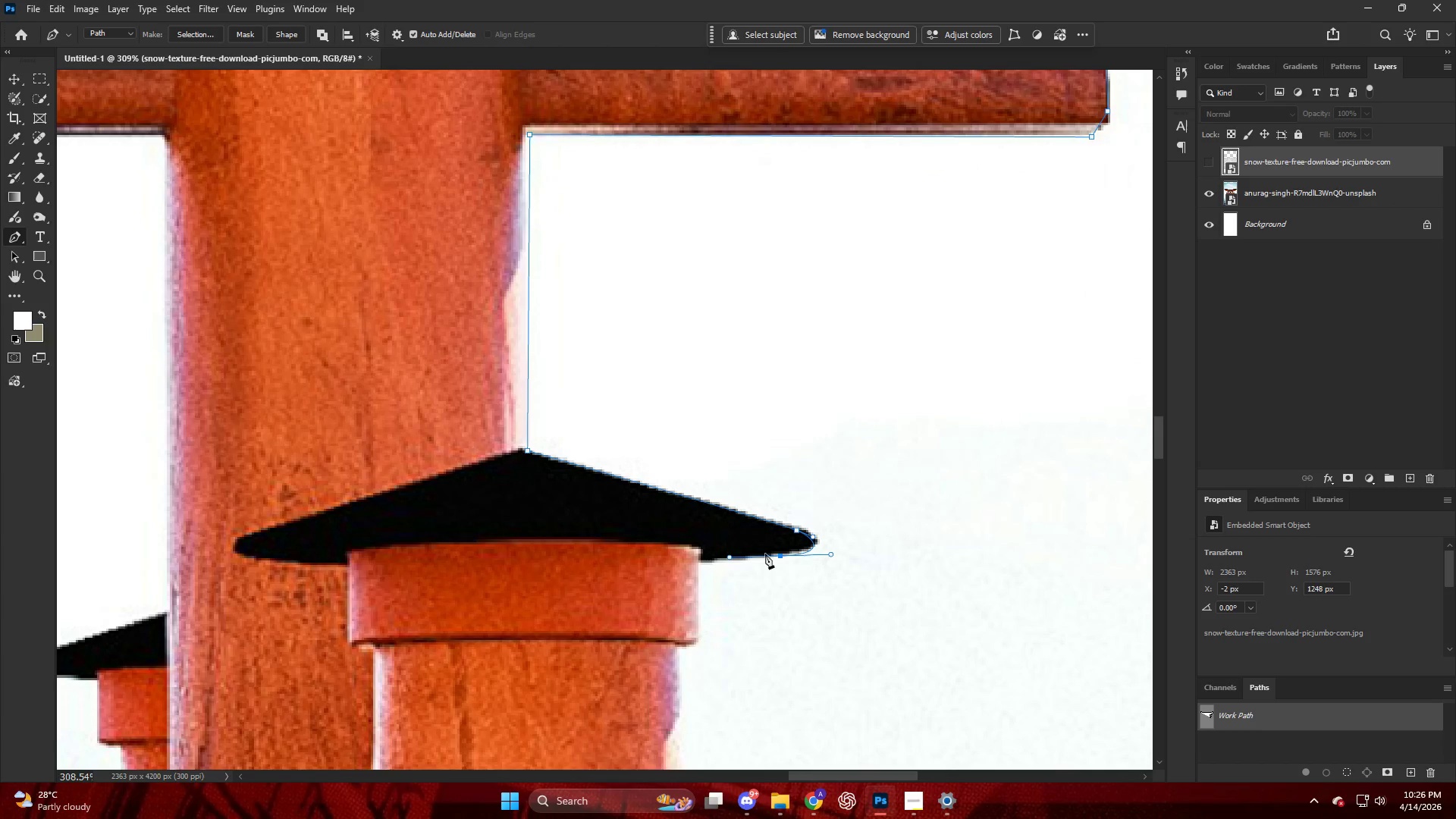 
key(Control+ControlLeft)
 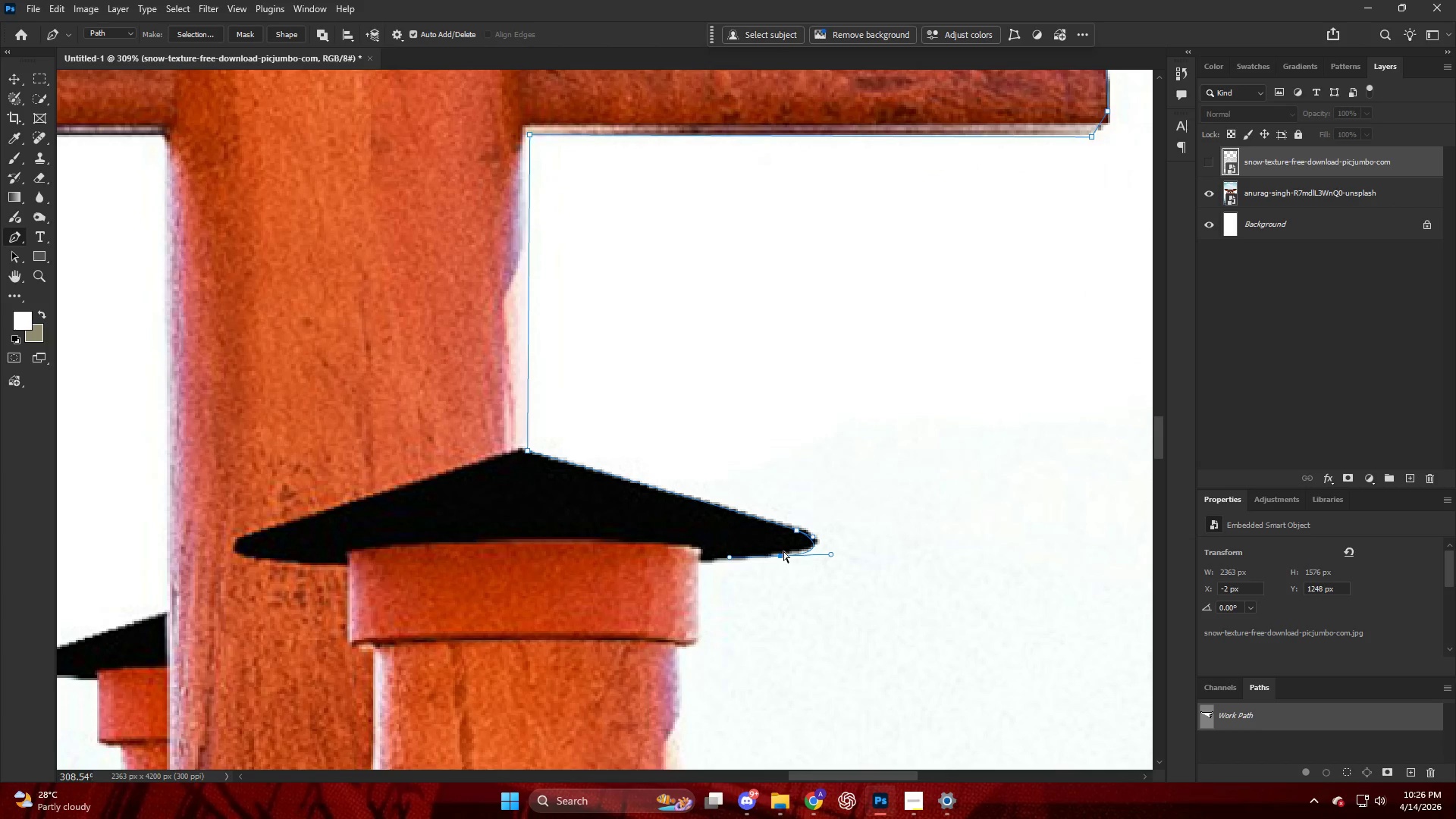 
key(Control+Z)
 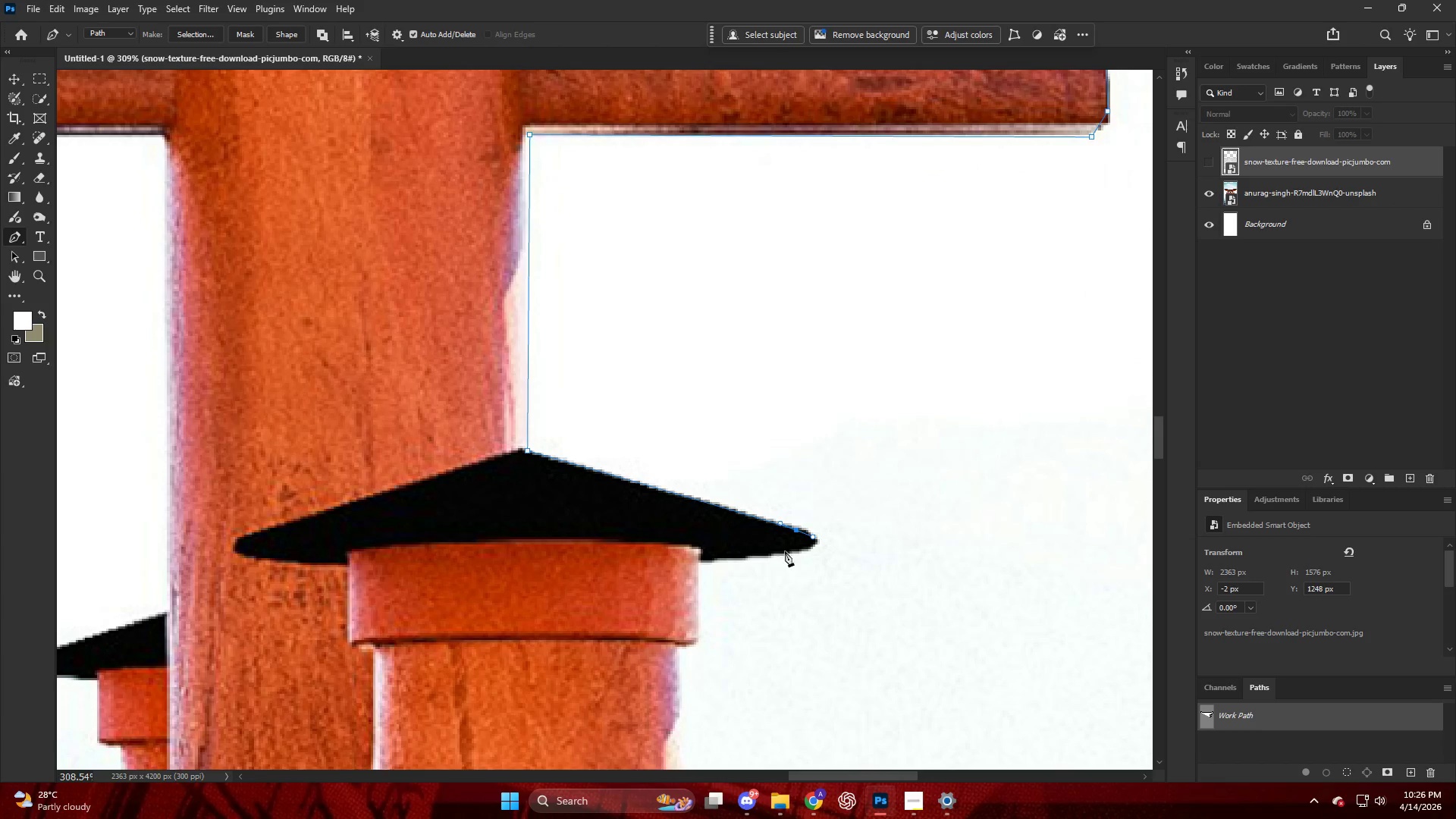 
left_click_drag(start_coordinate=[785, 551], to_coordinate=[743, 558])
 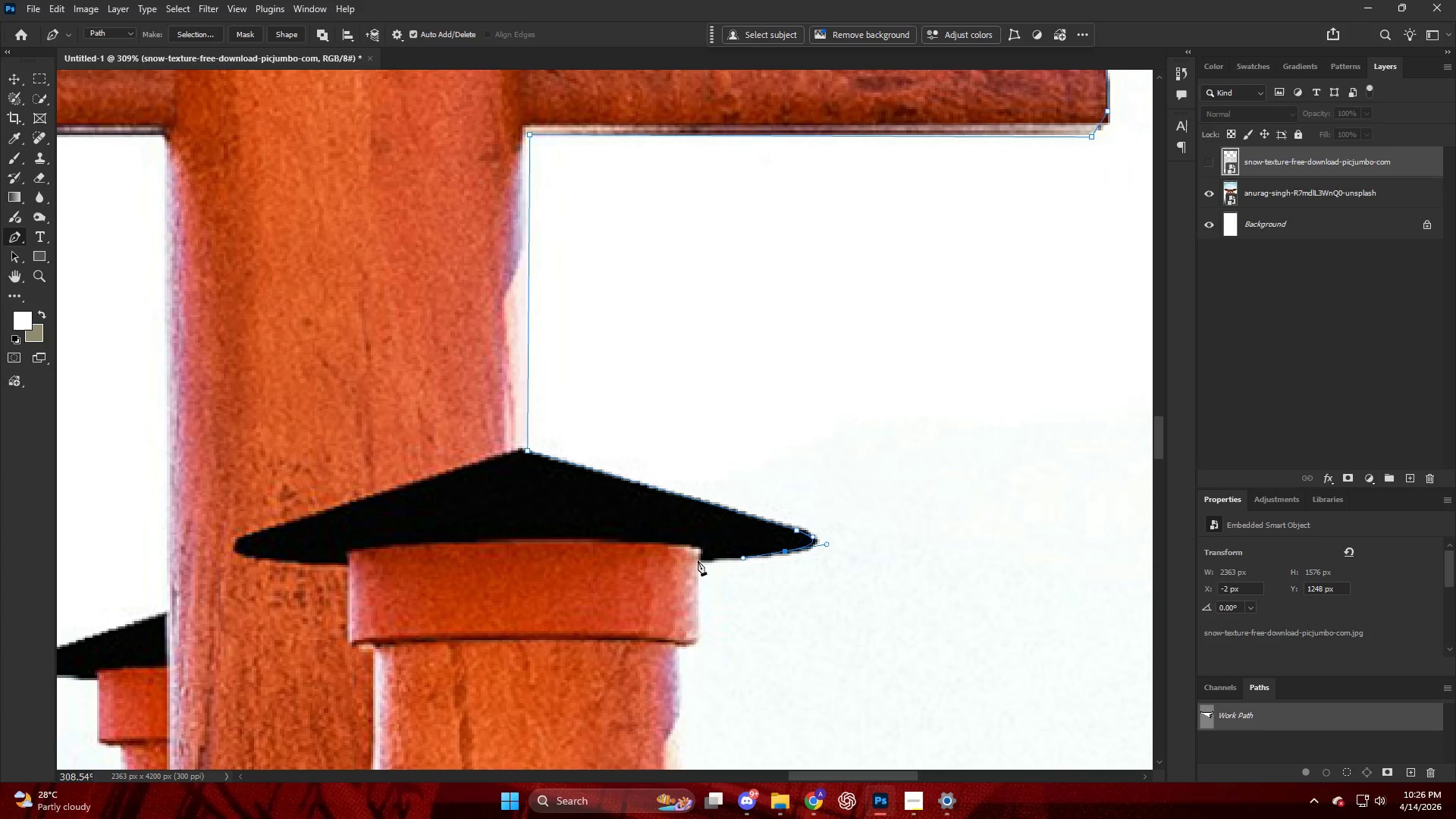 
key(Alt+AltLeft)
 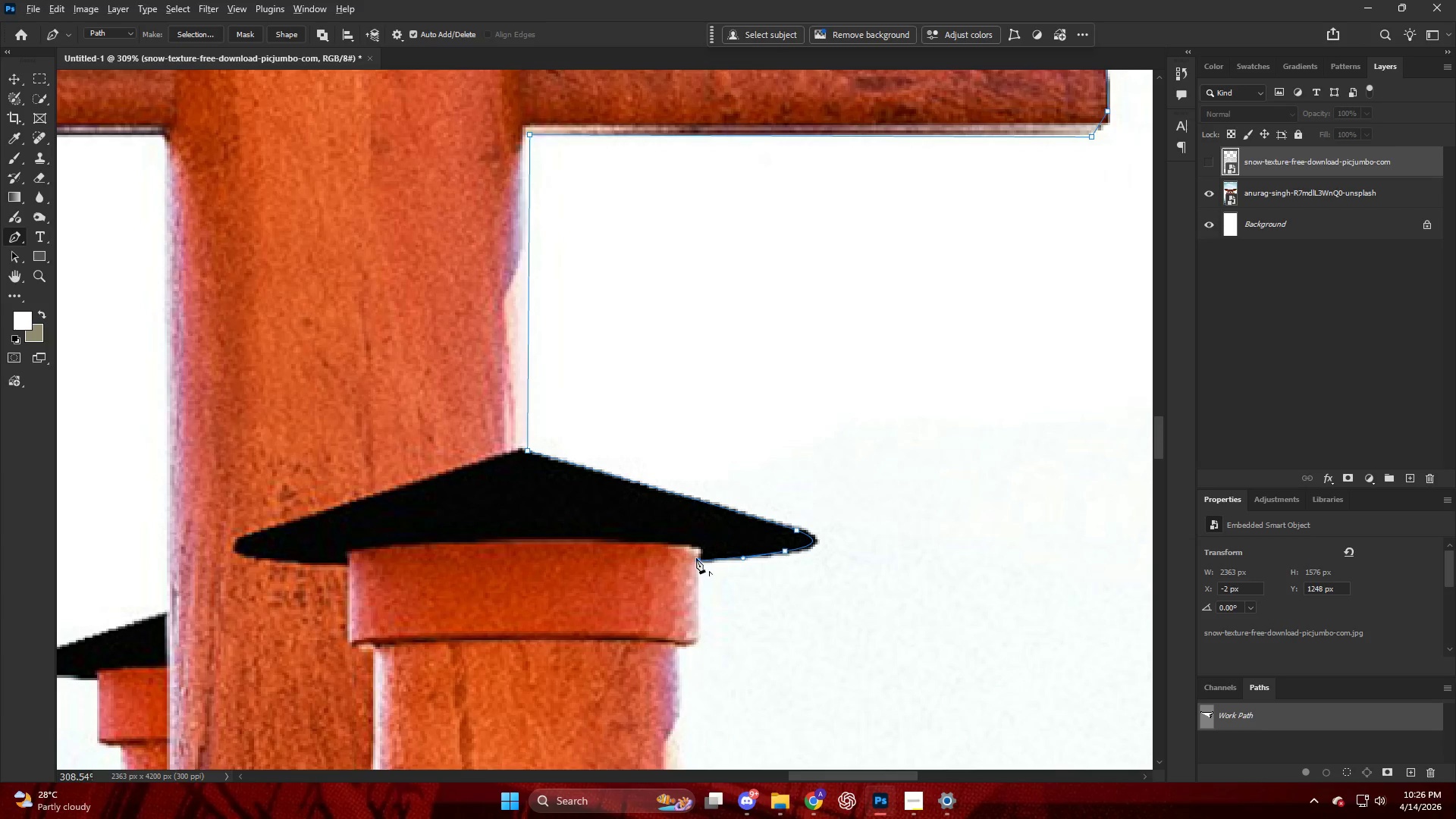 
key(Alt+AltLeft)
 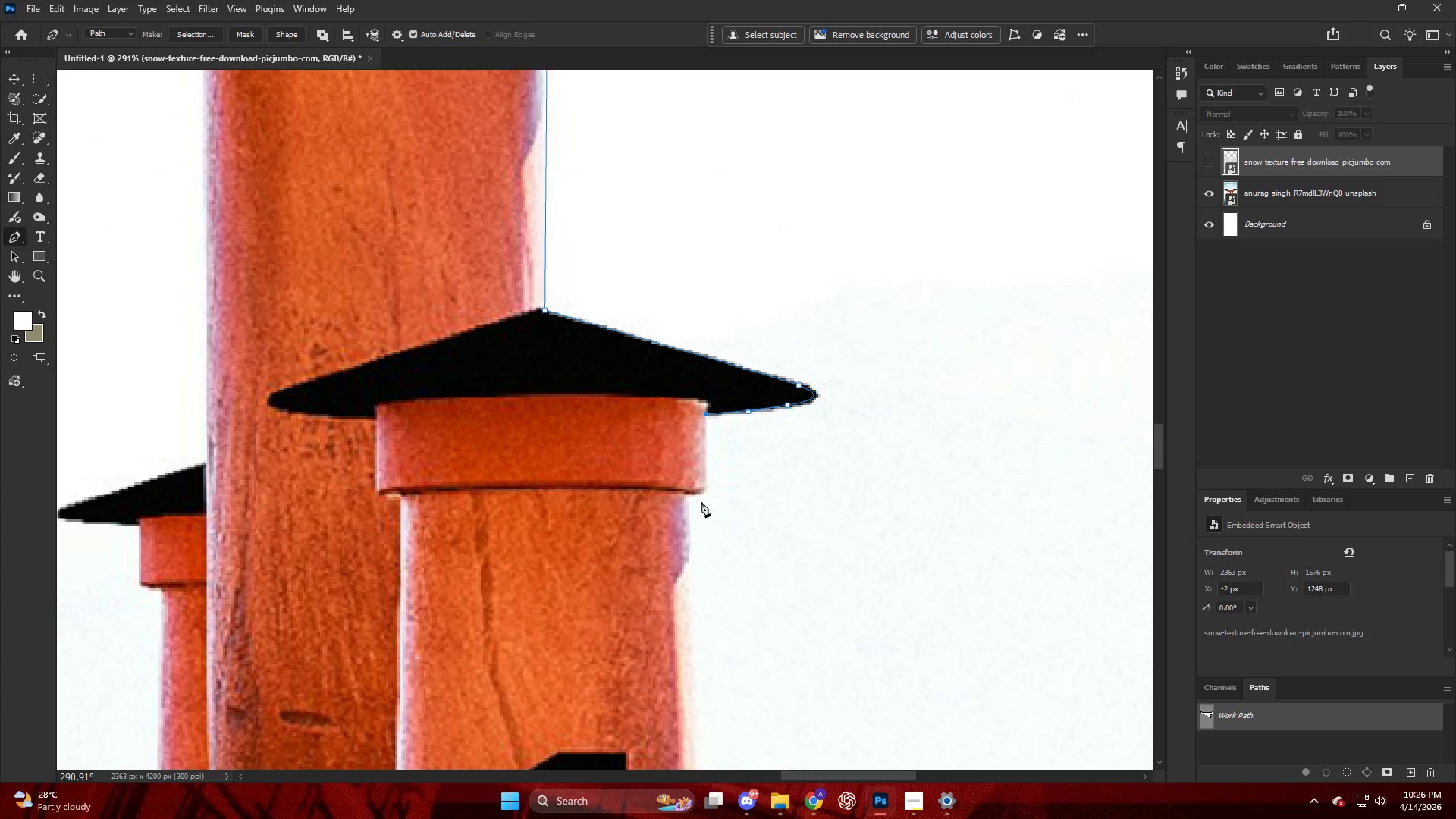 
scroll: coordinate [684, 569], scroll_direction: down, amount: 7.0
 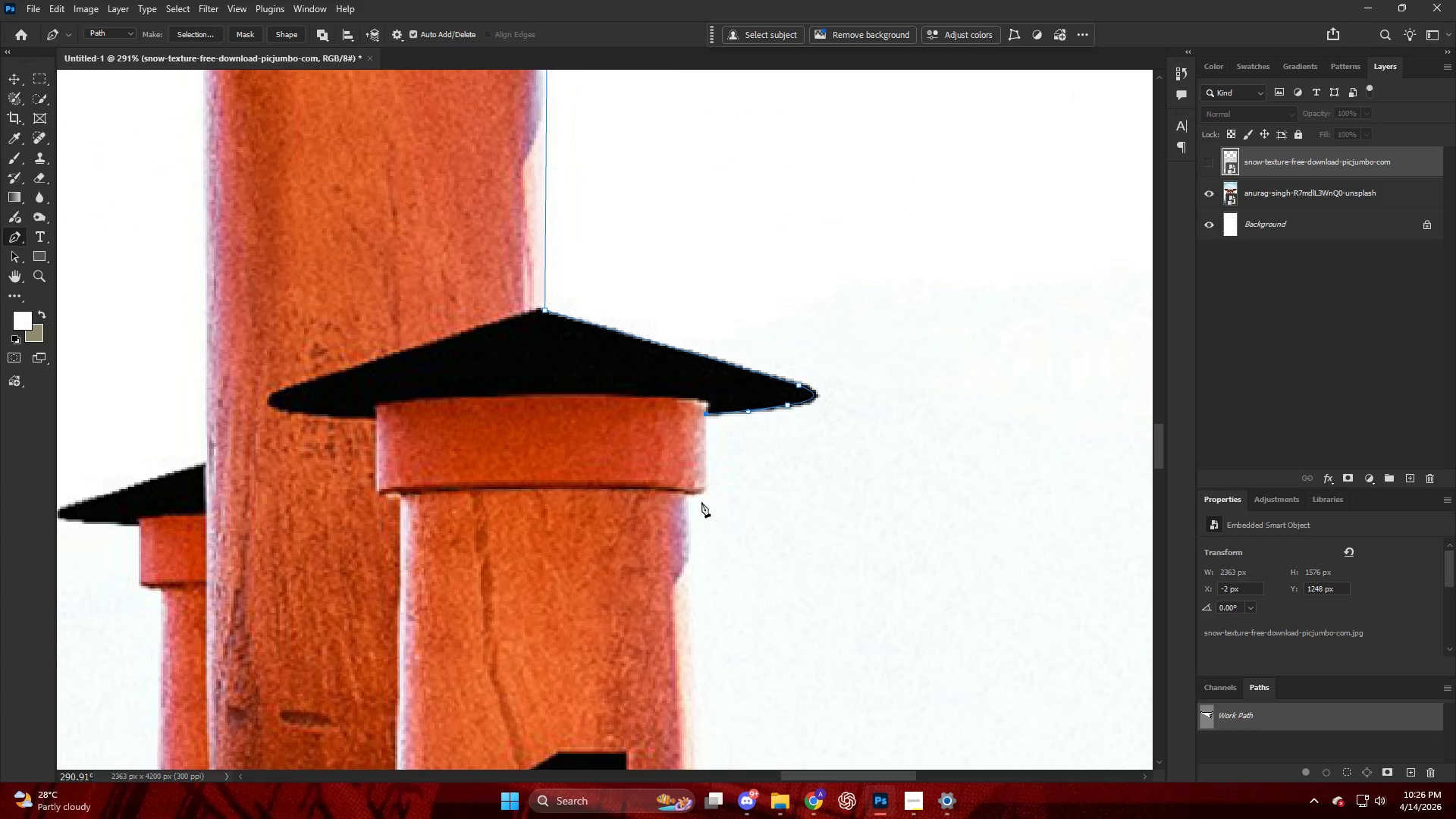 
left_click([704, 494])
 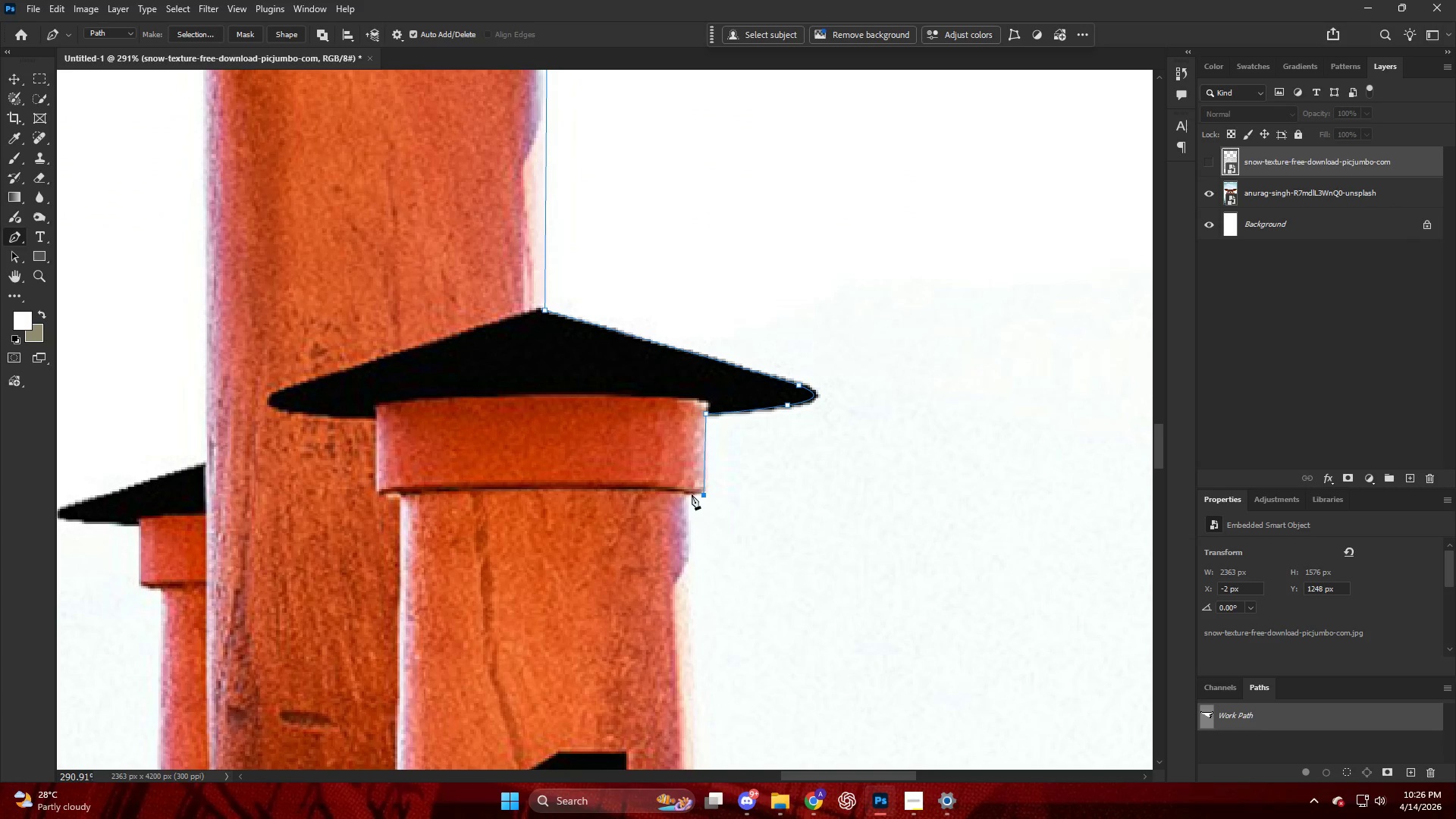 
left_click([690, 493])
 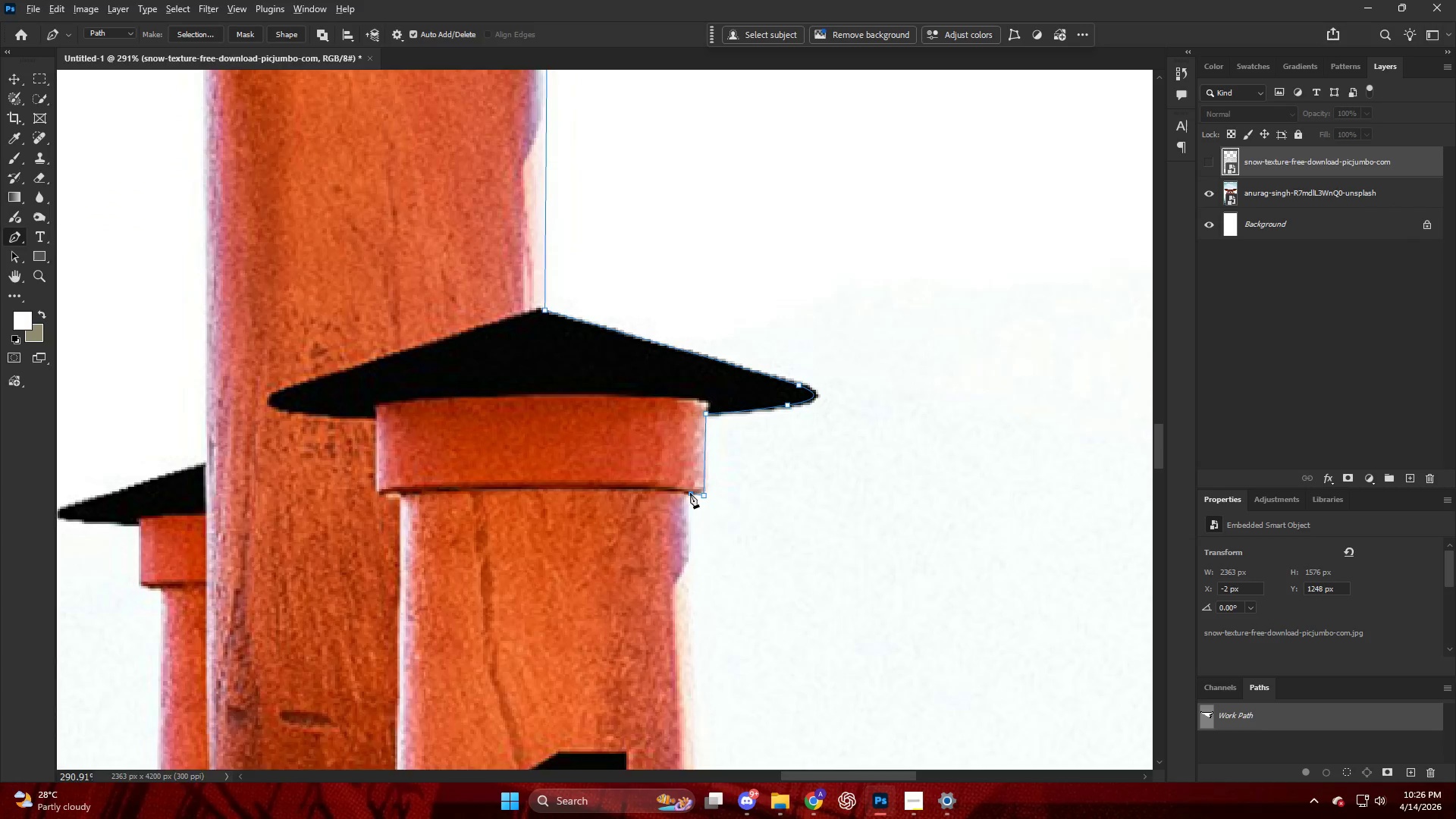 
hold_key(key=AltLeft, duration=0.44)
 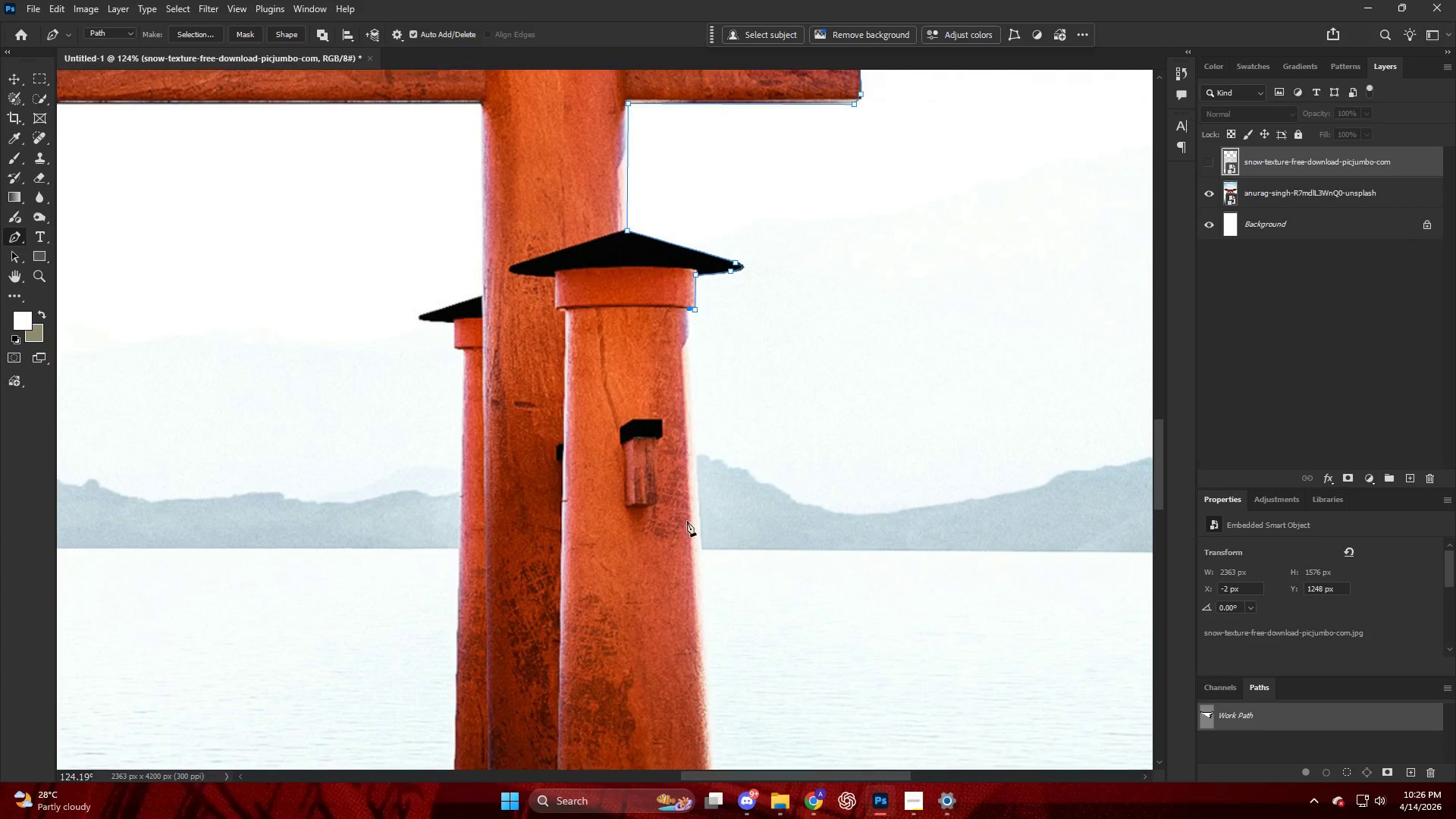 
key(Alt+AltLeft)
 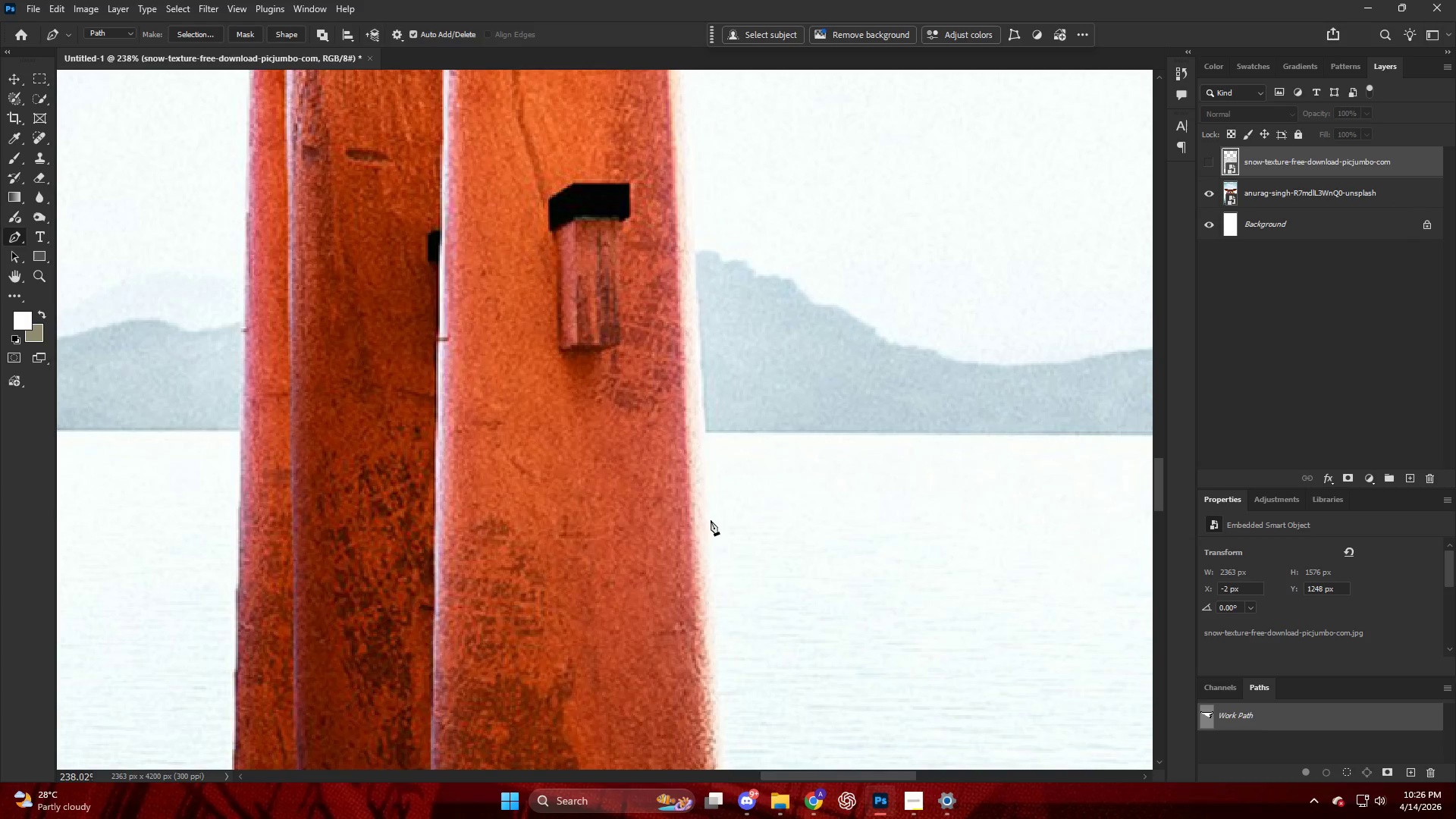 
scroll: coordinate [698, 525], scroll_direction: down, amount: 25.0
 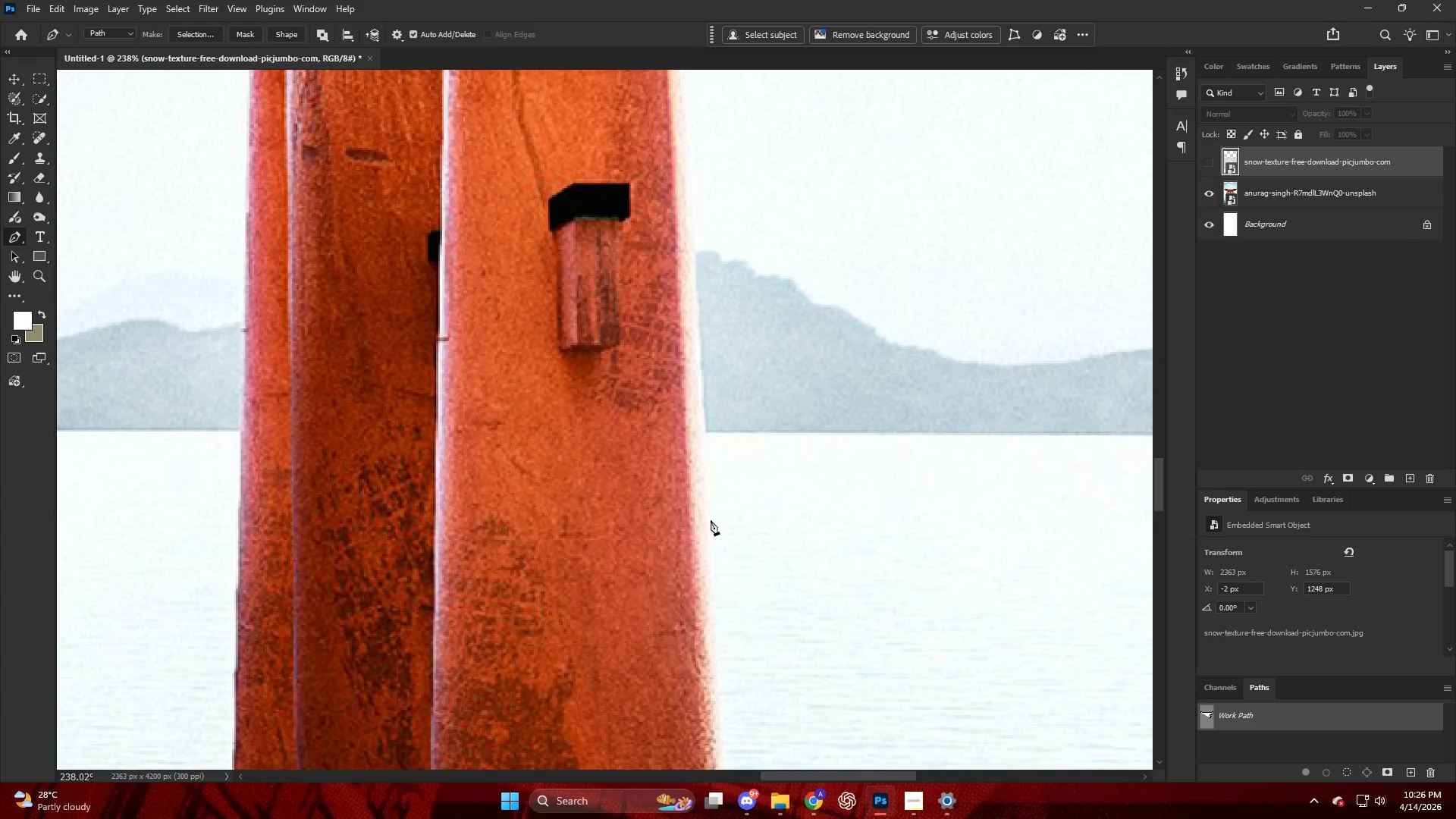 
hold_key(key=AltLeft, duration=0.5)
hold_key(key=AltLeft, duration=0.86)
scroll: coordinate [739, 475], scroll_direction: down, amount: 11.0
 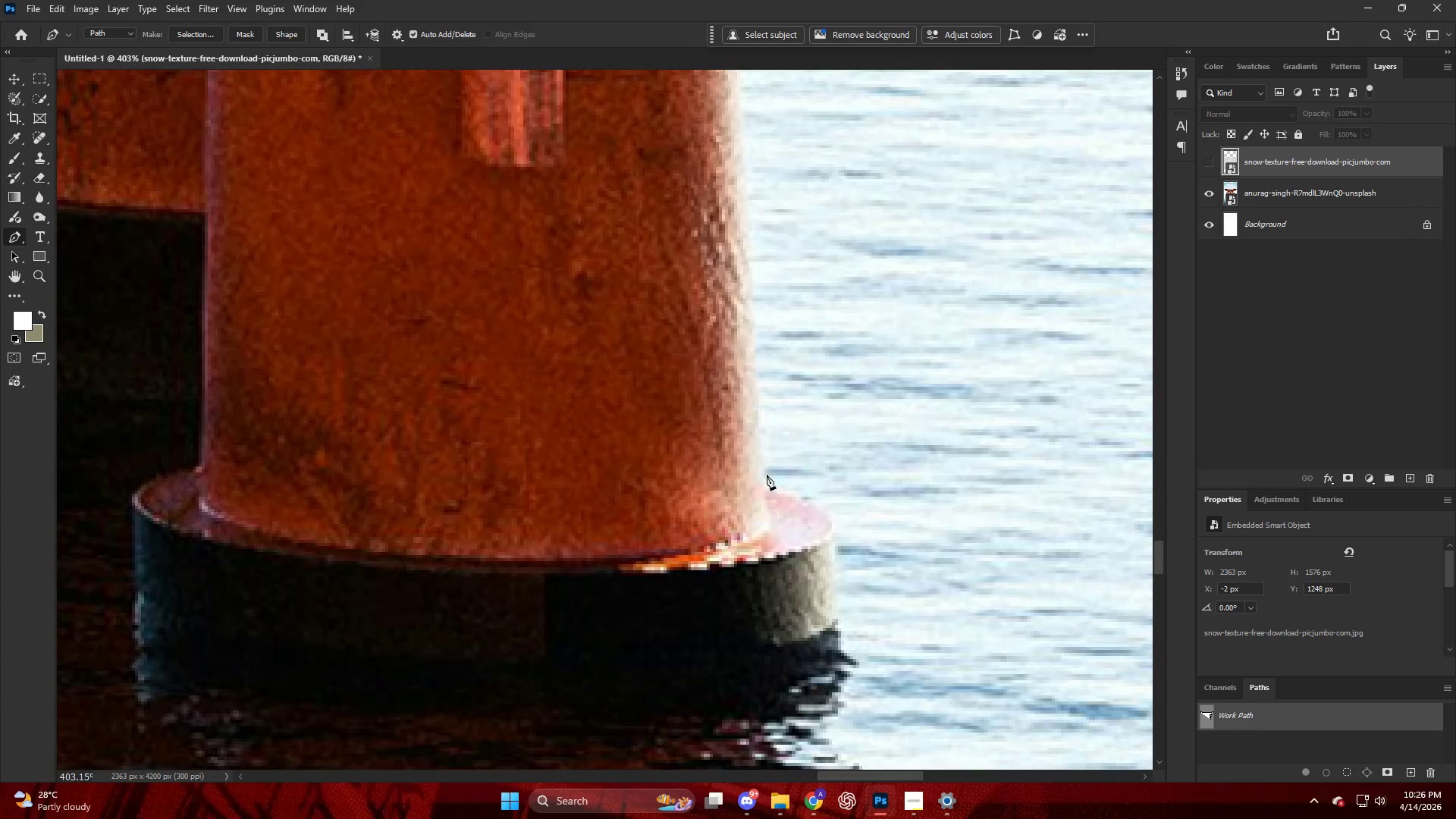 
key(Alt+AltLeft)
 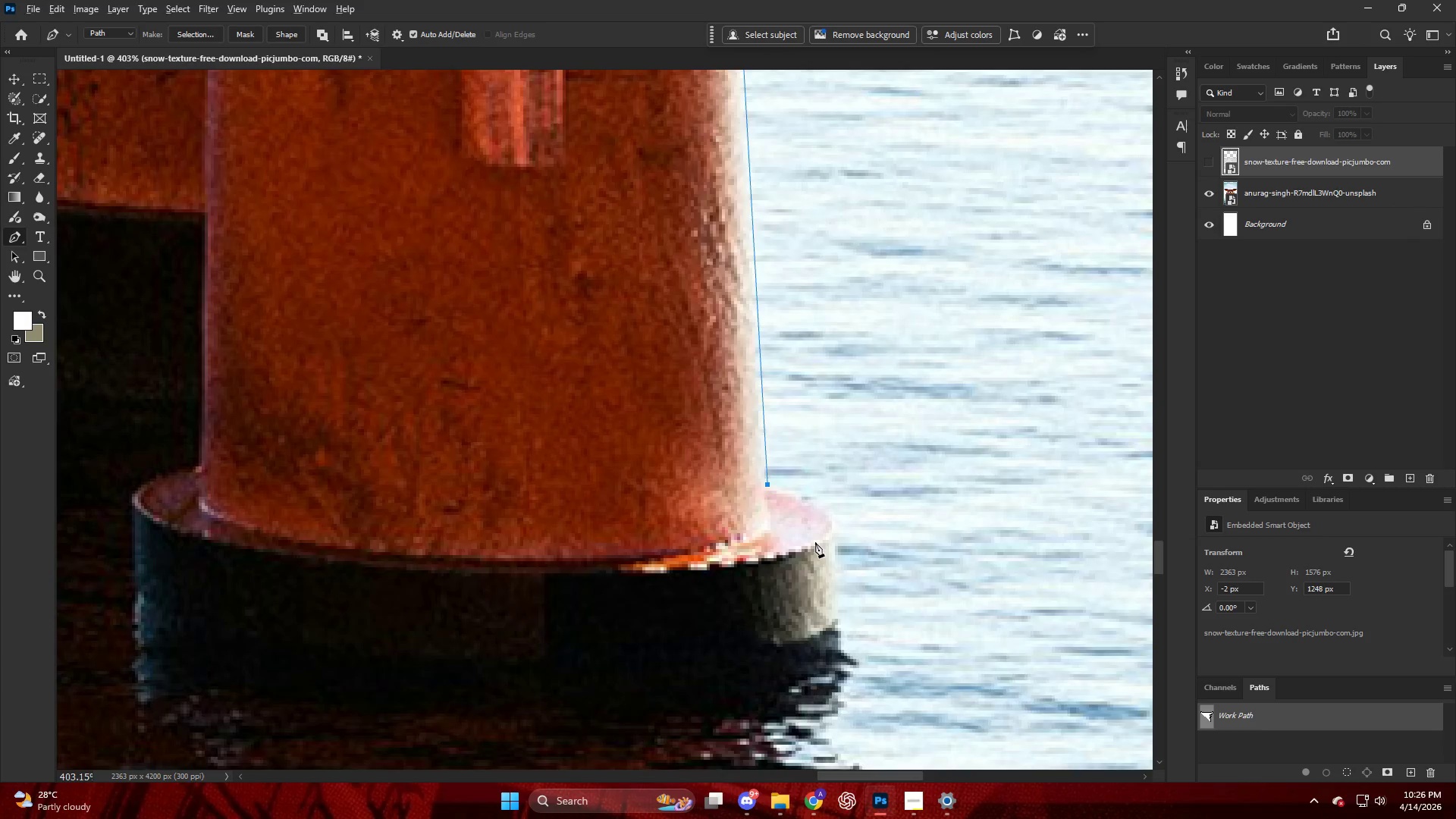 
scroll: coordinate [815, 542], scroll_direction: up, amount: 5.0
 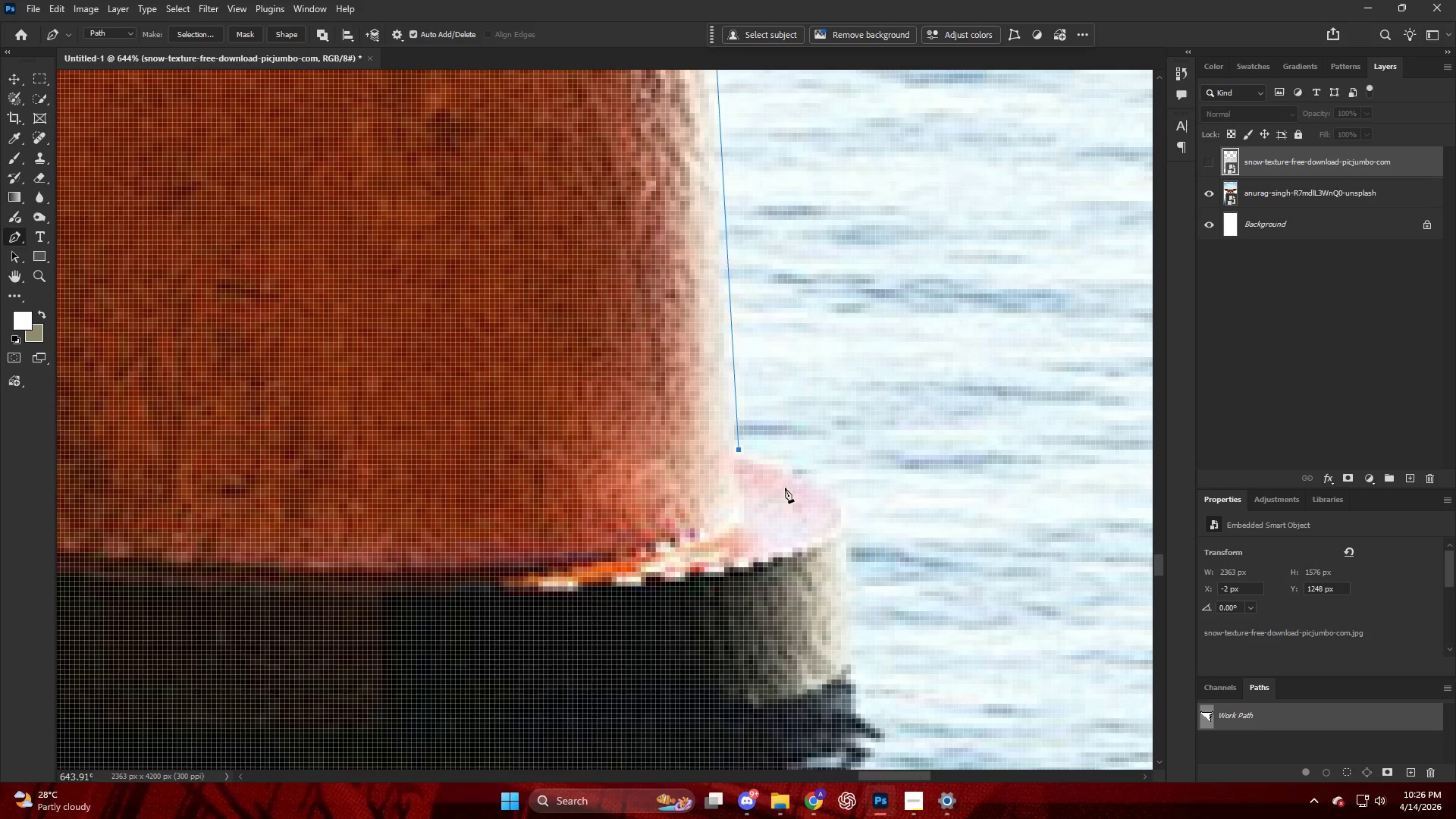 
key(Control+ControlLeft)
 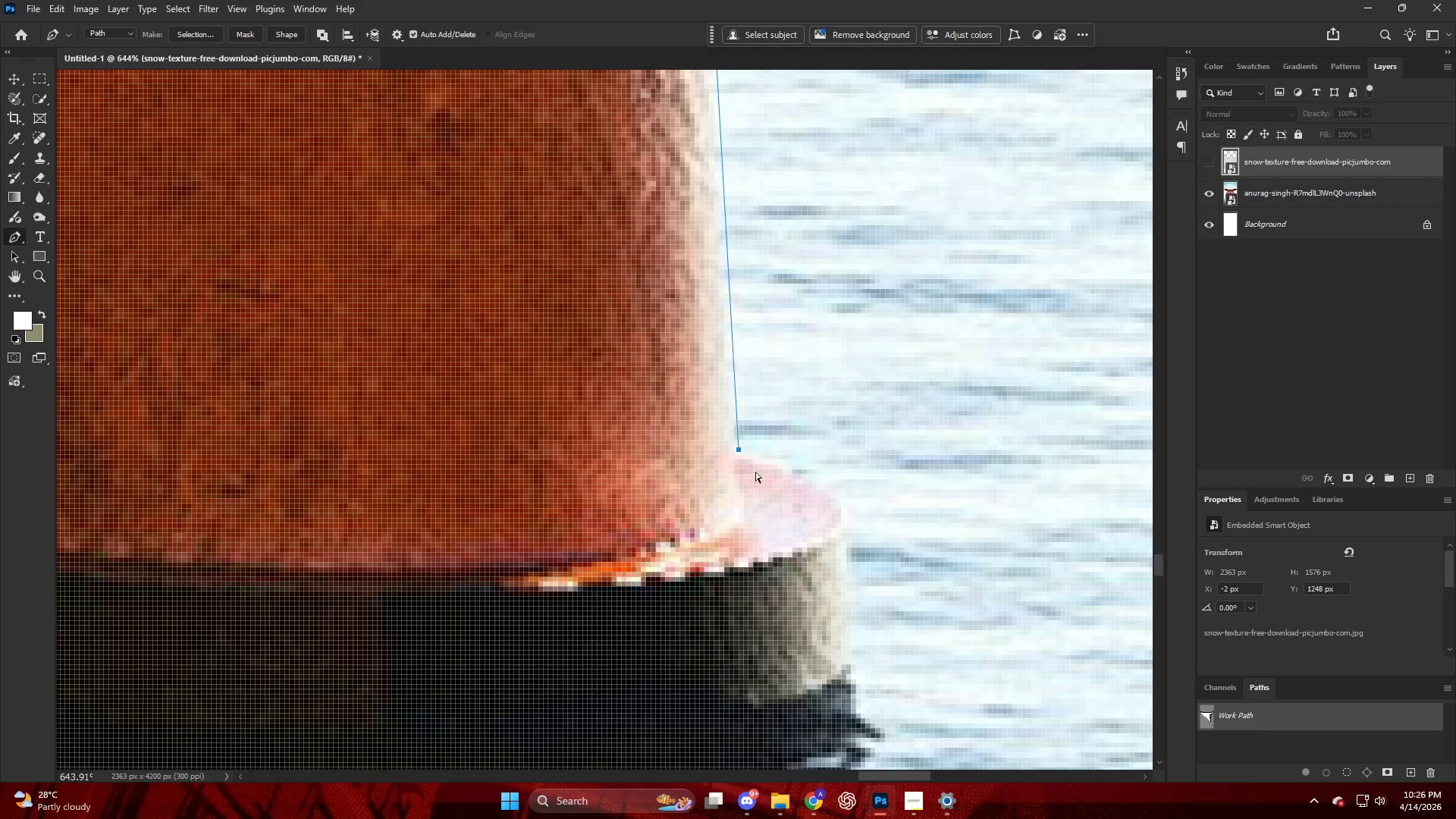 
key(Control+Z)
 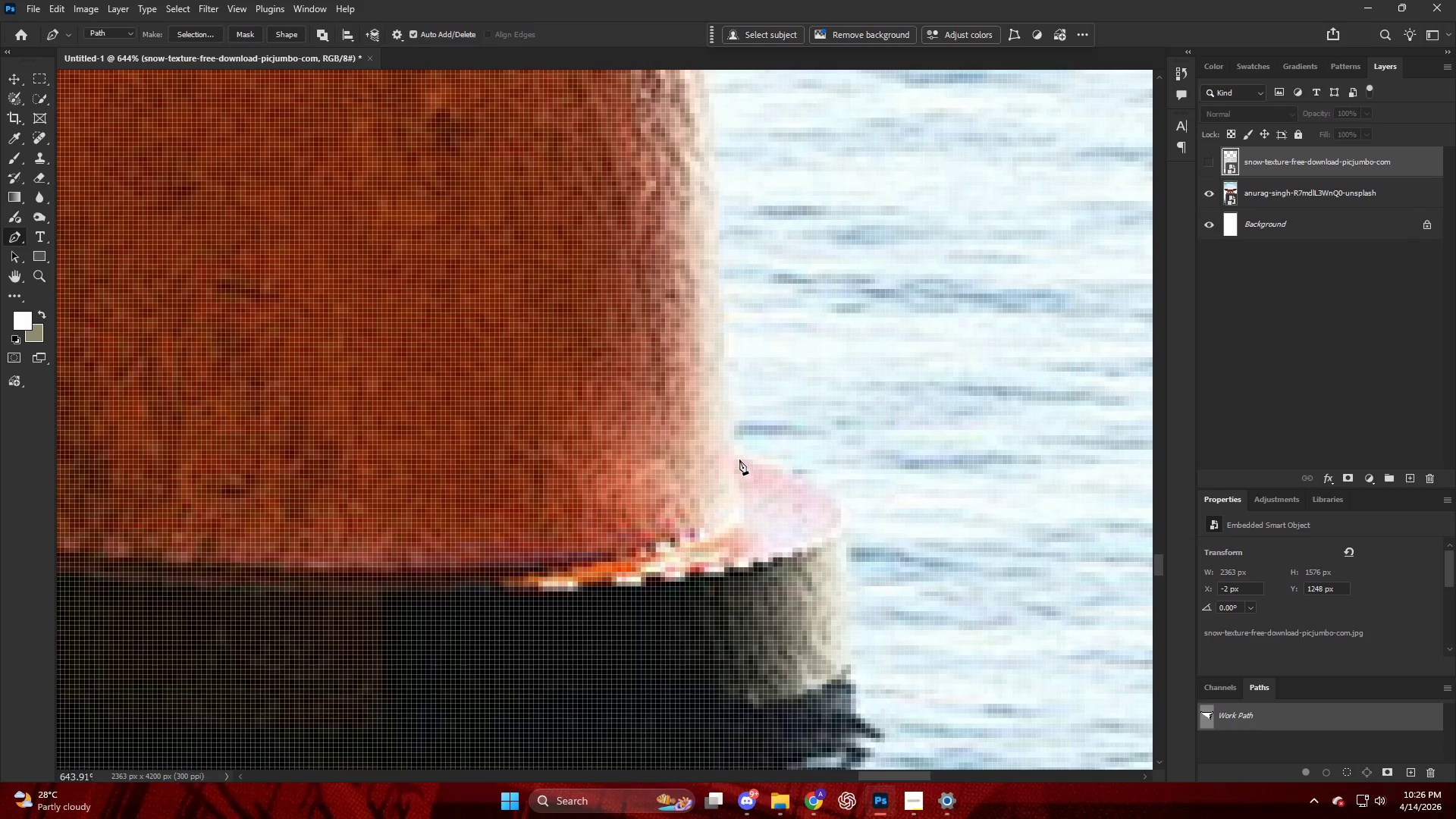 
left_click([730, 450])
 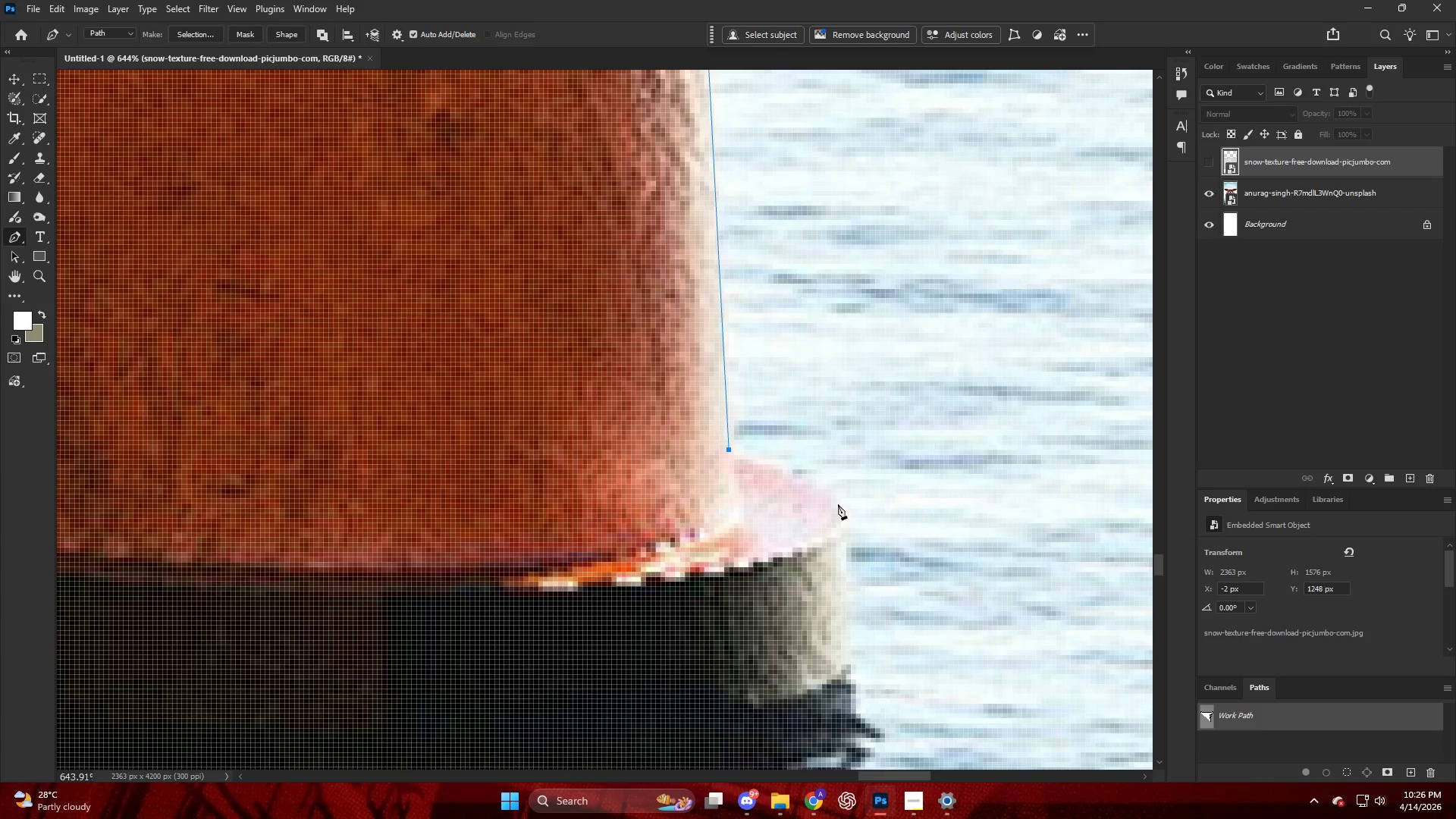 
left_click_drag(start_coordinate=[841, 507], to_coordinate=[858, 535])
 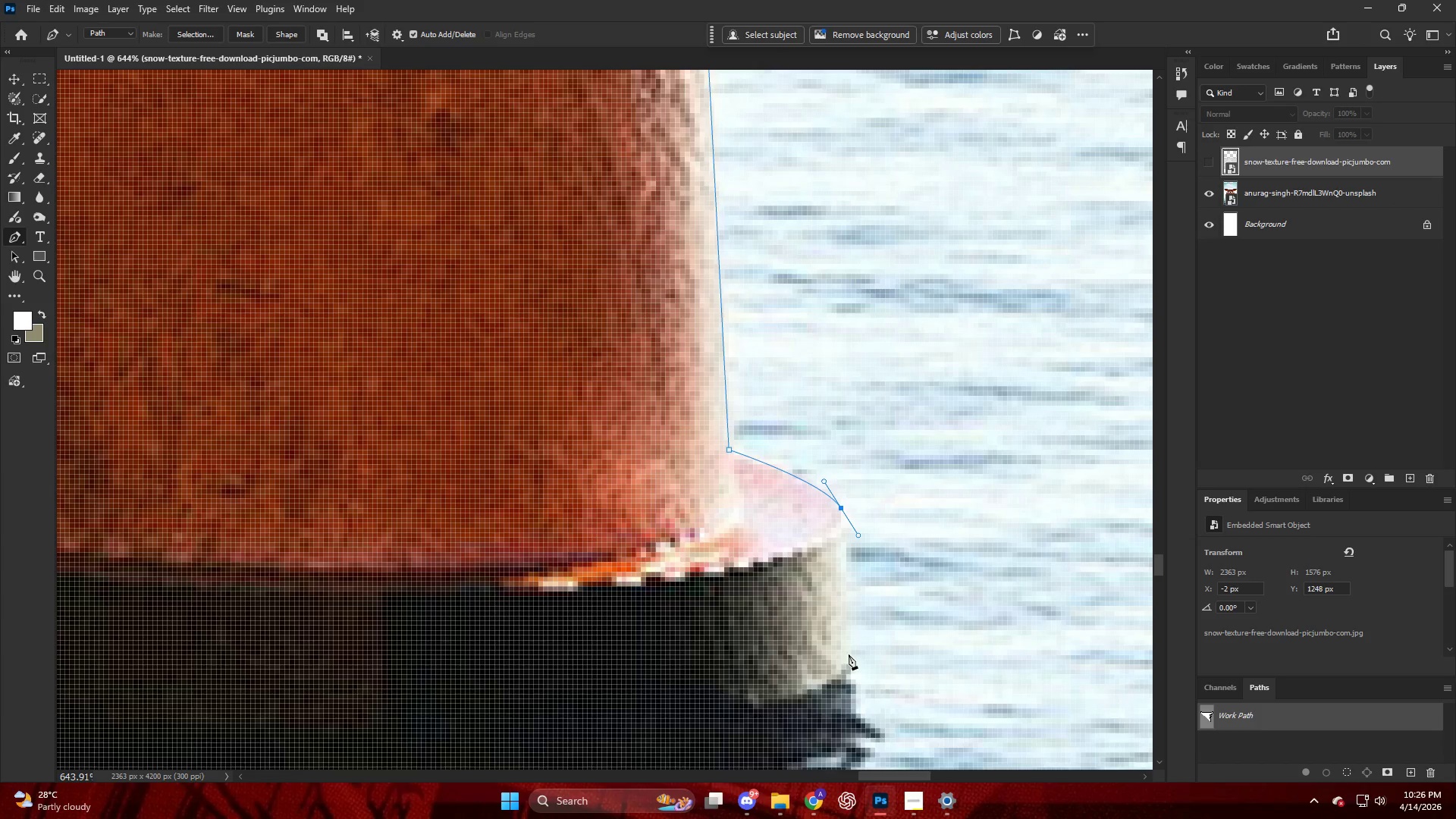 
left_click_drag(start_coordinate=[855, 647], to_coordinate=[858, 672])
 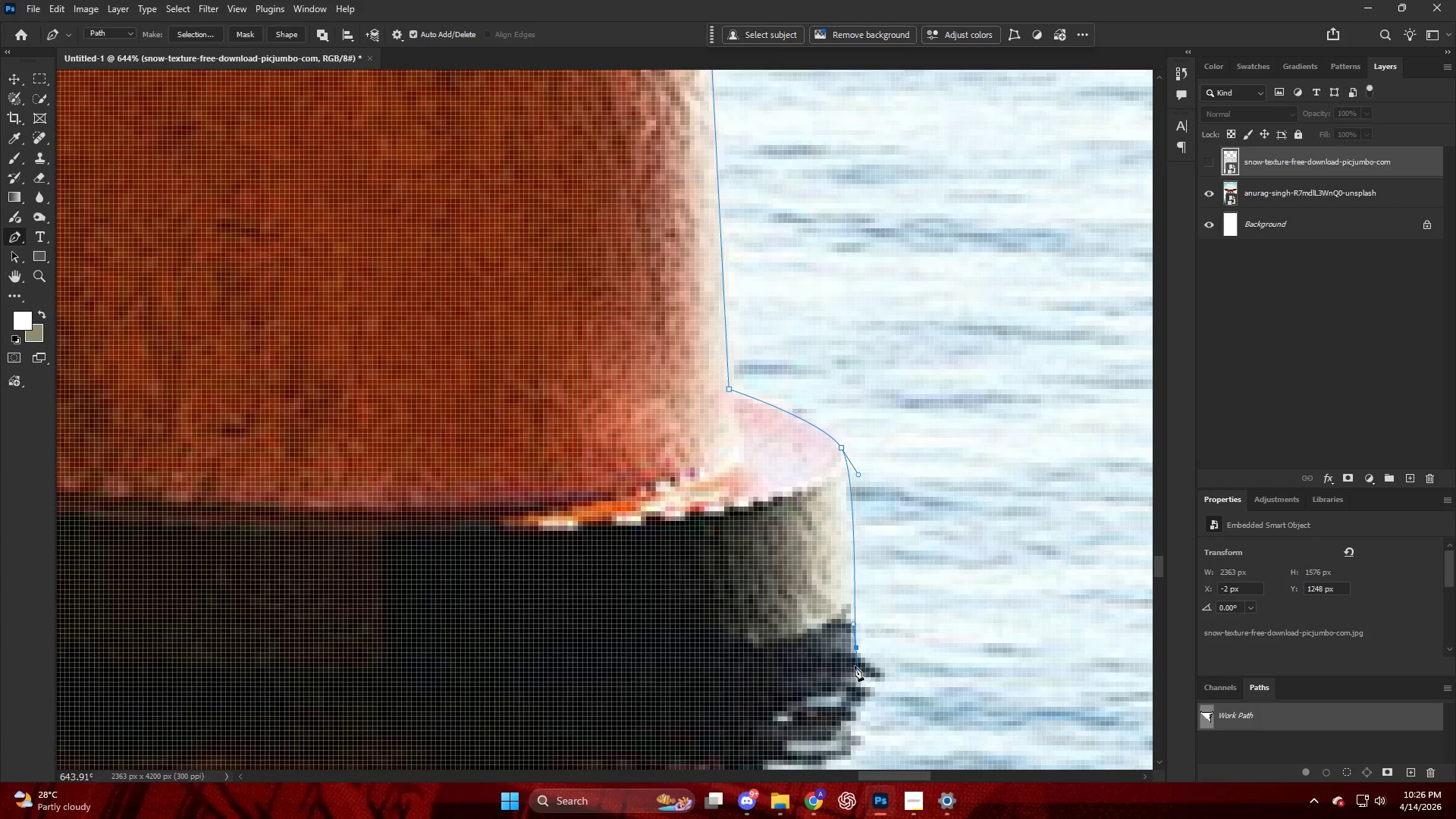 
scroll: coordinate [849, 654], scroll_direction: down, amount: 5.0
 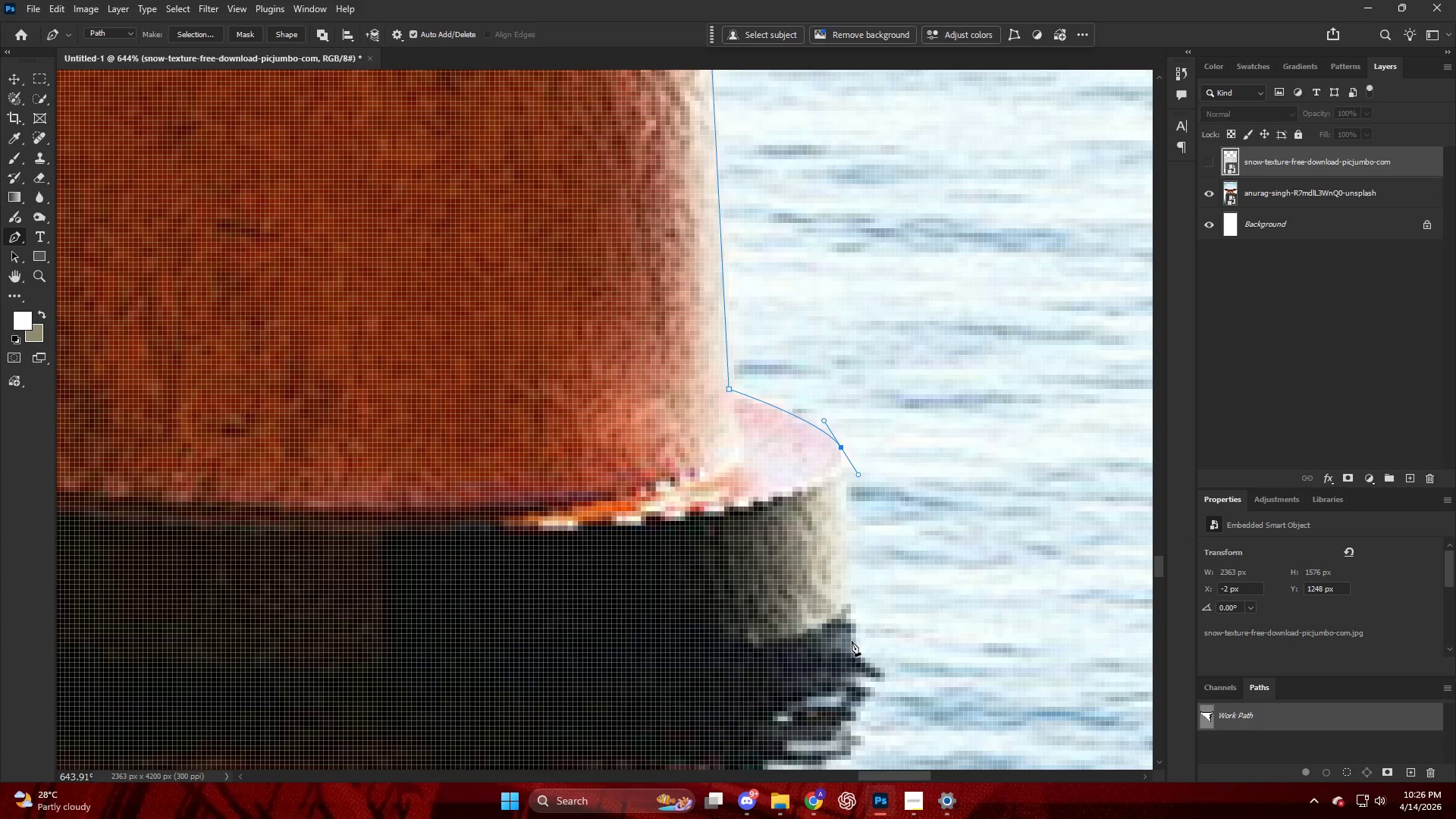 
hold_key(key=AltLeft, duration=0.44)
 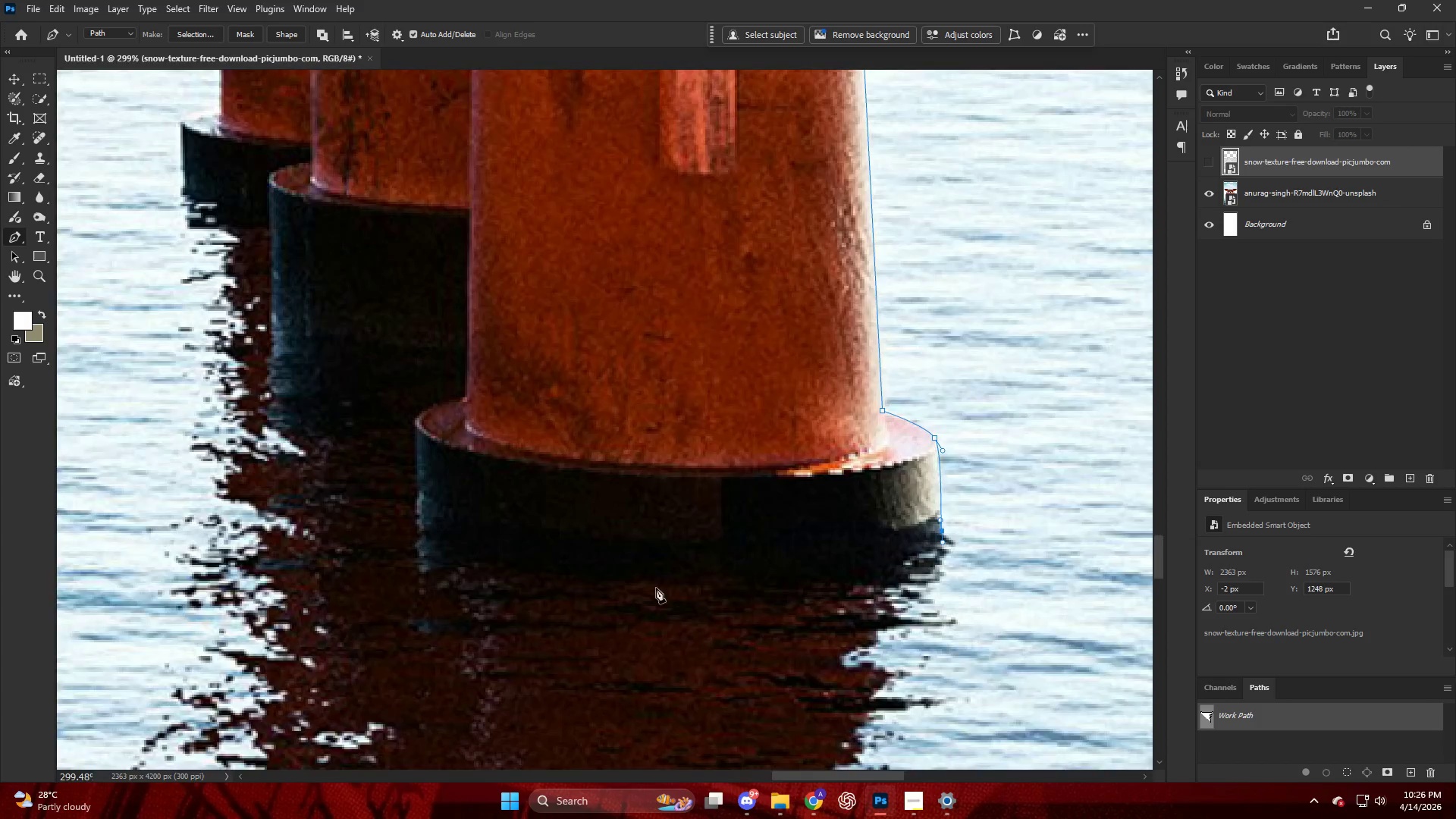 
hold_key(key=AltLeft, duration=0.42)
 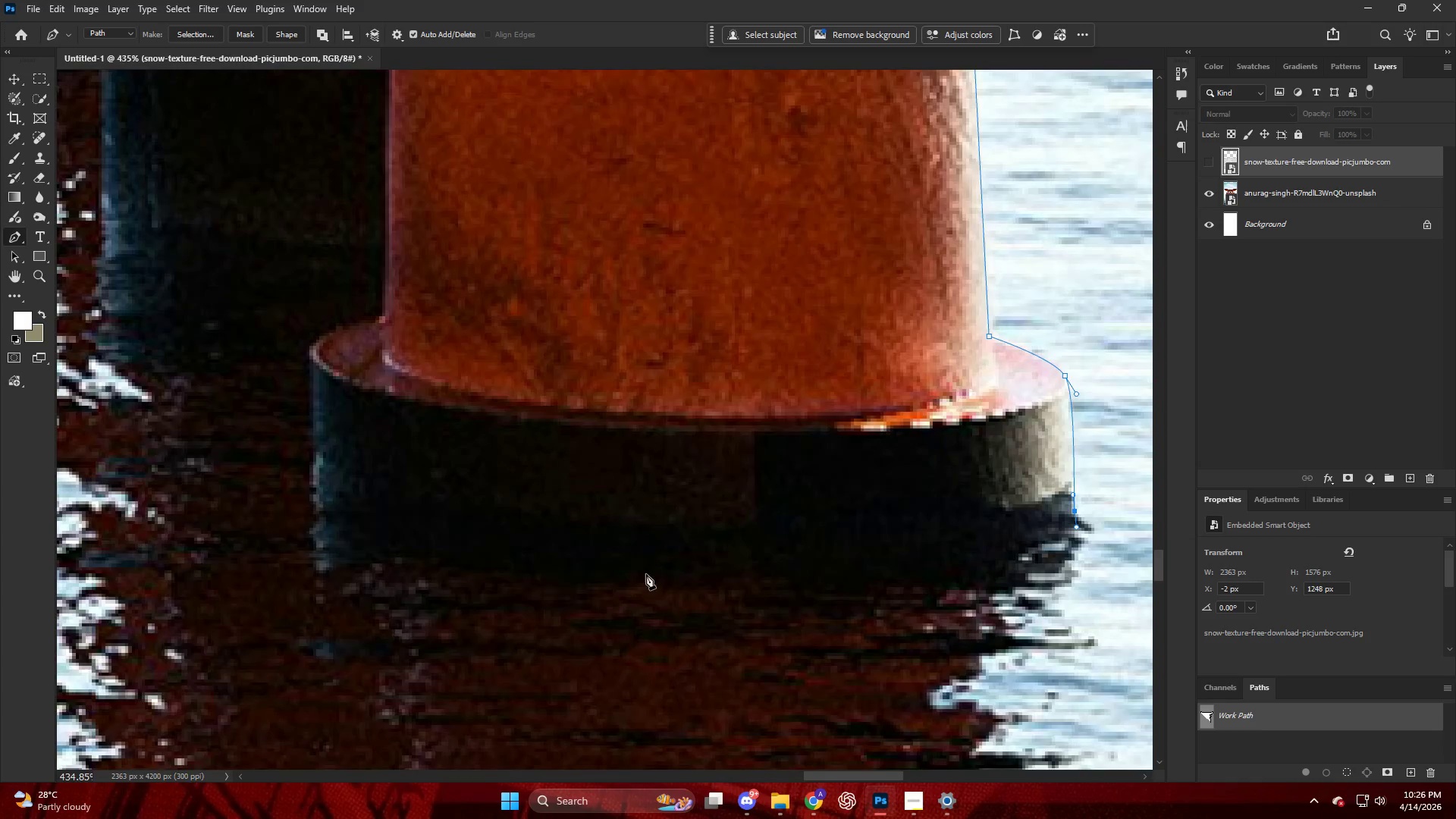 
left_click_drag(start_coordinate=[646, 575], to_coordinate=[356, 548])
 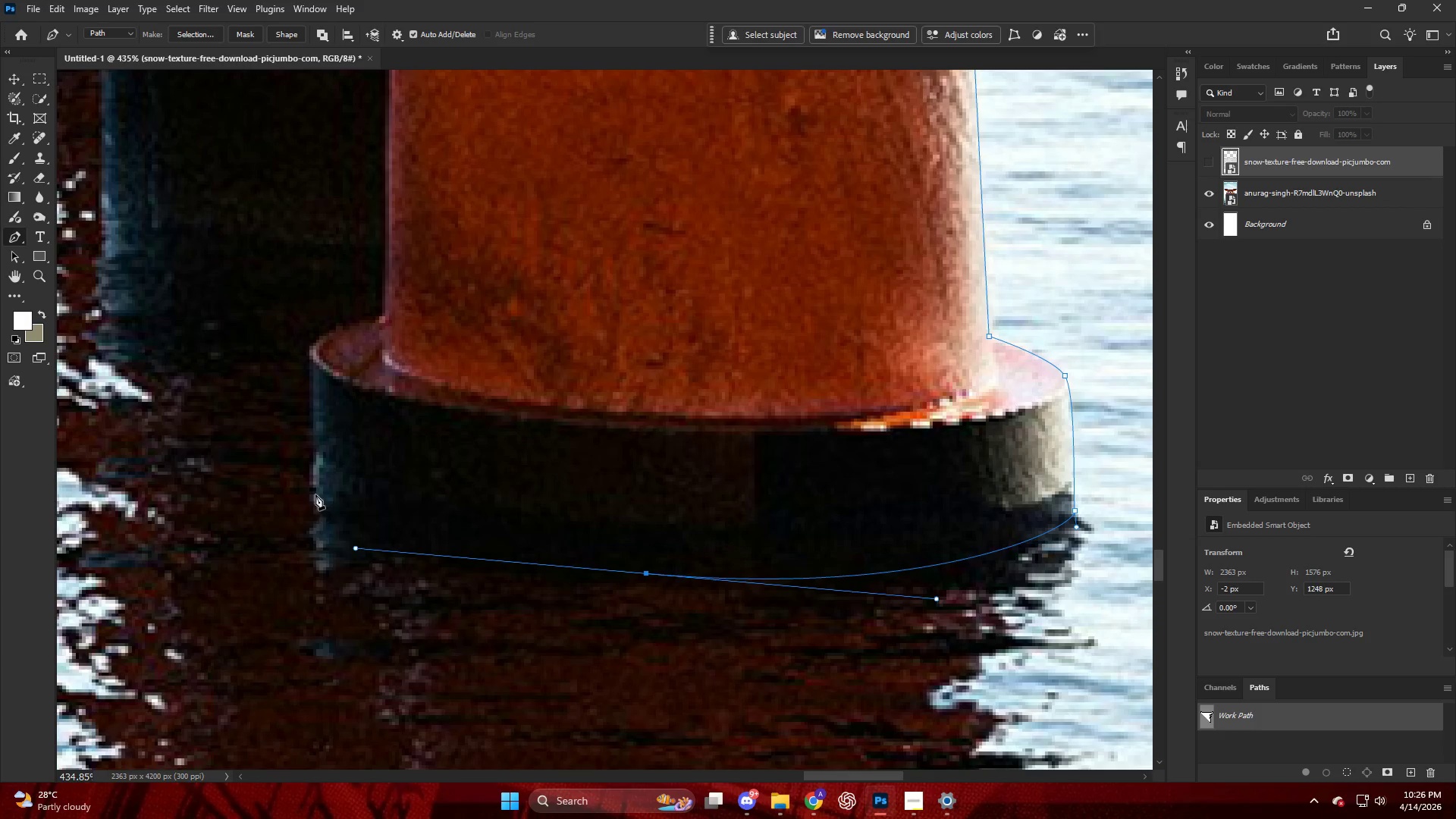 
scroll: coordinate [647, 577], scroll_direction: down, amount: 11.0
 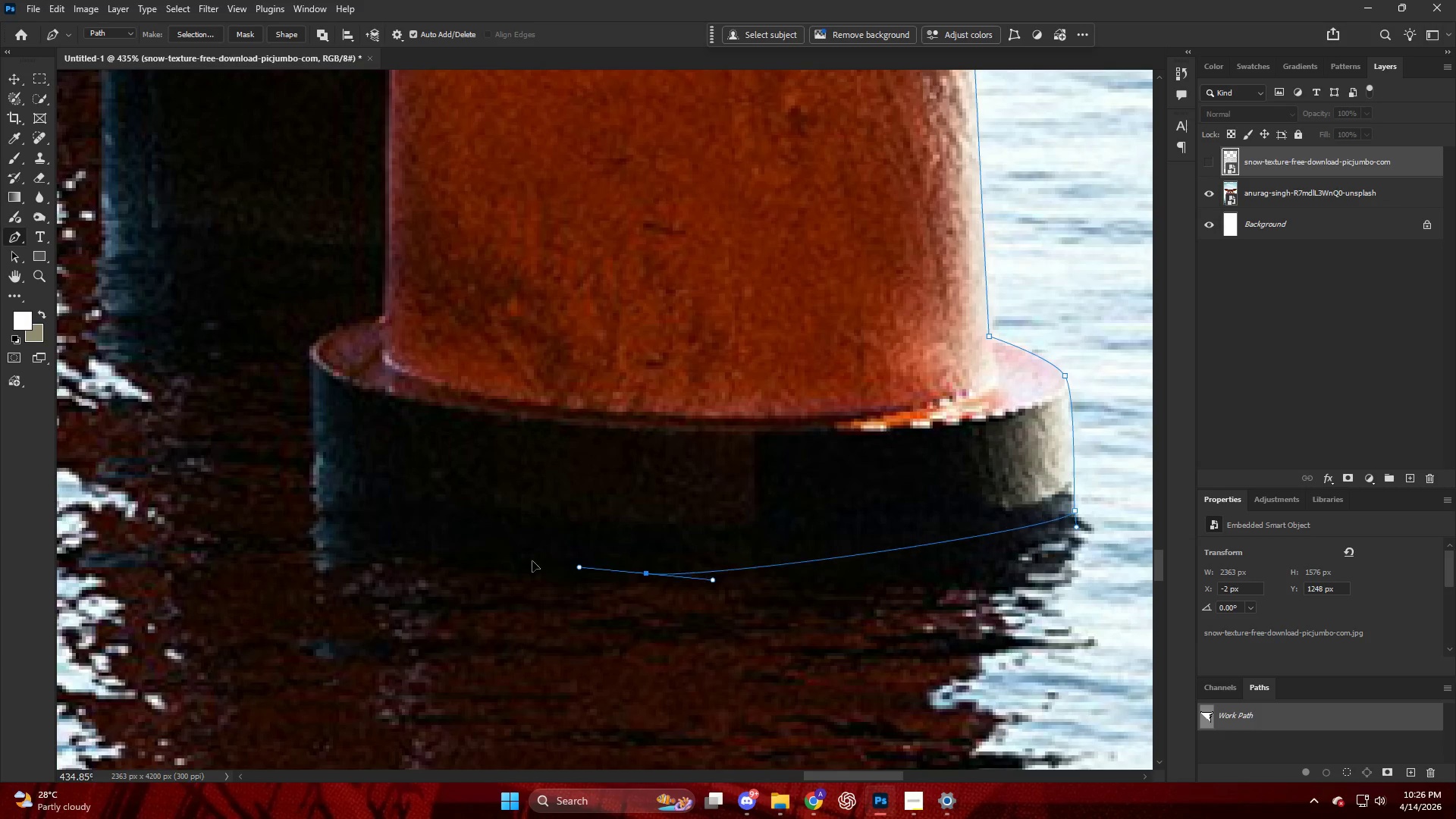 
left_click_drag(start_coordinate=[315, 492], to_coordinate=[317, 450])
 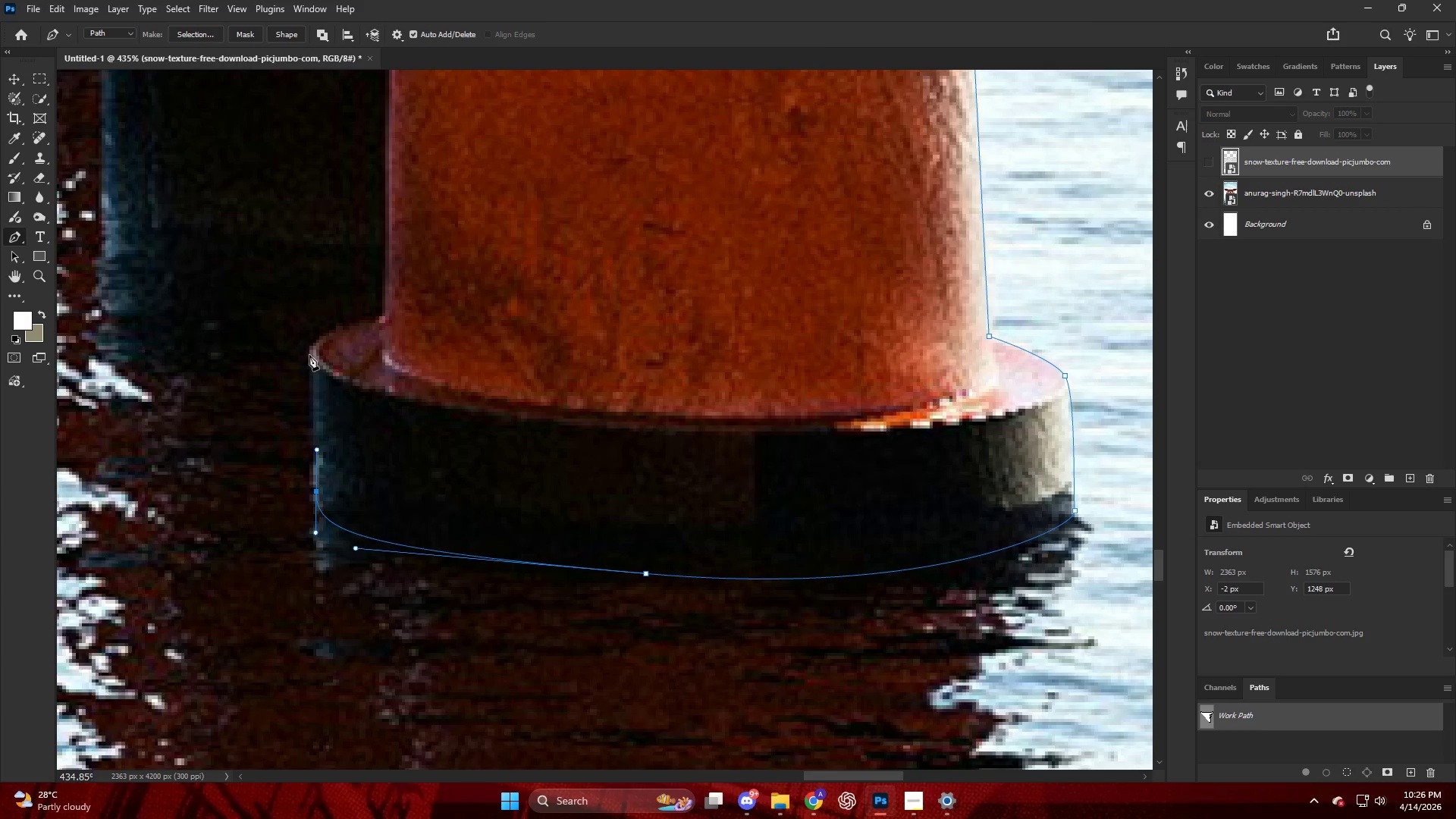 
hold_key(key=AltLeft, duration=0.61)
hold_key(key=ControlLeft, duration=1.11)
scroll: coordinate [598, 428], scroll_direction: up, amount: 17.0
 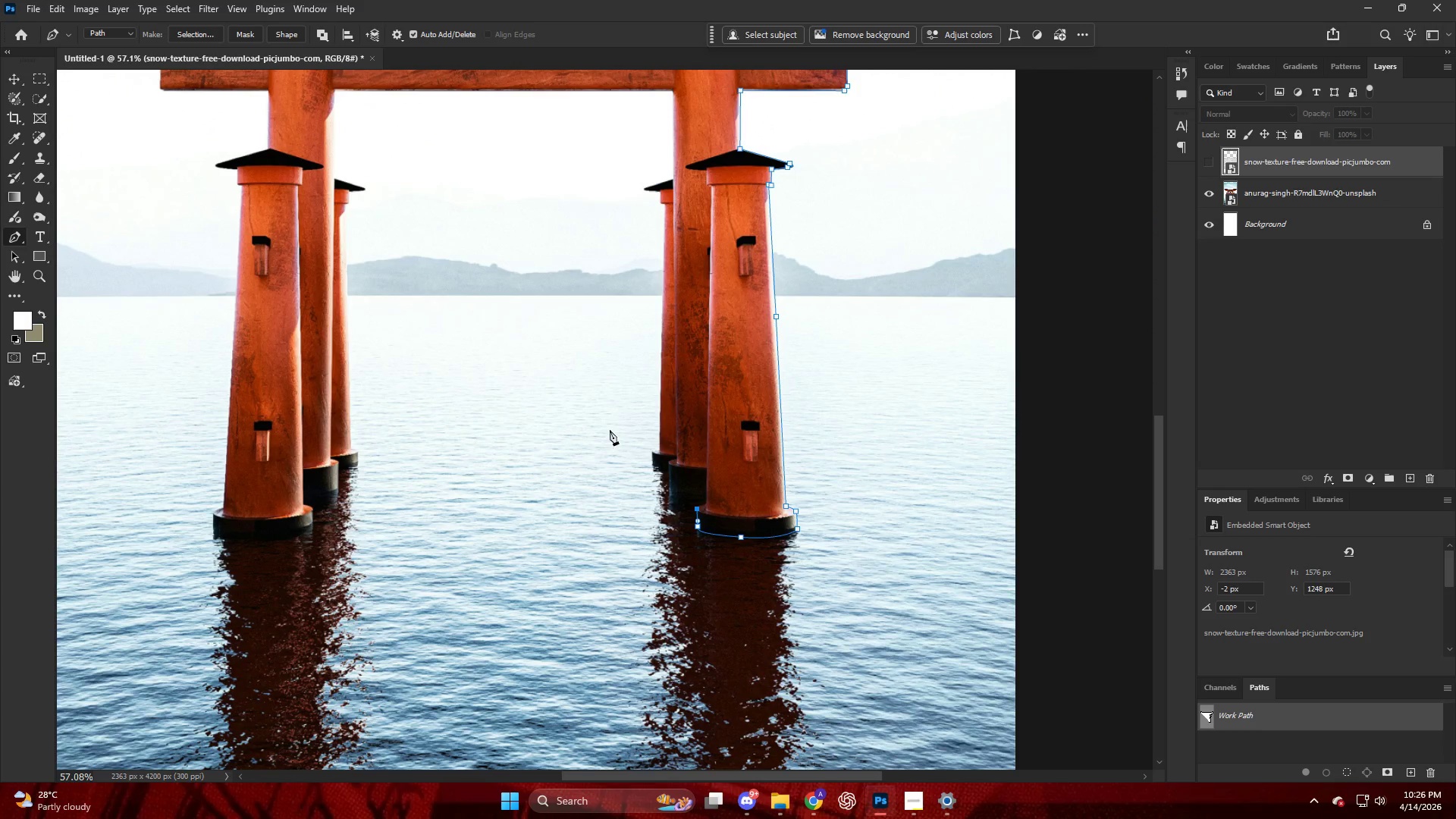 
hold_key(key=AltLeft, duration=1.05)
scroll: coordinate [834, 601], scroll_direction: up, amount: 25.0
 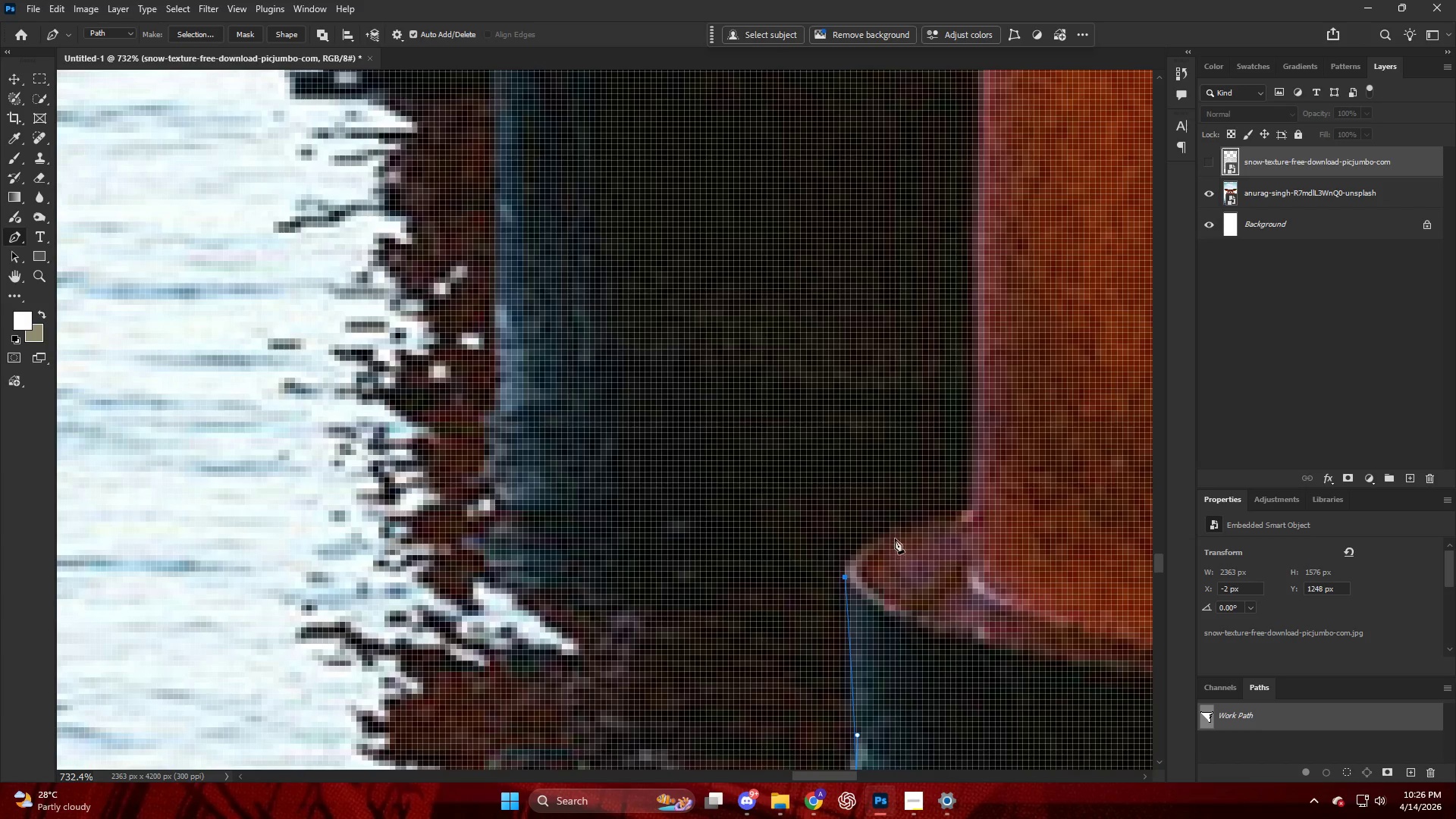 
left_click_drag(start_coordinate=[900, 531], to_coordinate=[958, 516])
 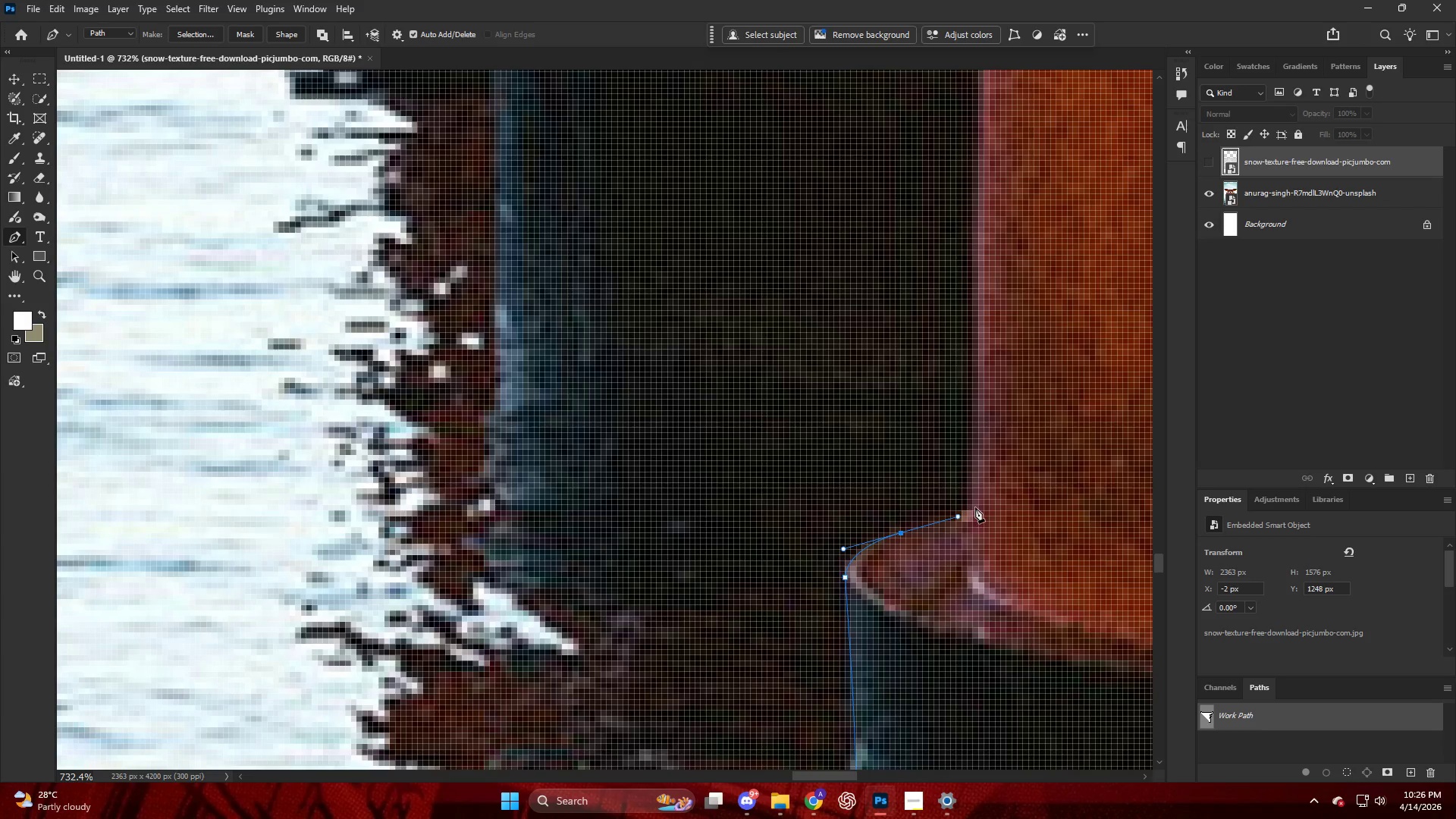 
left_click([977, 507])
 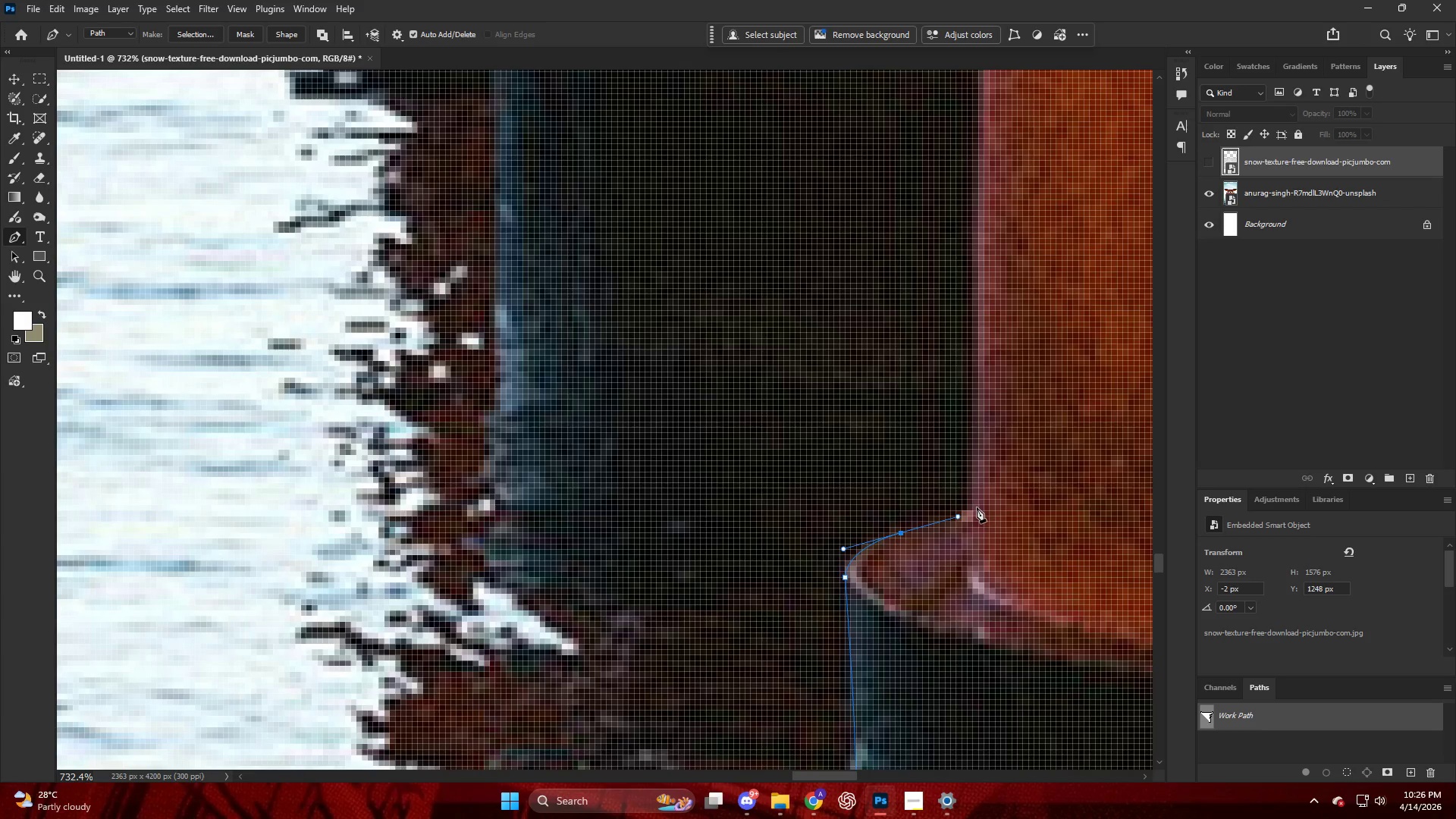 
key(Alt+AltLeft)
 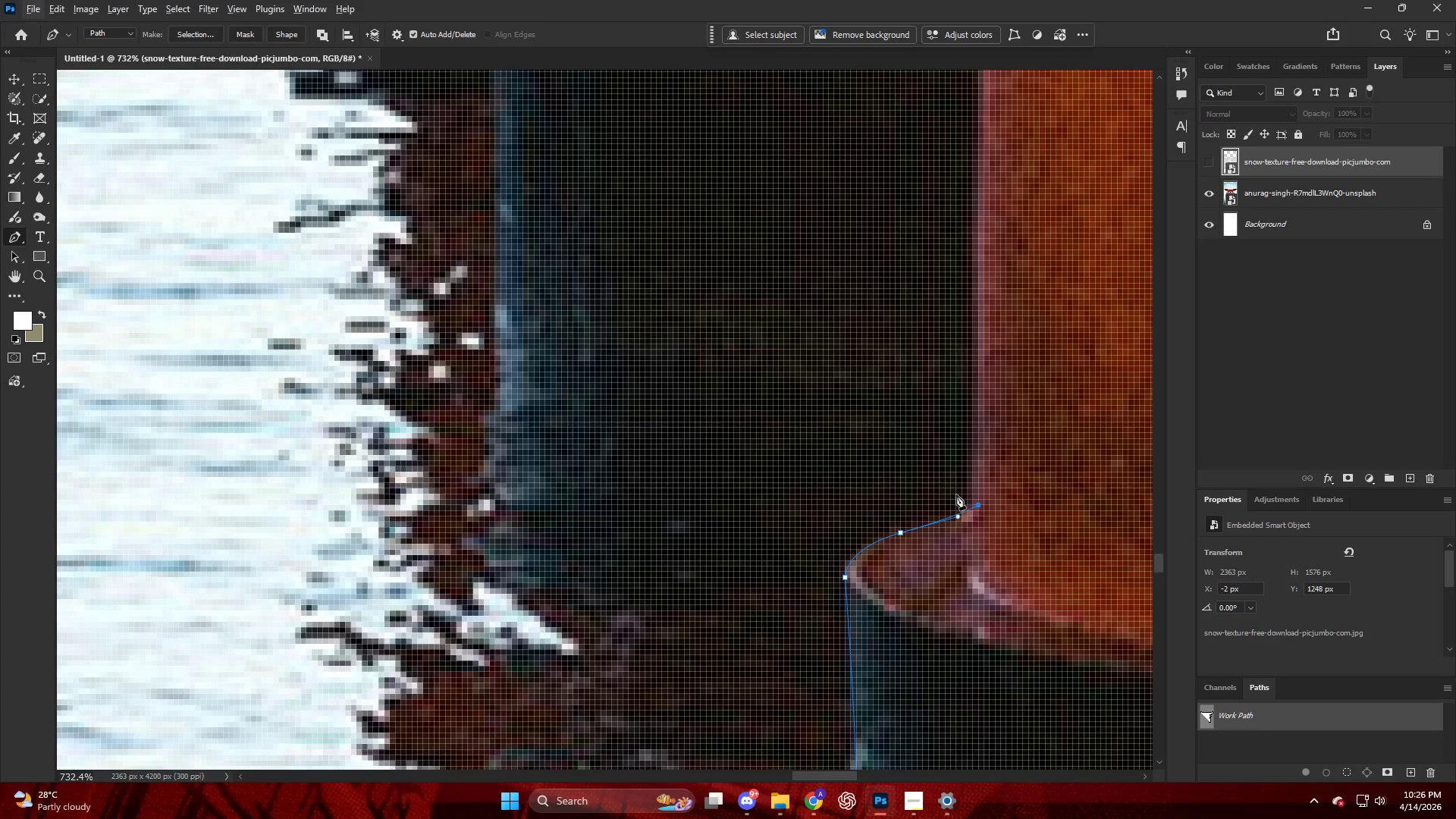 
key(Alt+AltLeft)
 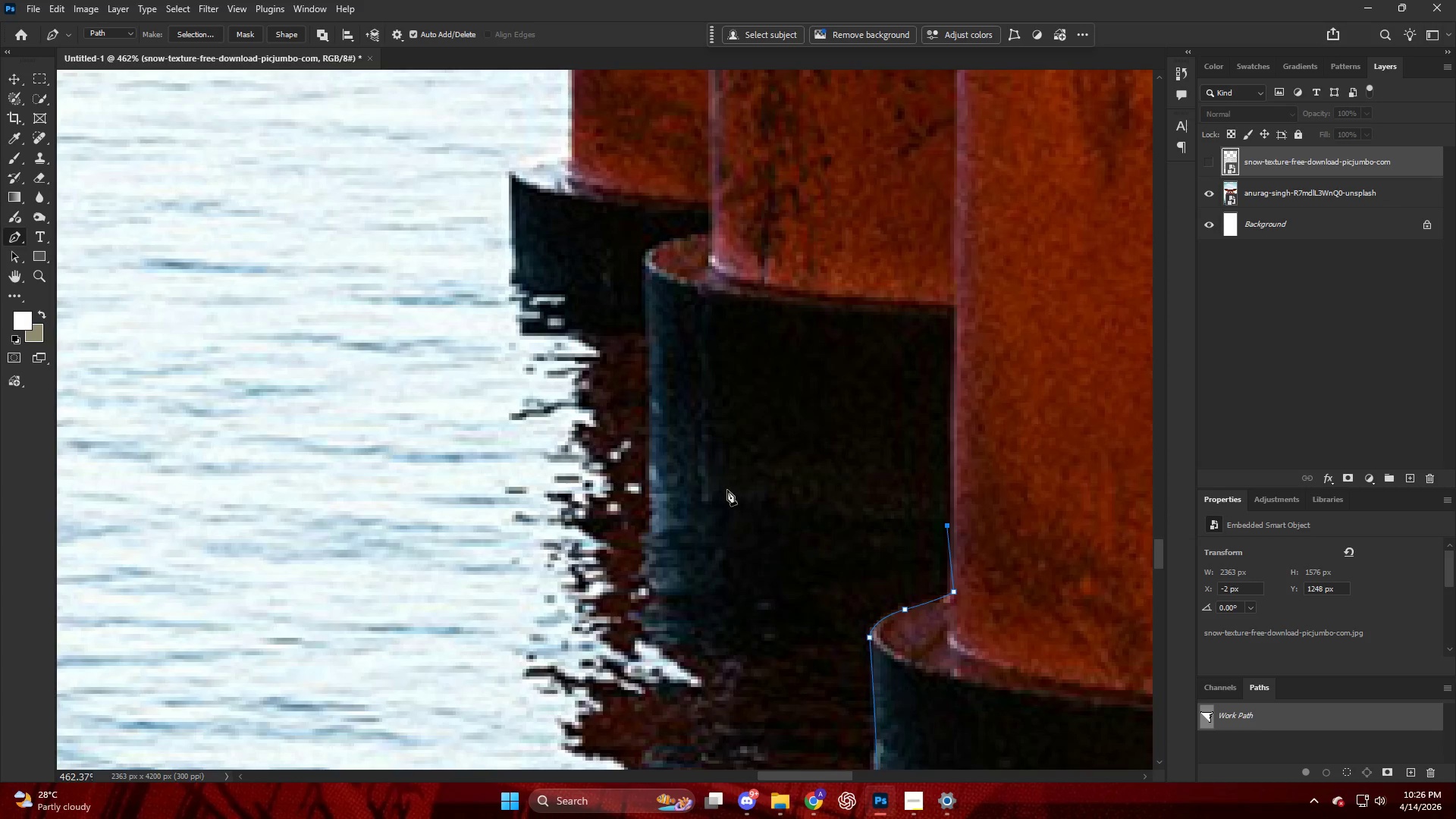 
scroll: coordinate [774, 469], scroll_direction: up, amount: 5.0
 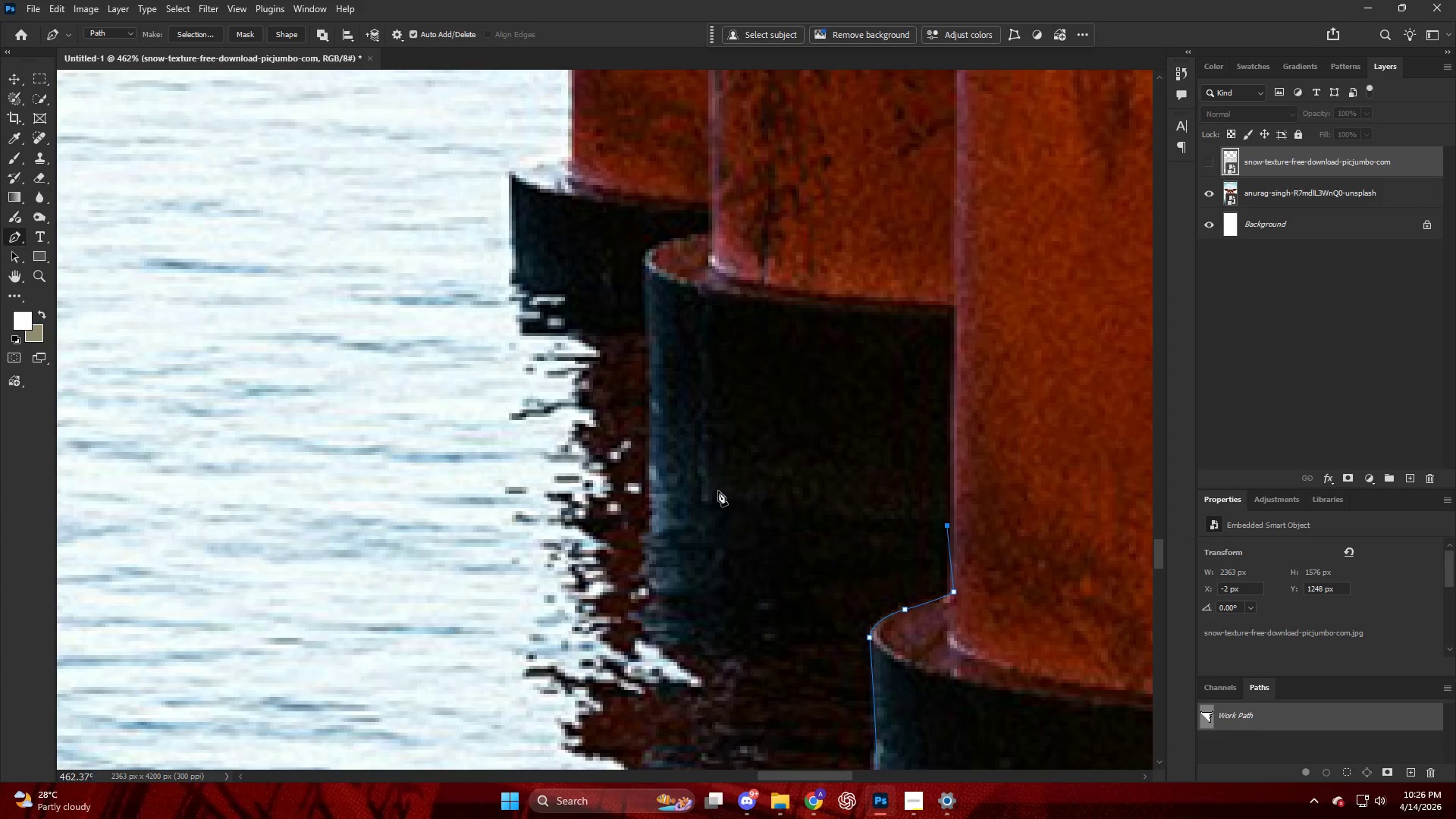 
left_click_drag(start_coordinate=[712, 490], to_coordinate=[611, 479])
 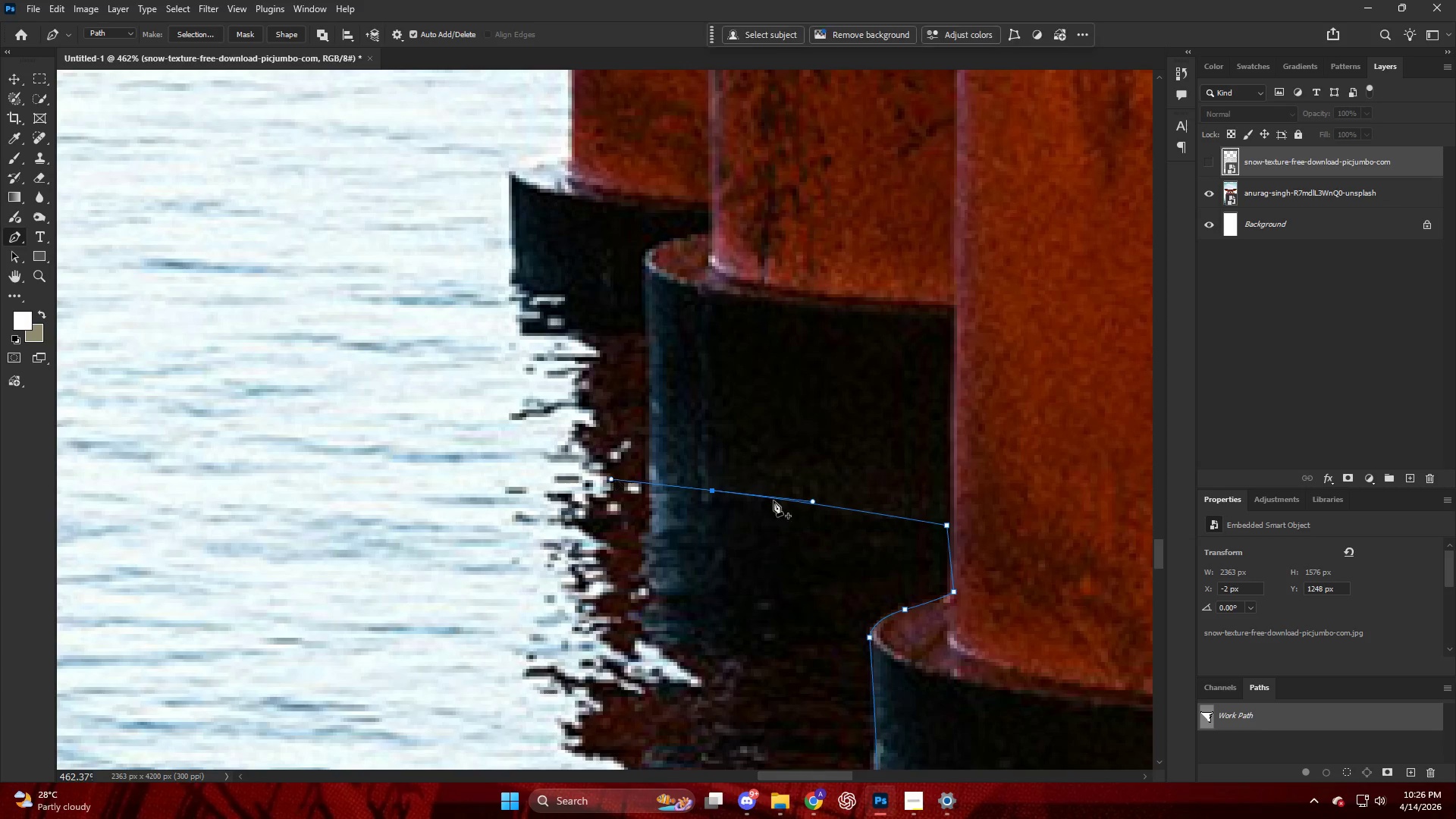 
key(Control+ControlLeft)
 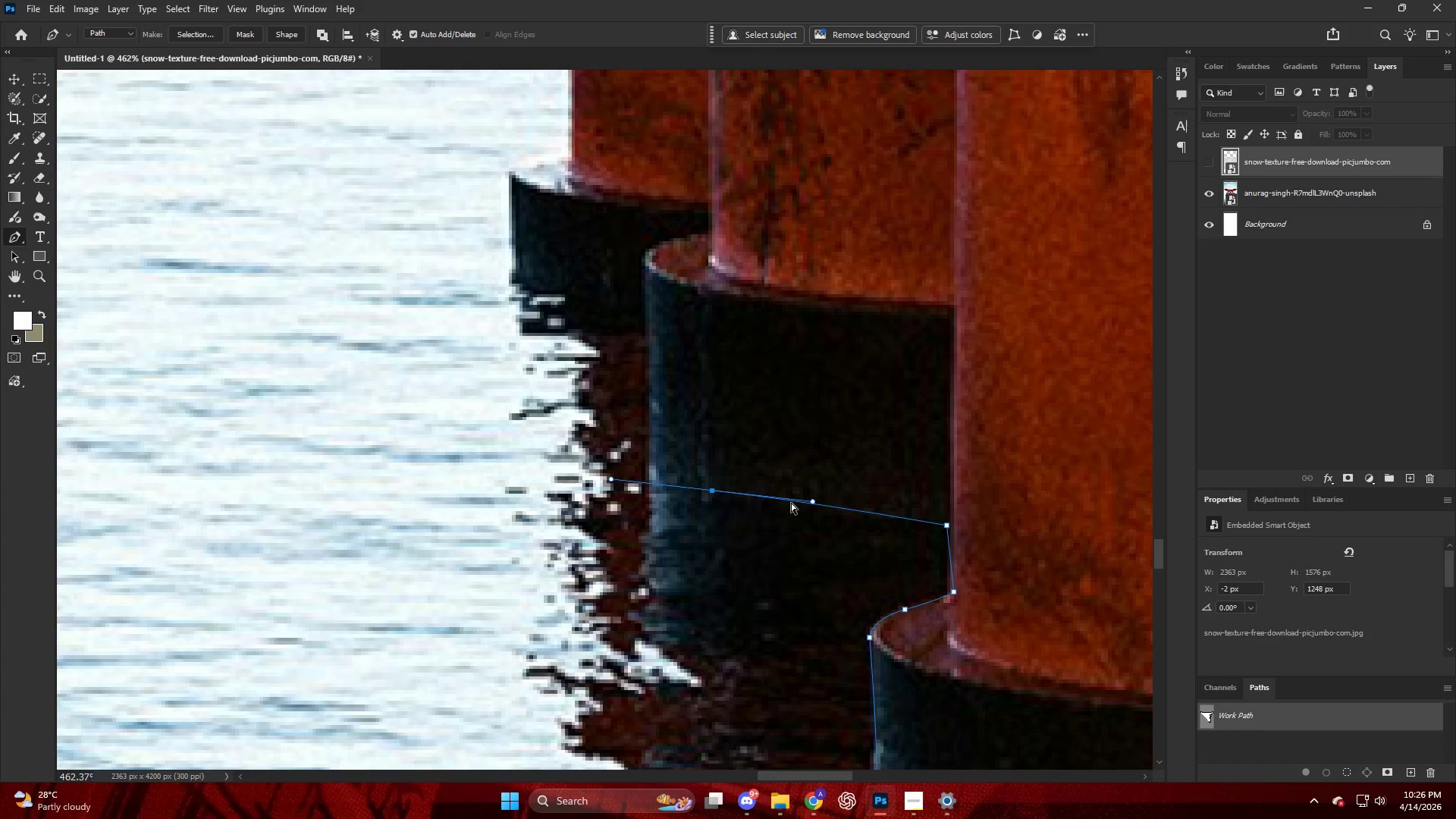 
key(Control+Z)
 